 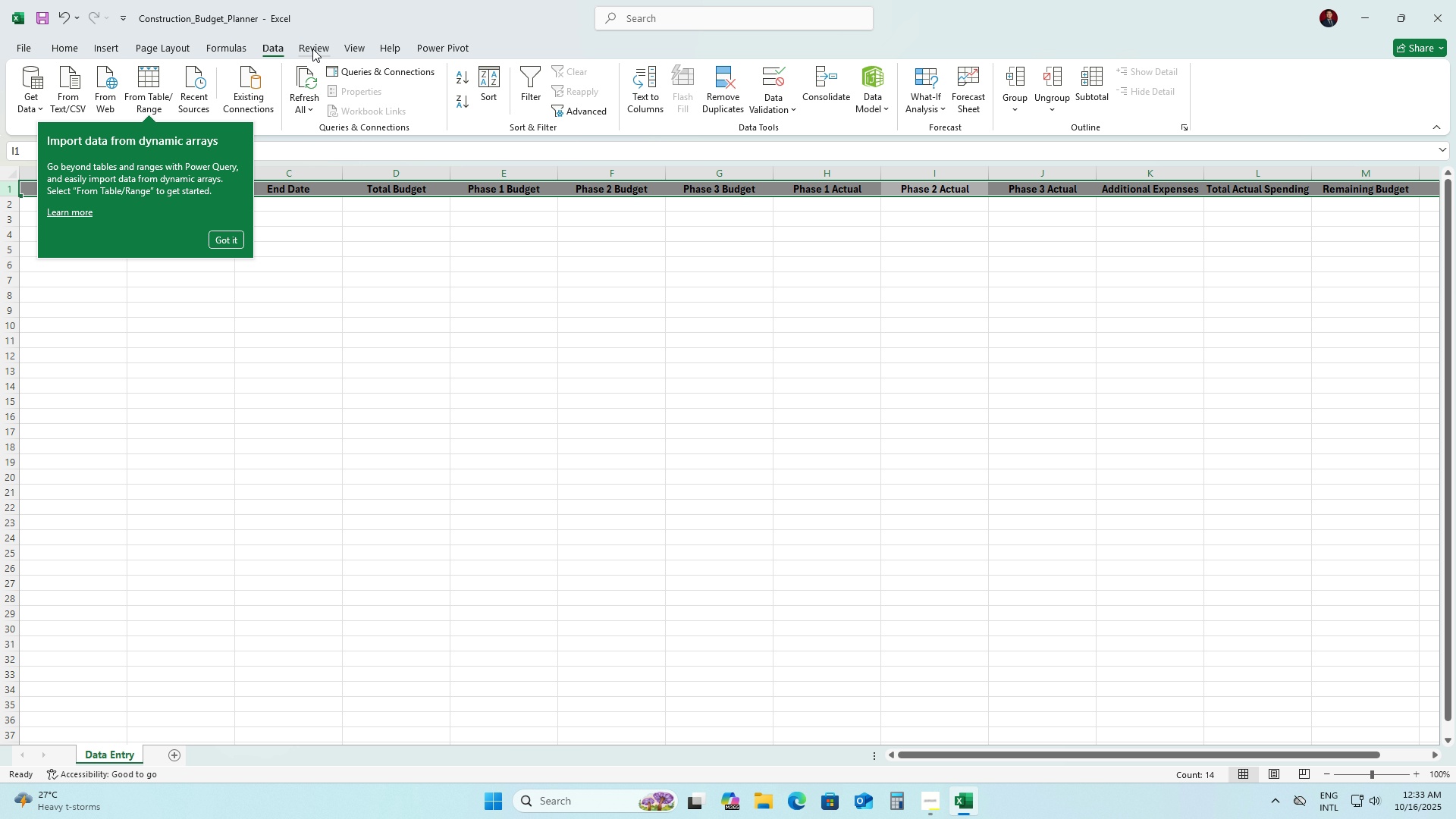 
left_click([312, 49])
 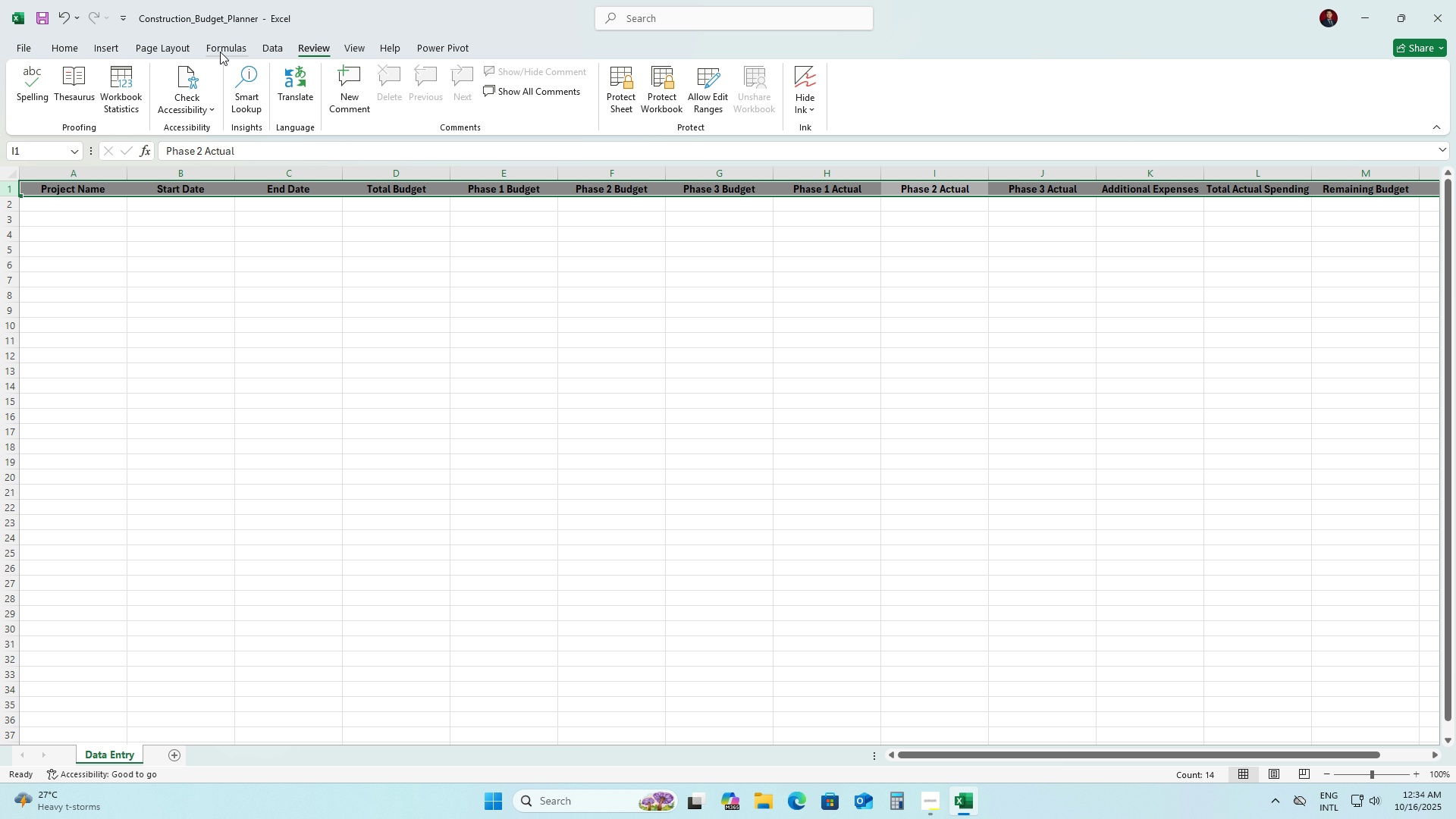 
left_click([356, 55])
 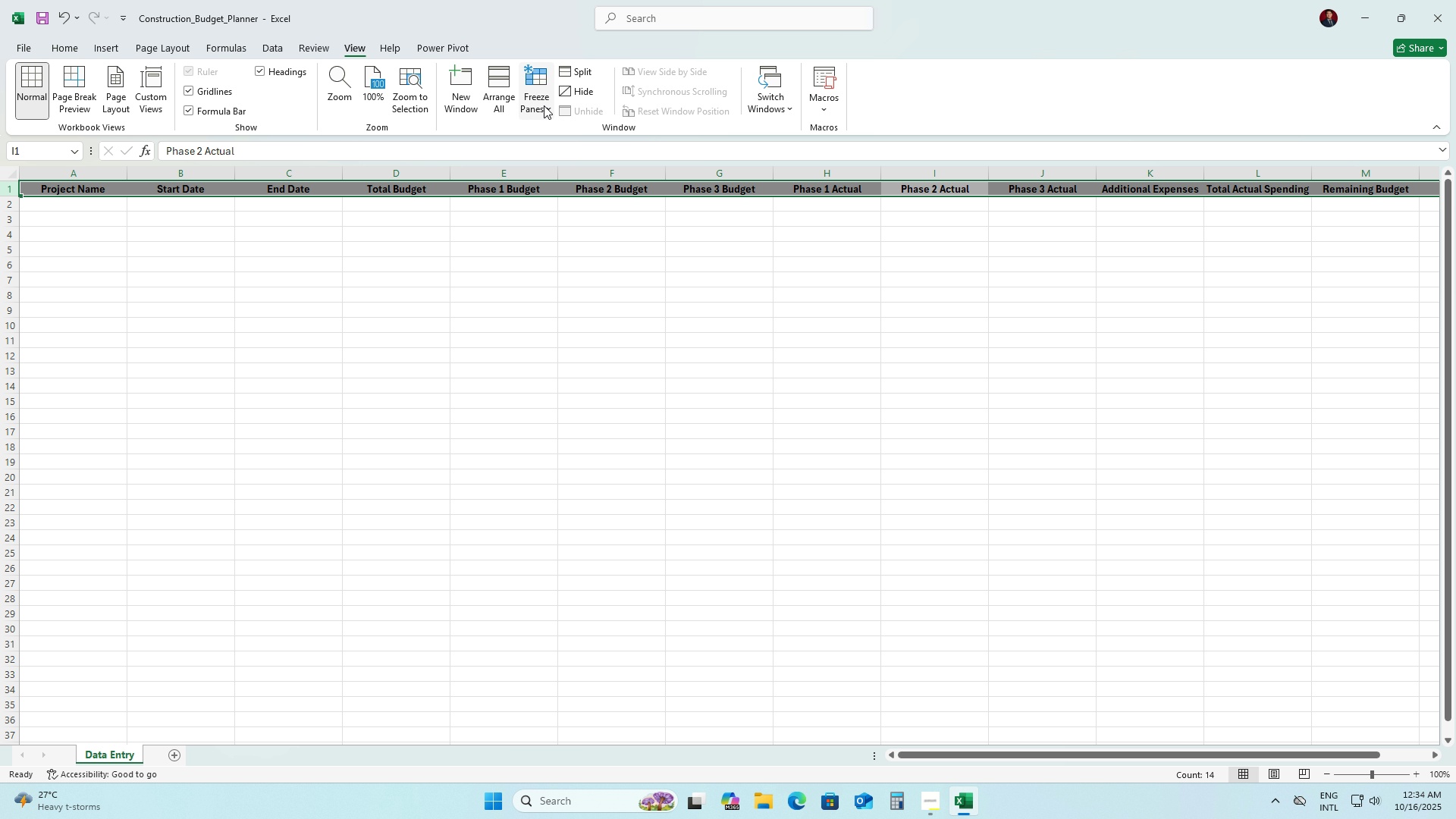 
left_click([541, 105])
 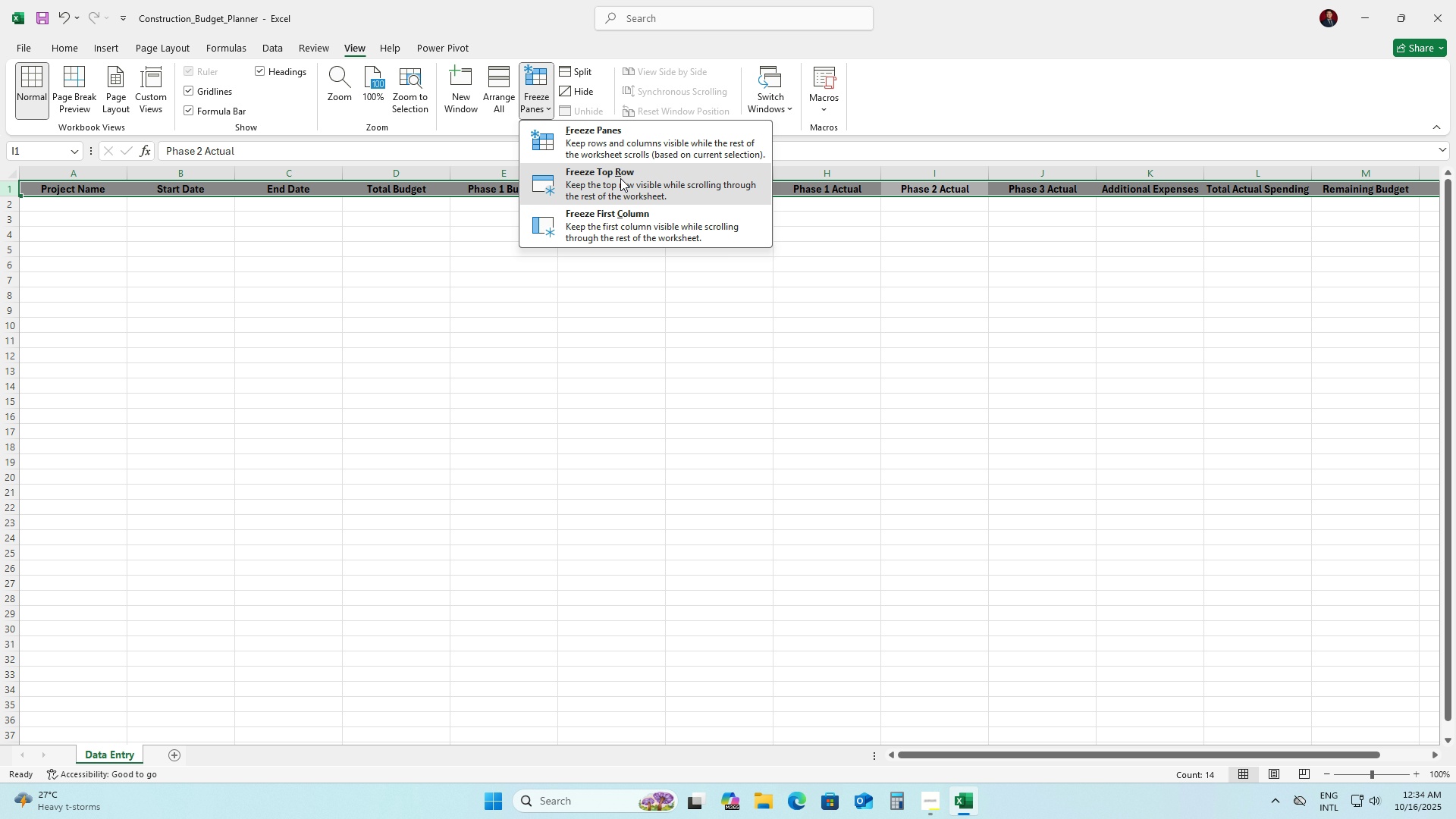 
left_click([620, 178])
 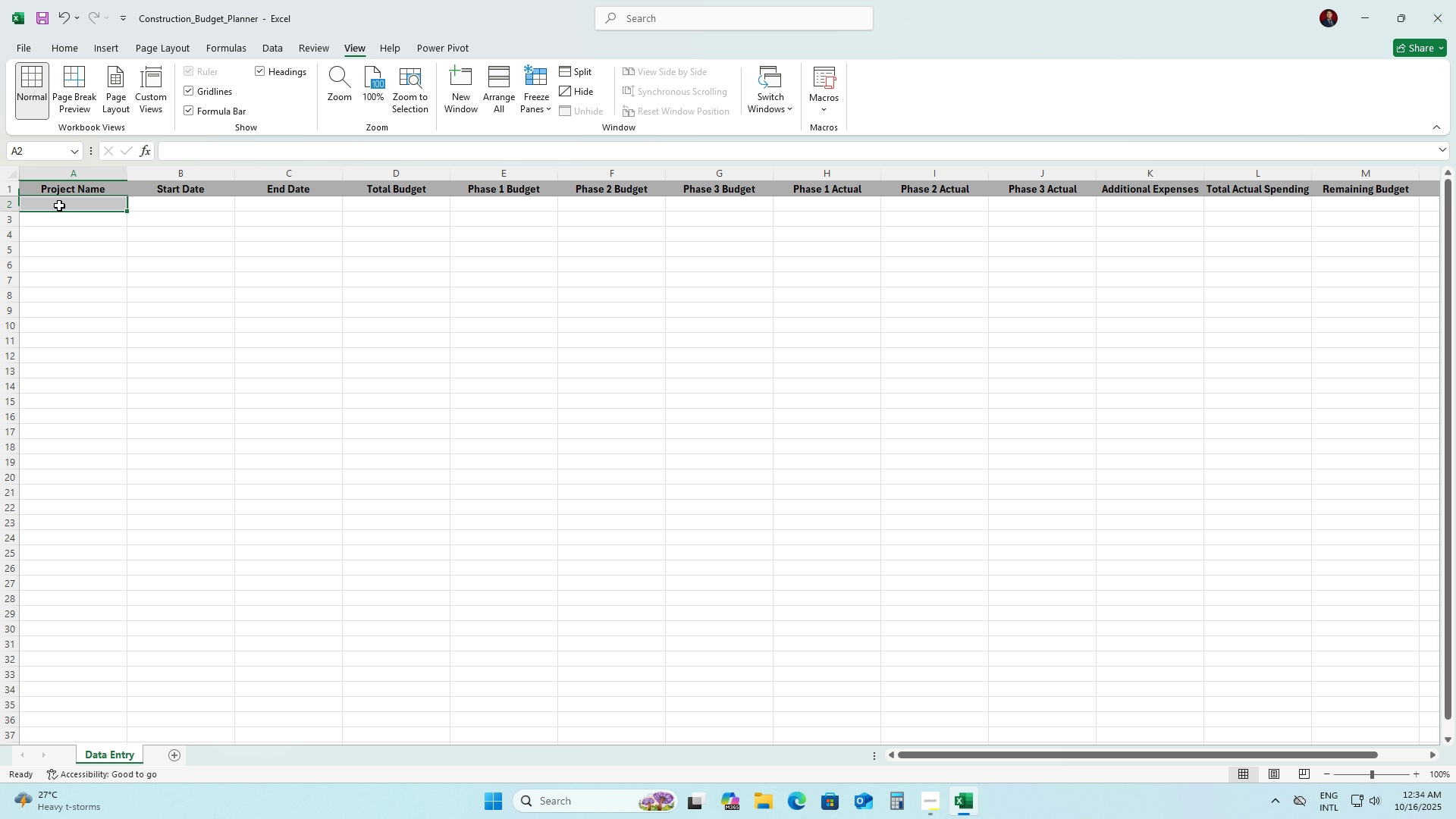 
left_click([59, 206])
 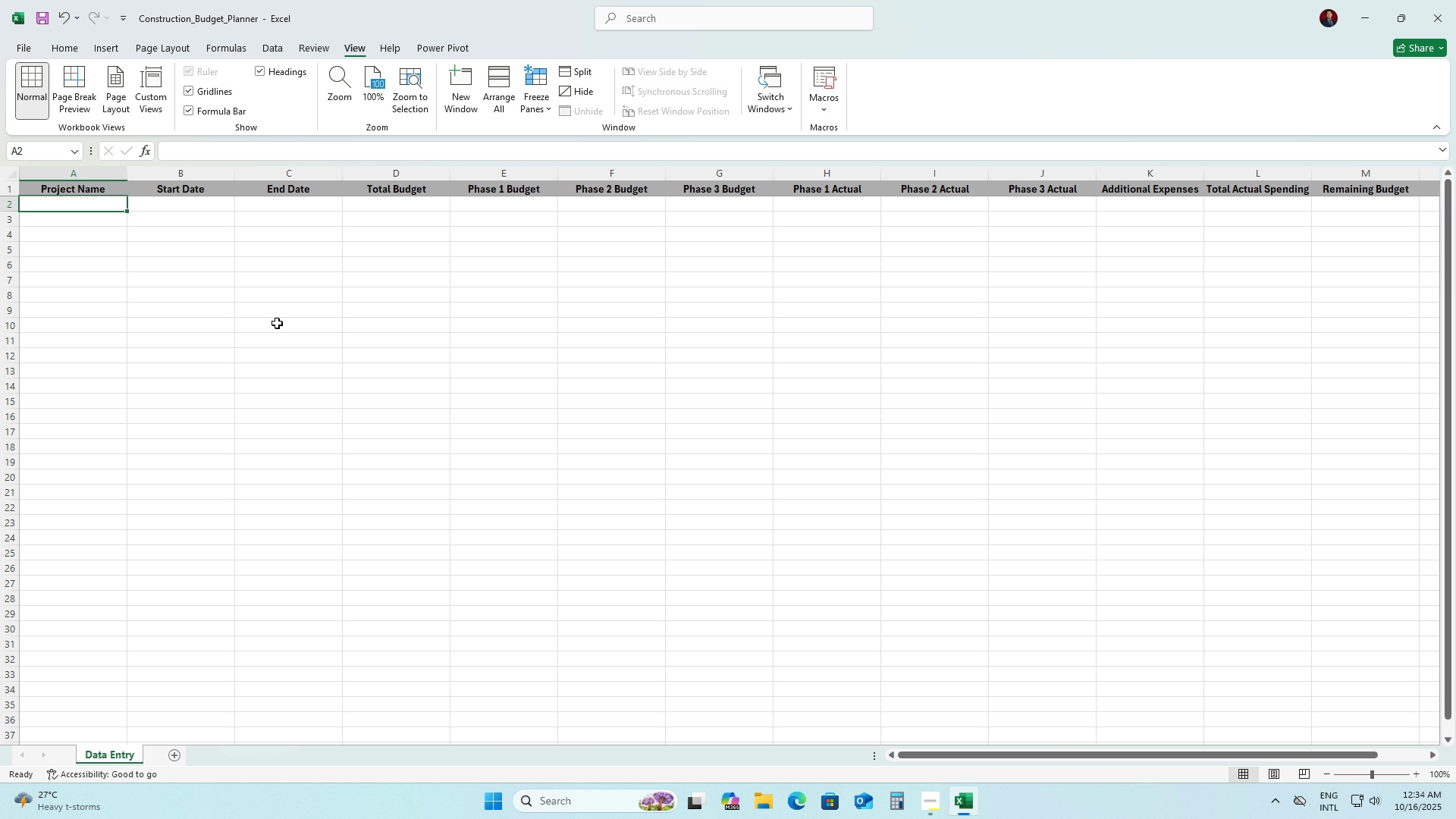 
type(Resid)
key(Backspace)
type(dential Tower A)
key(Tab)
type(2025-01-10)
key(Tab)
type(2026-06-30)
key(Tab)
type(5)
 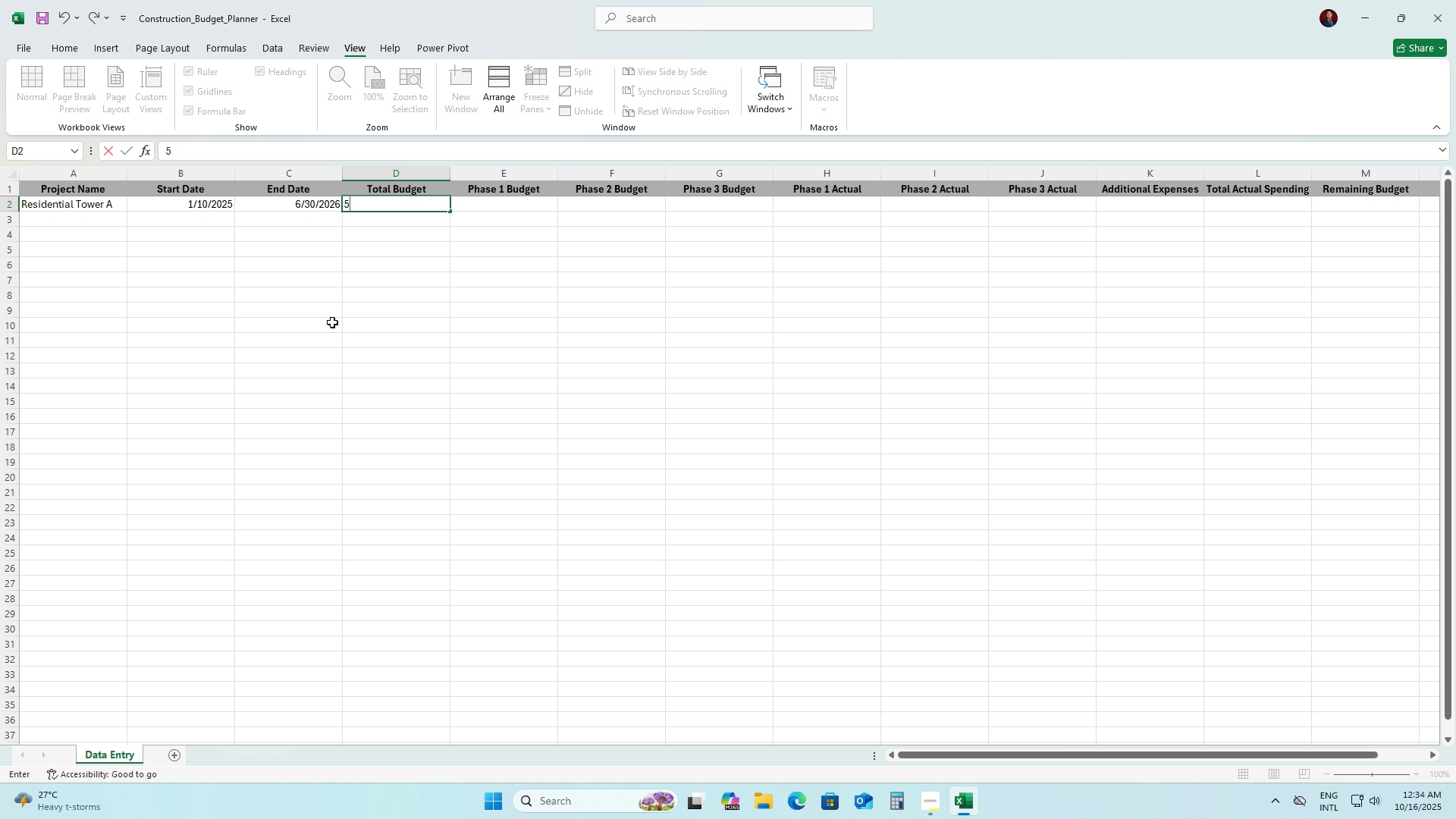 
key(Numpad0)
 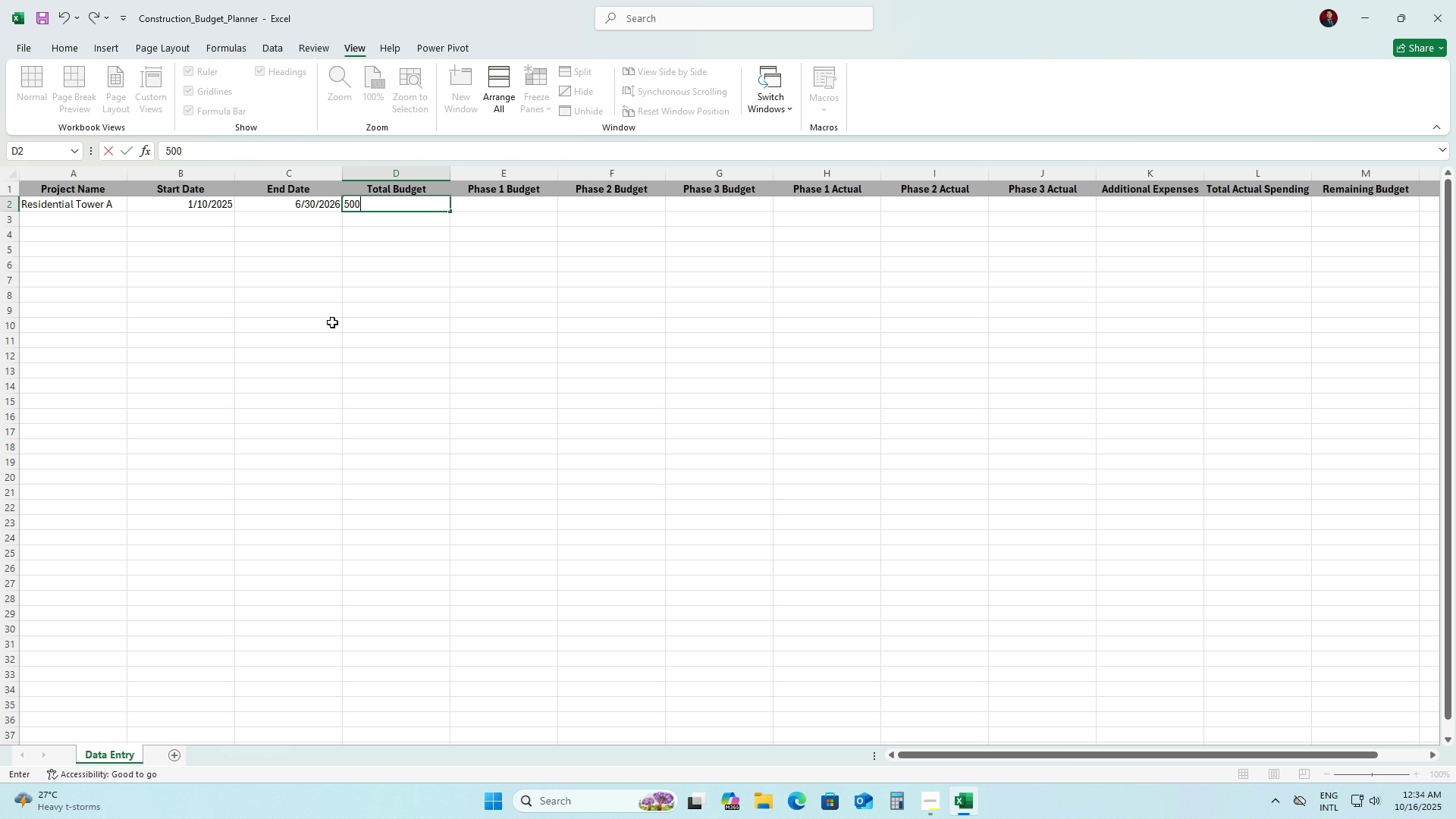 
key(Numpad0)
 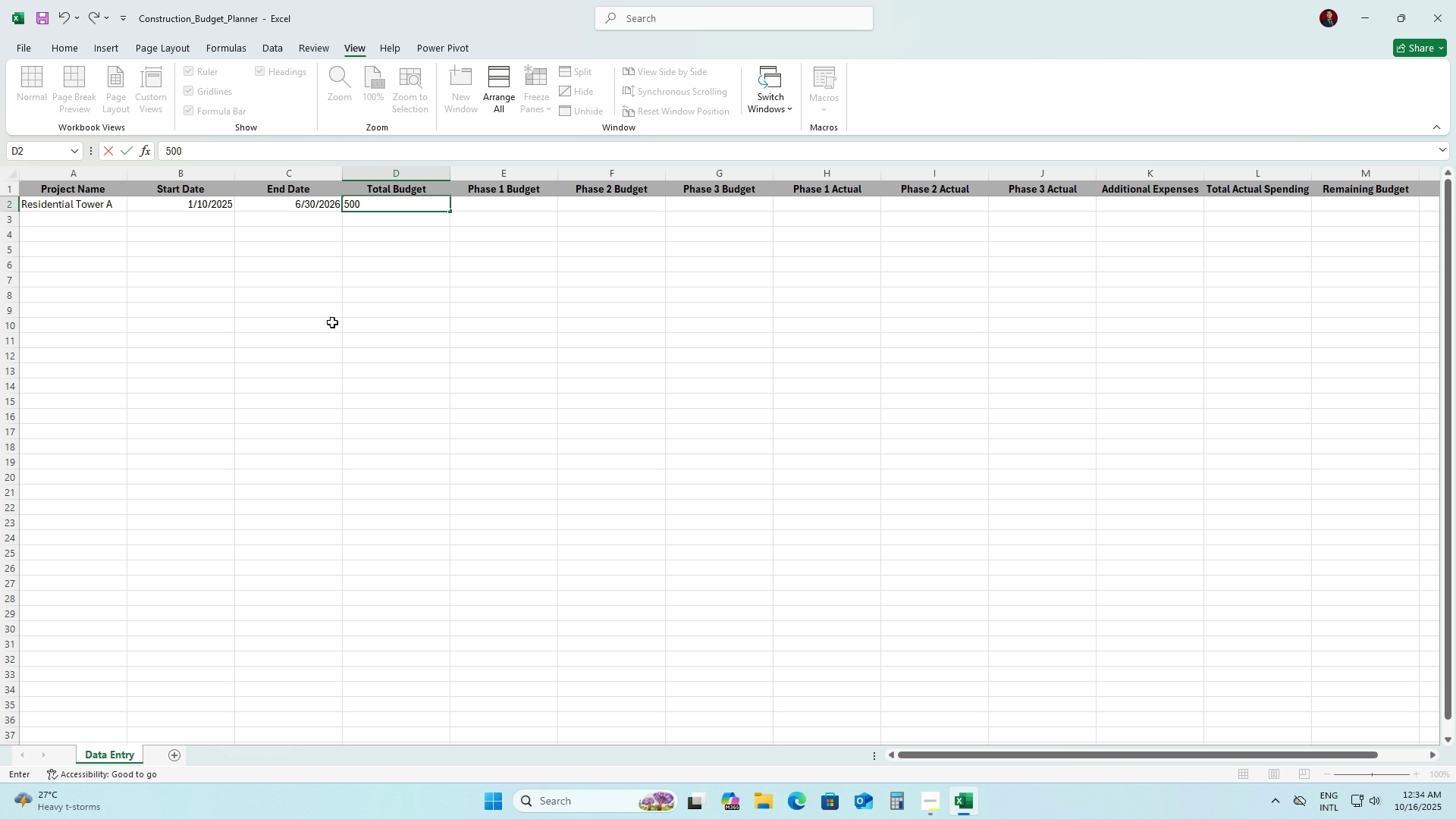 
wait(17.06)
 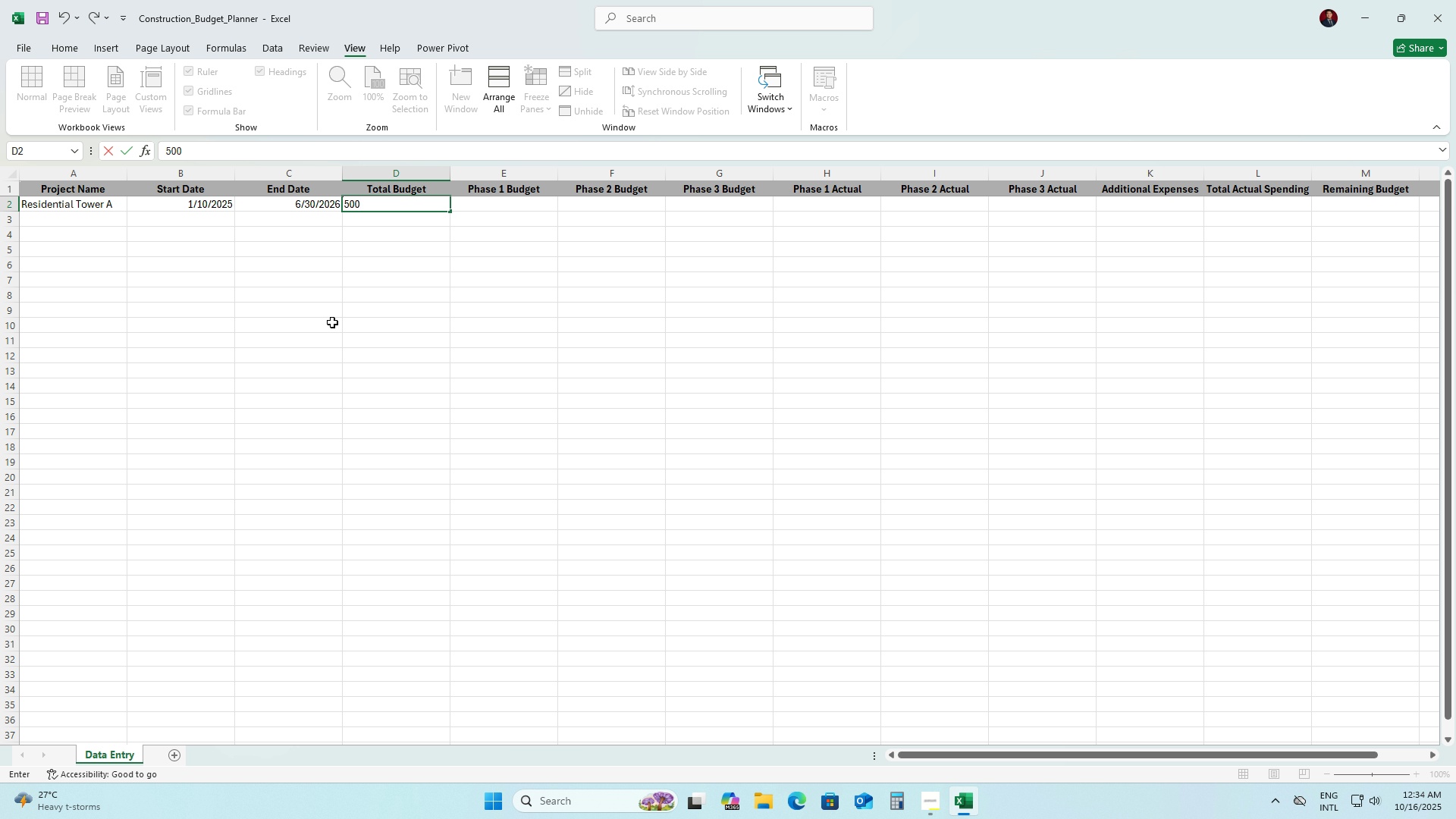 
key(Numpad0)
 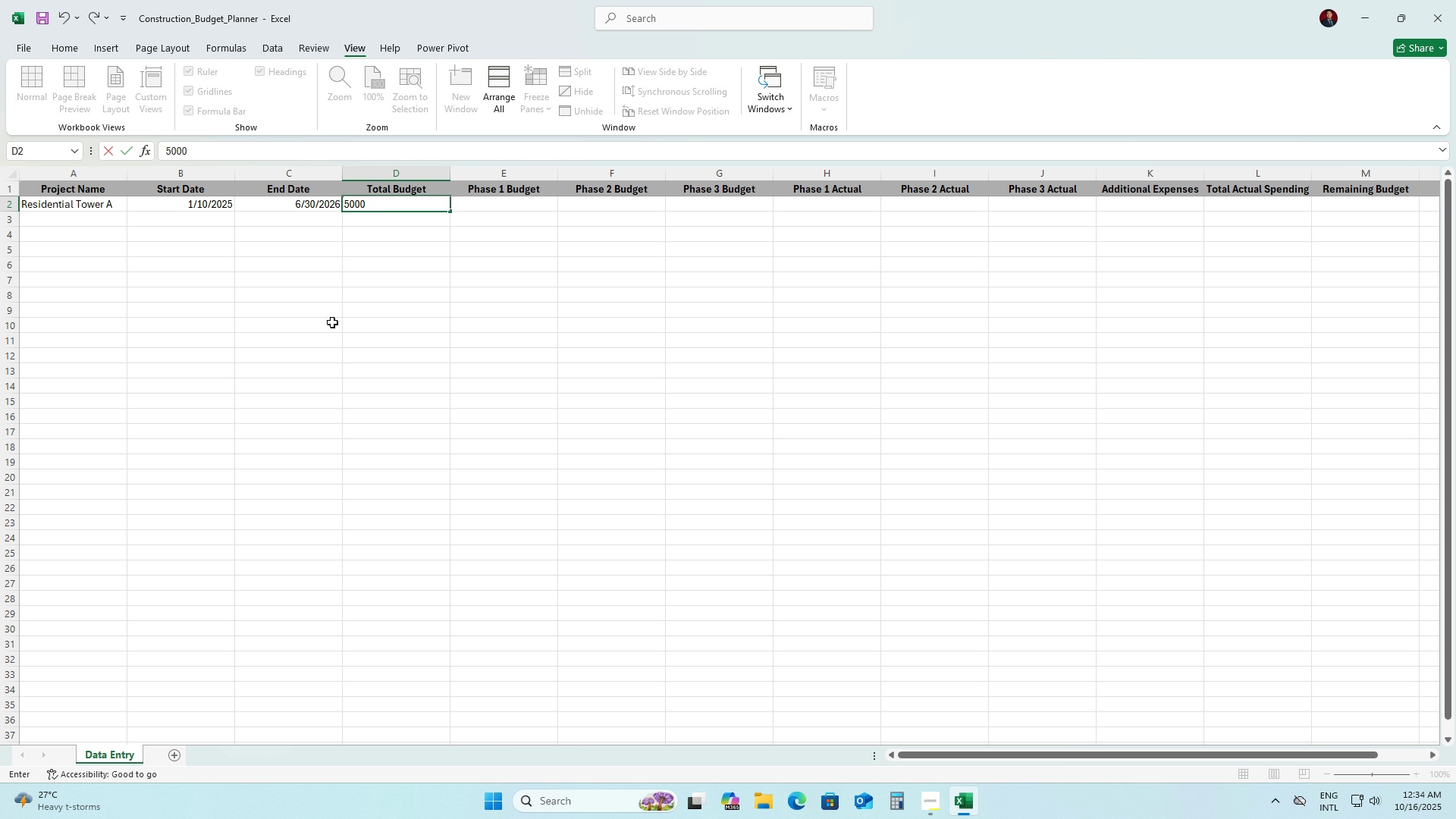 
key(Numpad0)
 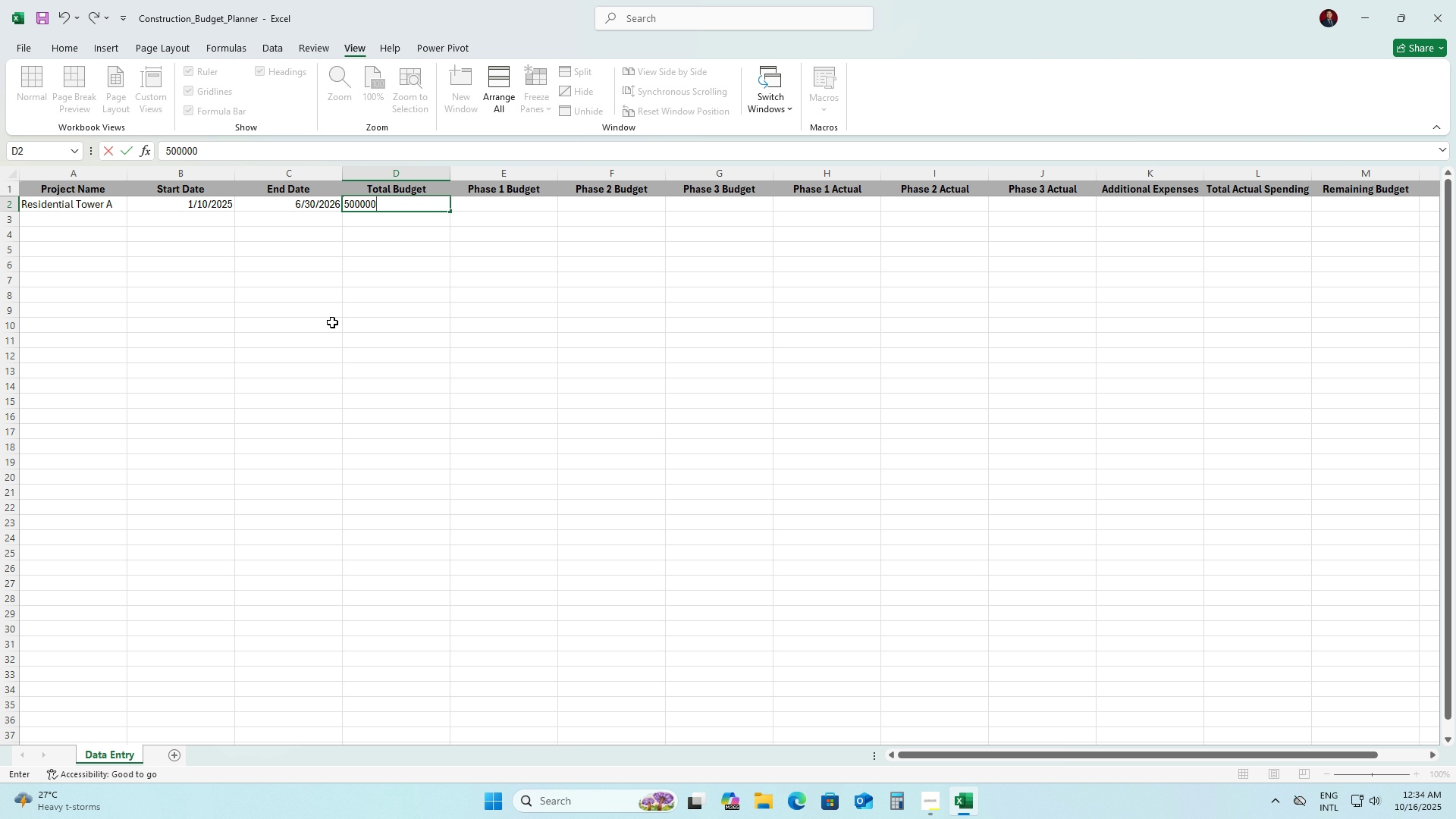 
key(Numpad0)
 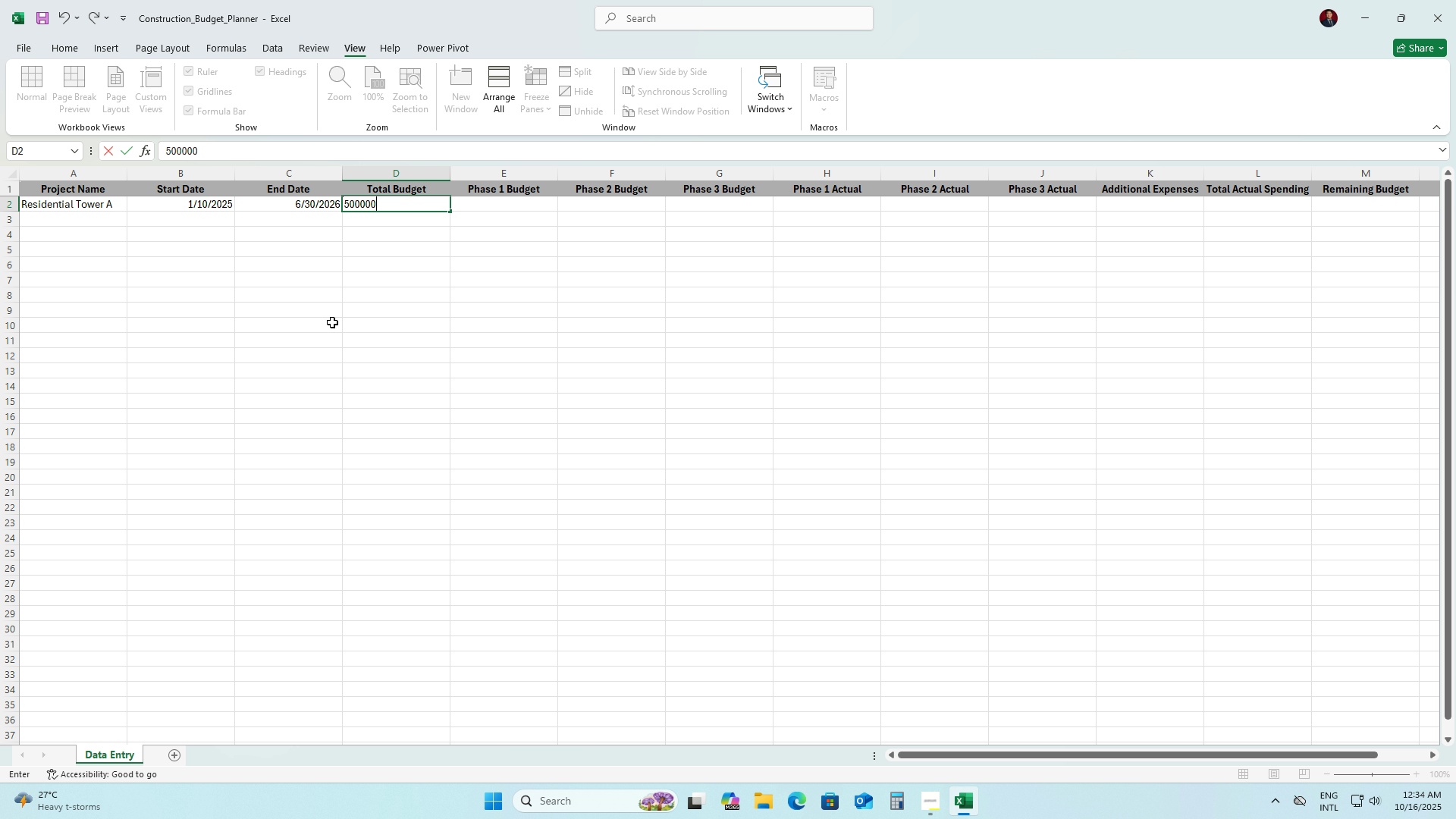 
wait(6.9)
 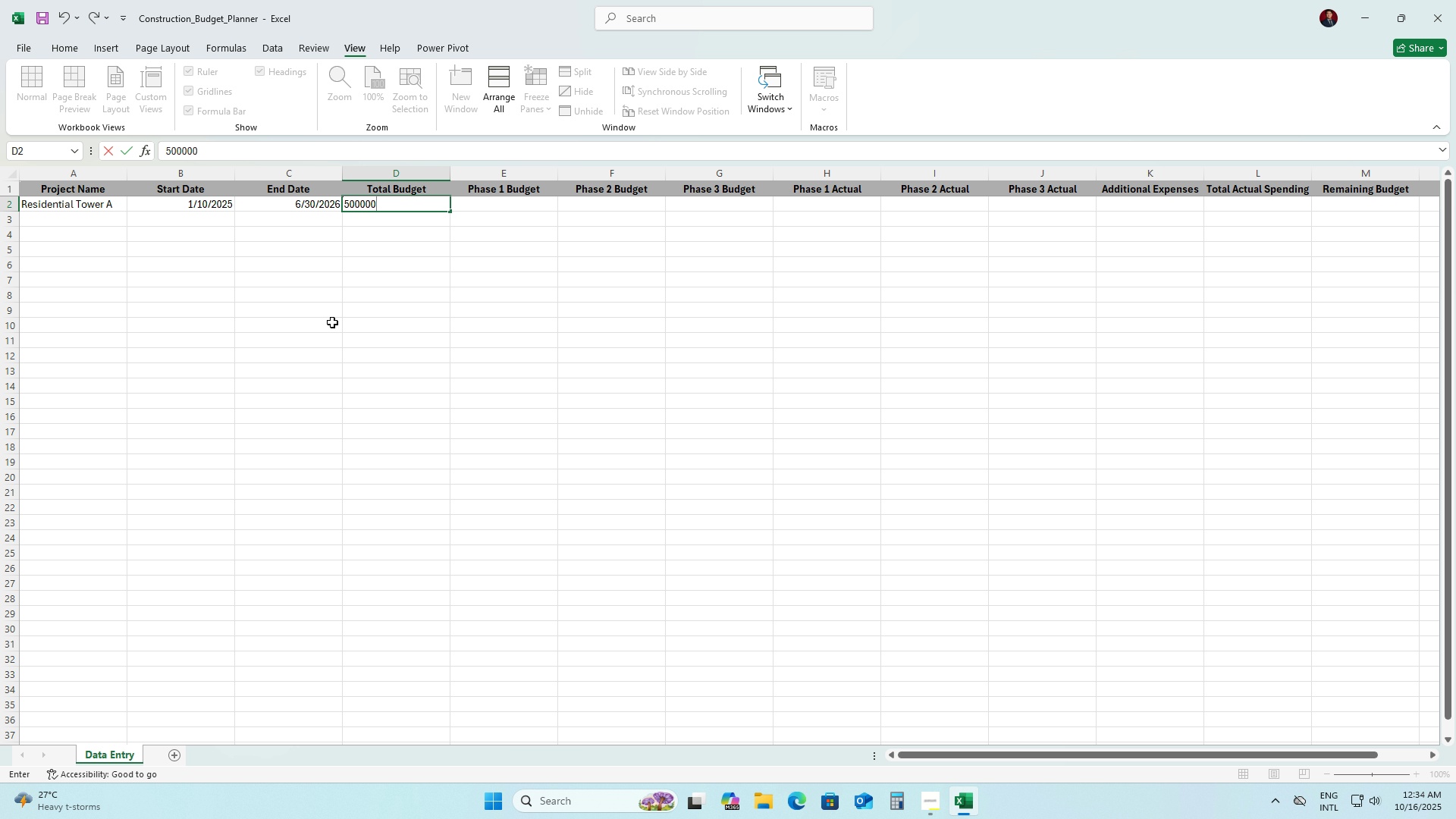 
key(Backspace)
 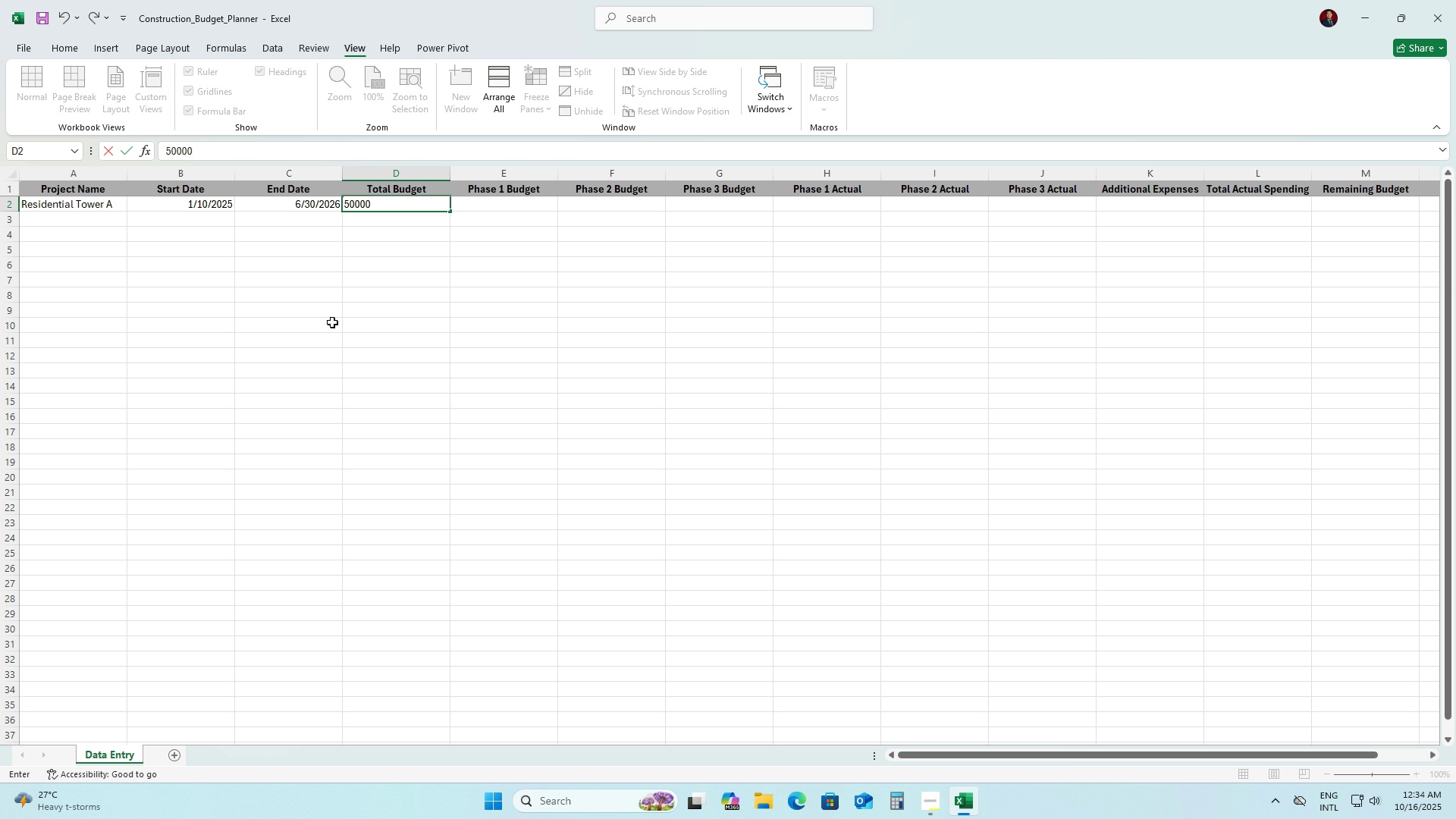 
key(Backspace)
 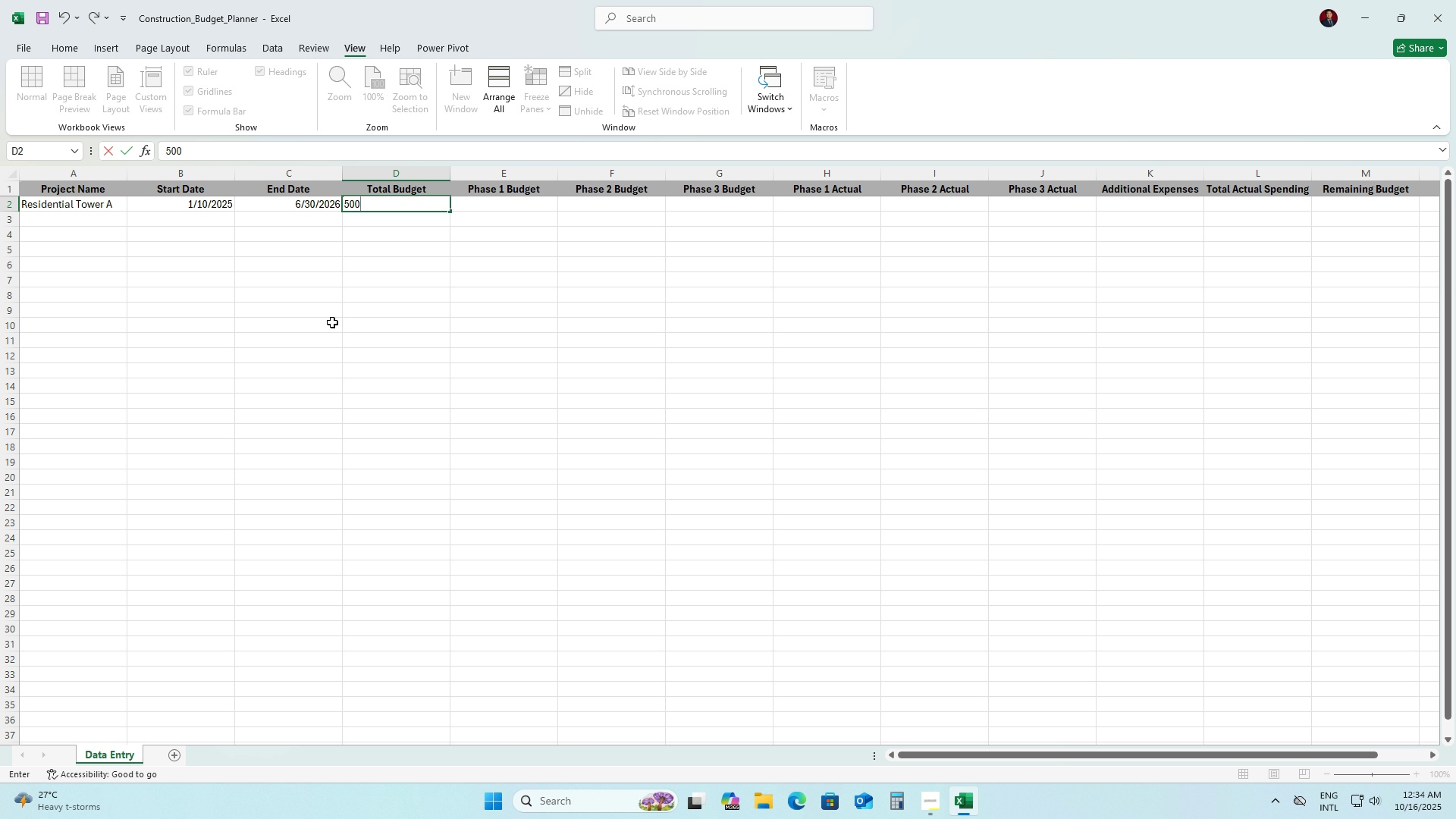 
key(Backspace)
 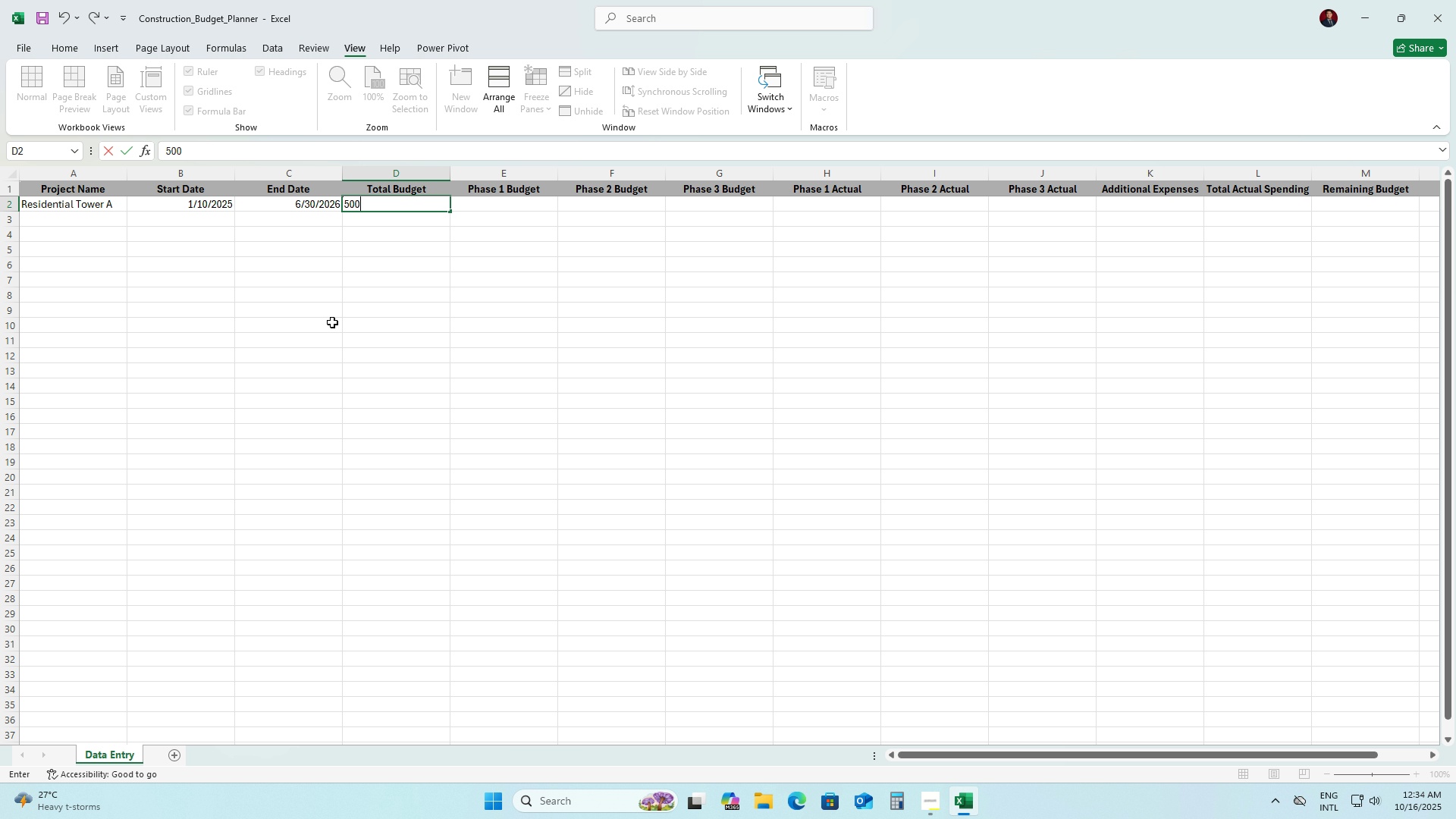 
key(Backspace)
 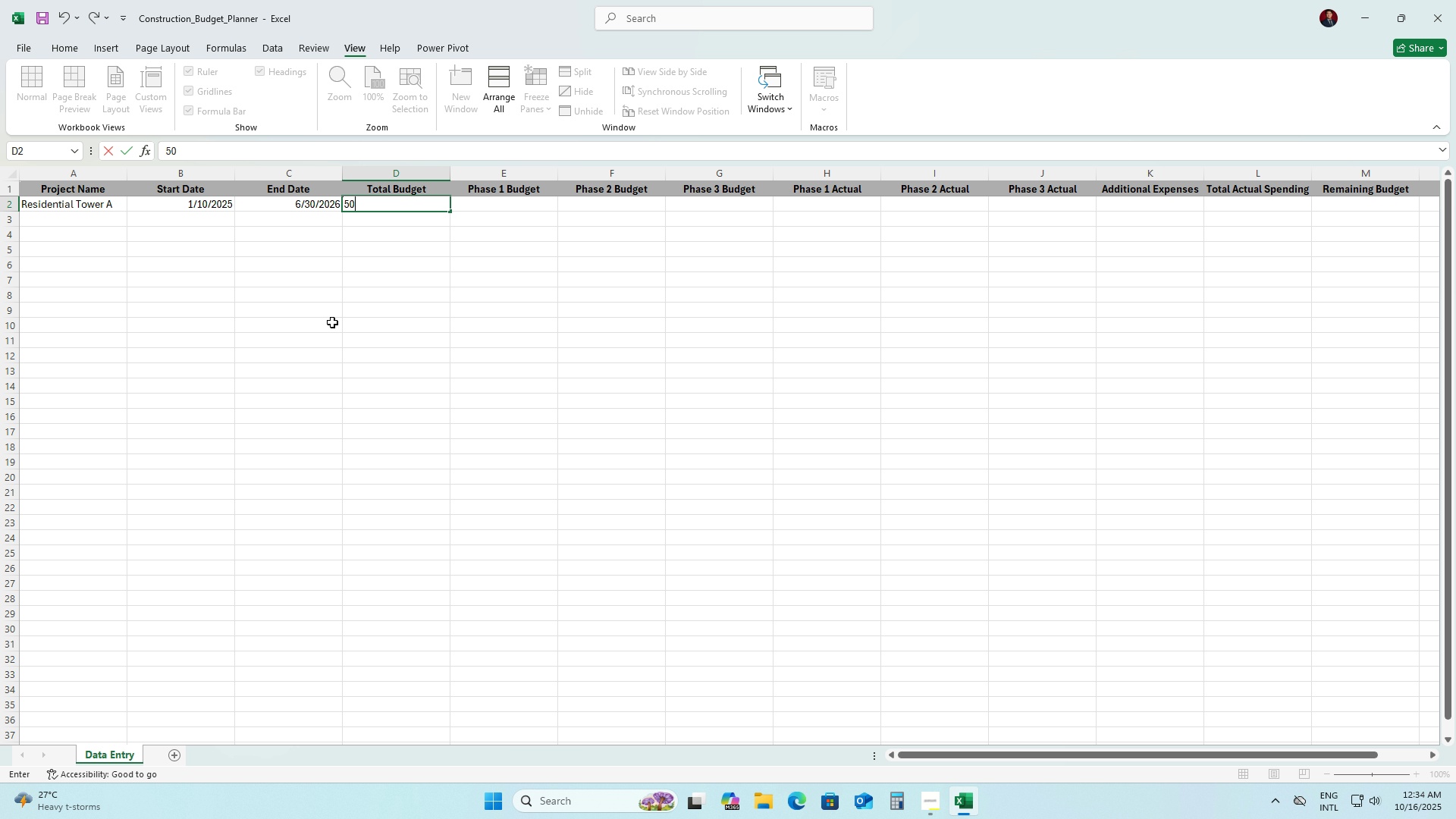 
key(Backspace)
 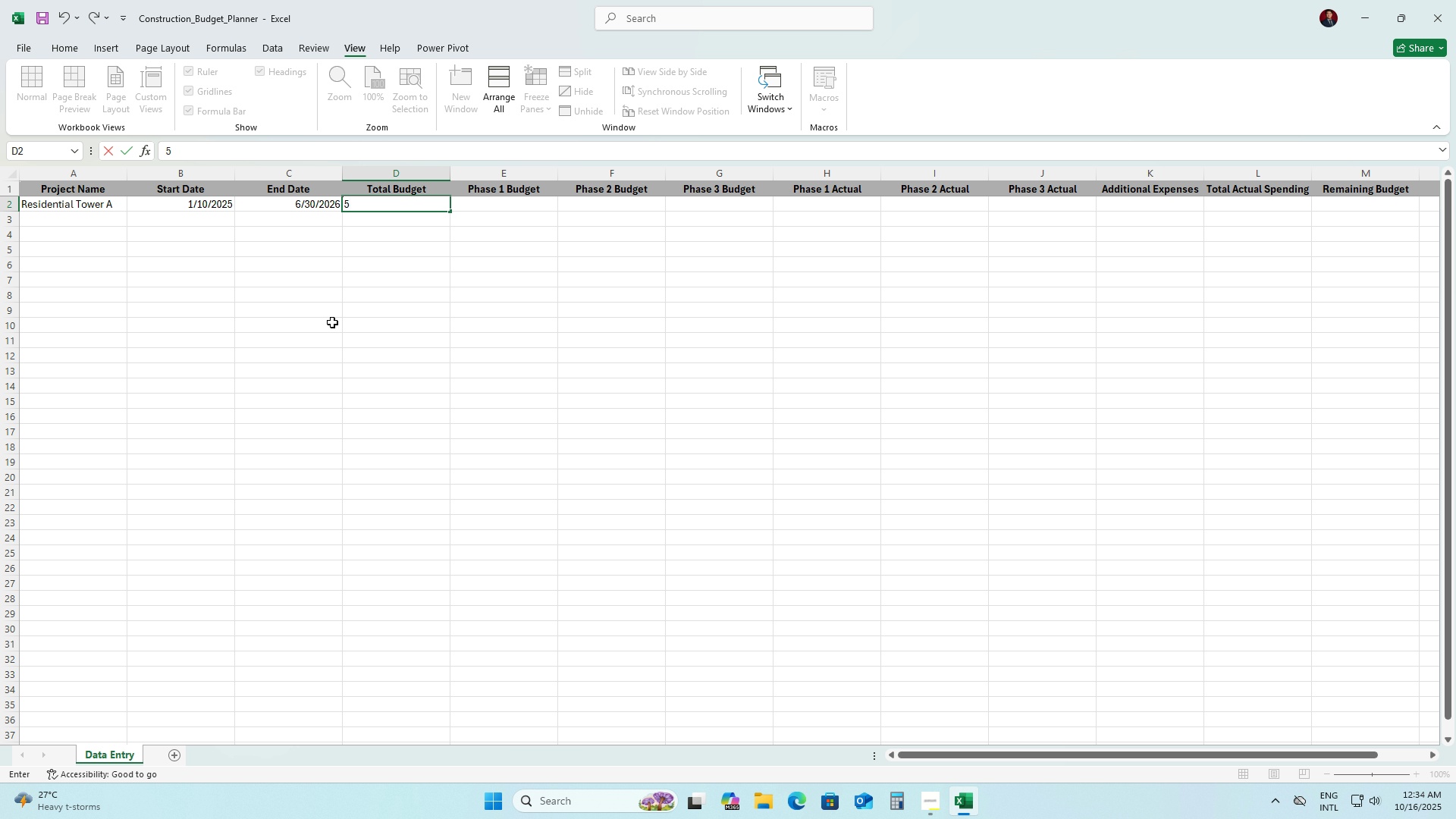 
key(Numpad0)
 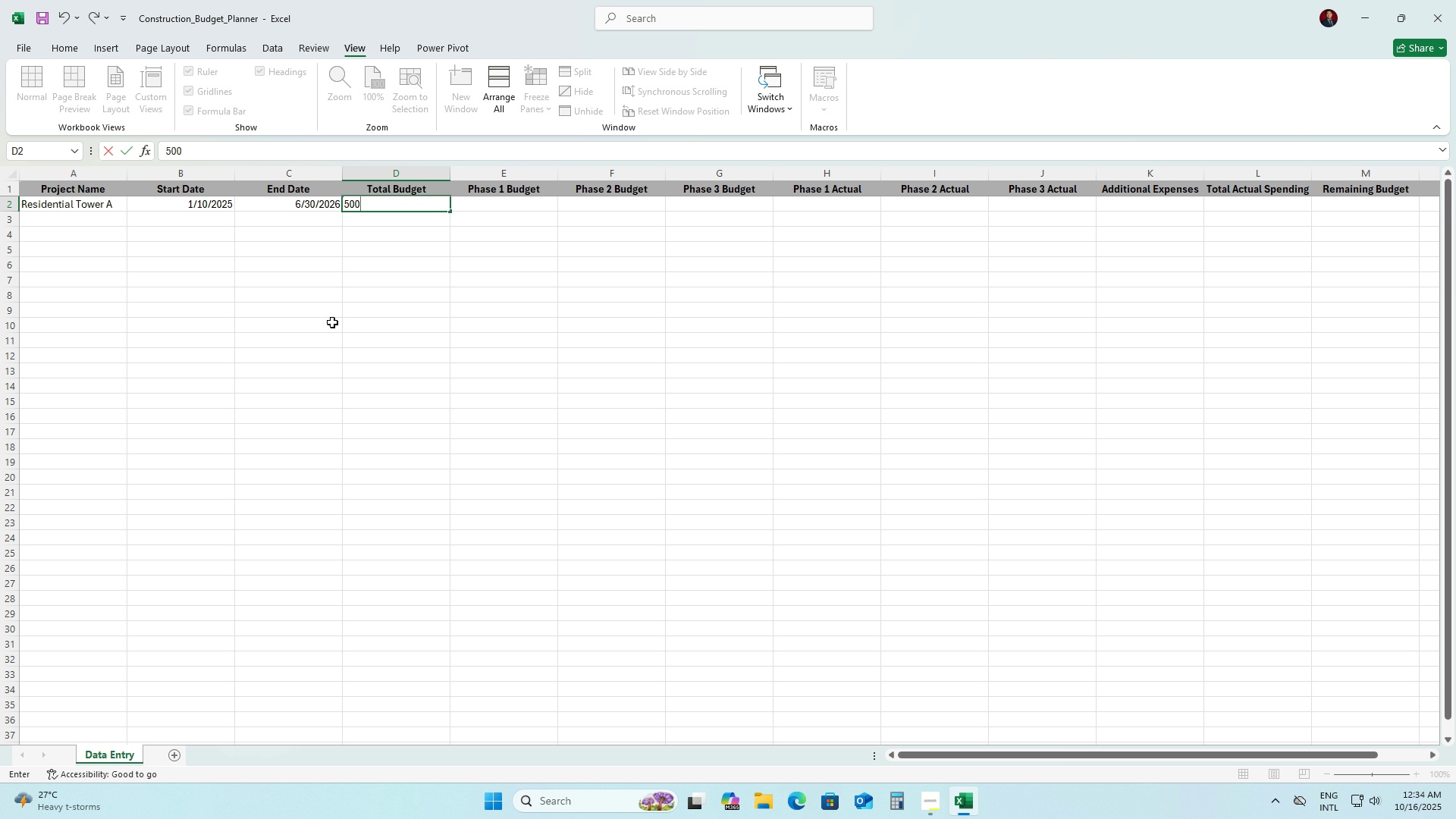 
key(Numpad0)
 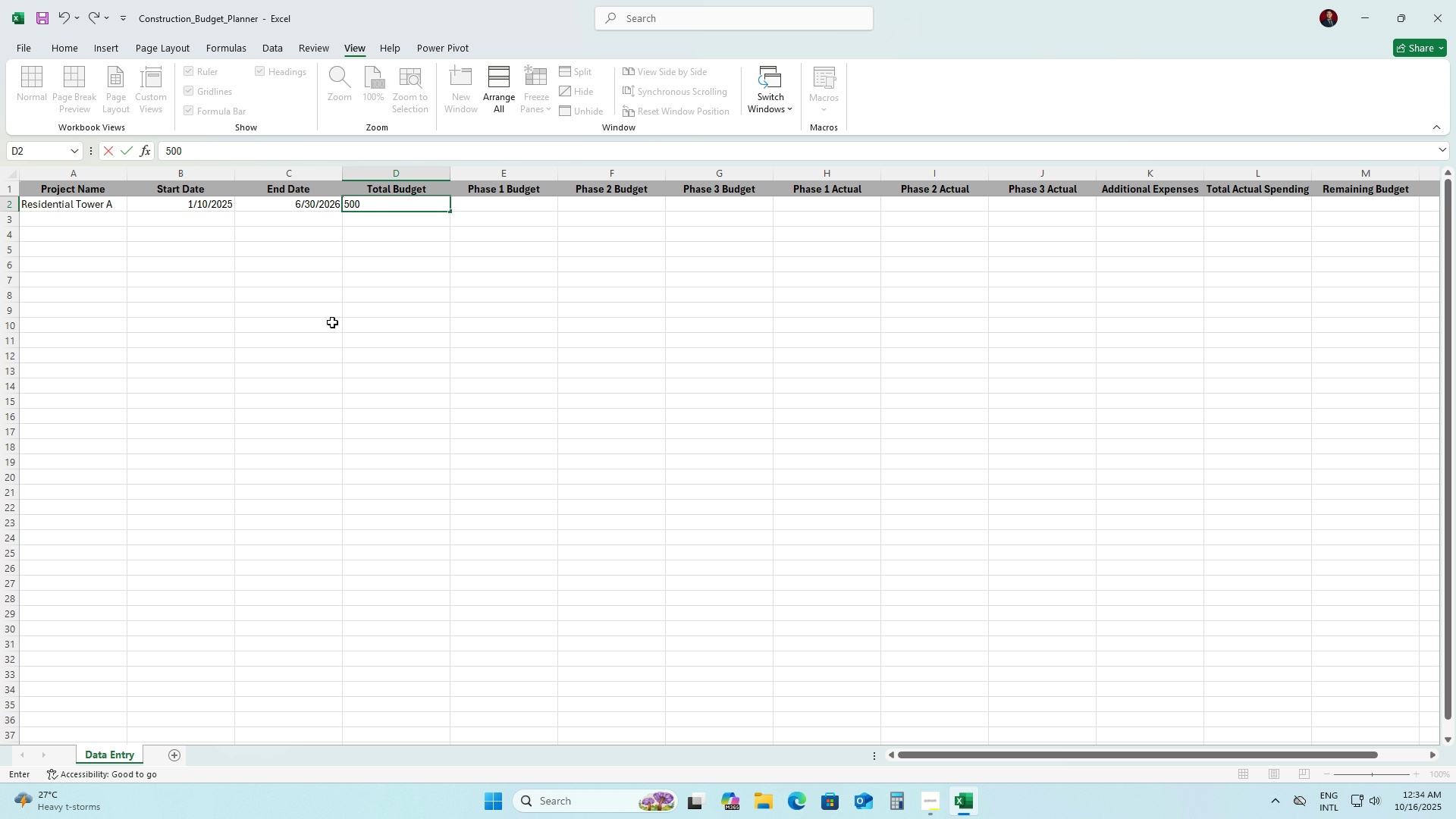 
key(Numpad0)
 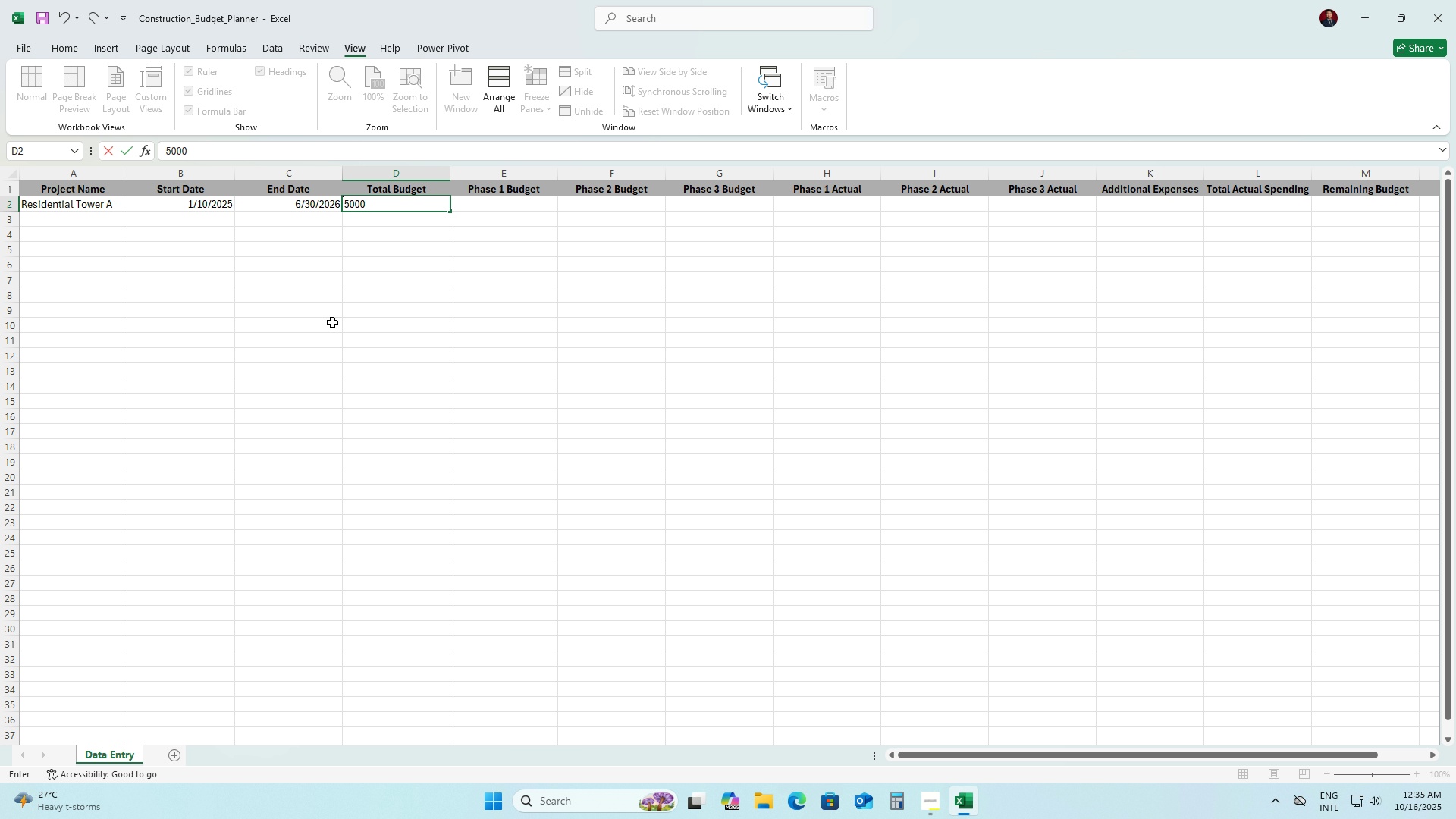 
key(Numpad0)
 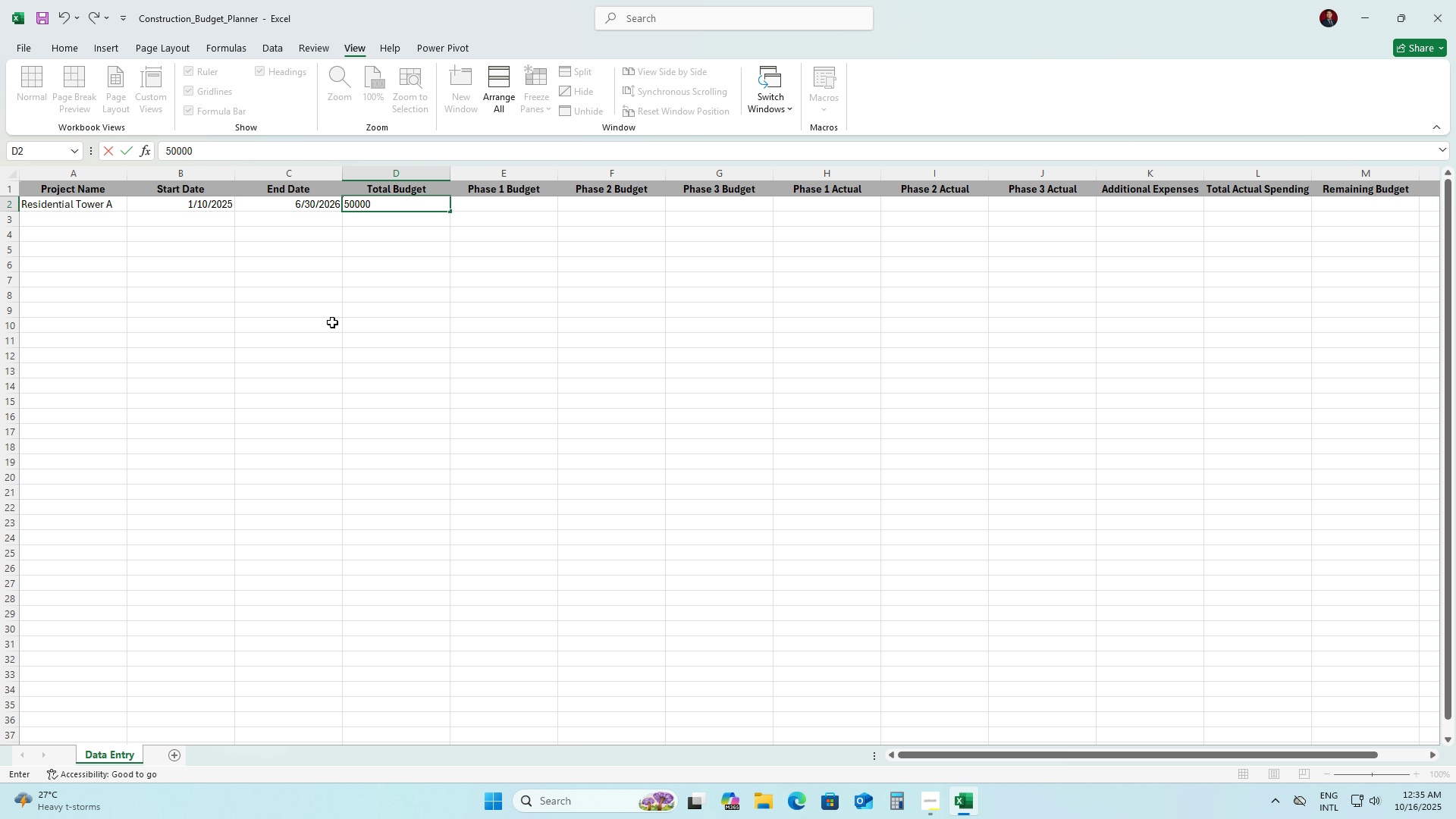 
key(Numpad0)
 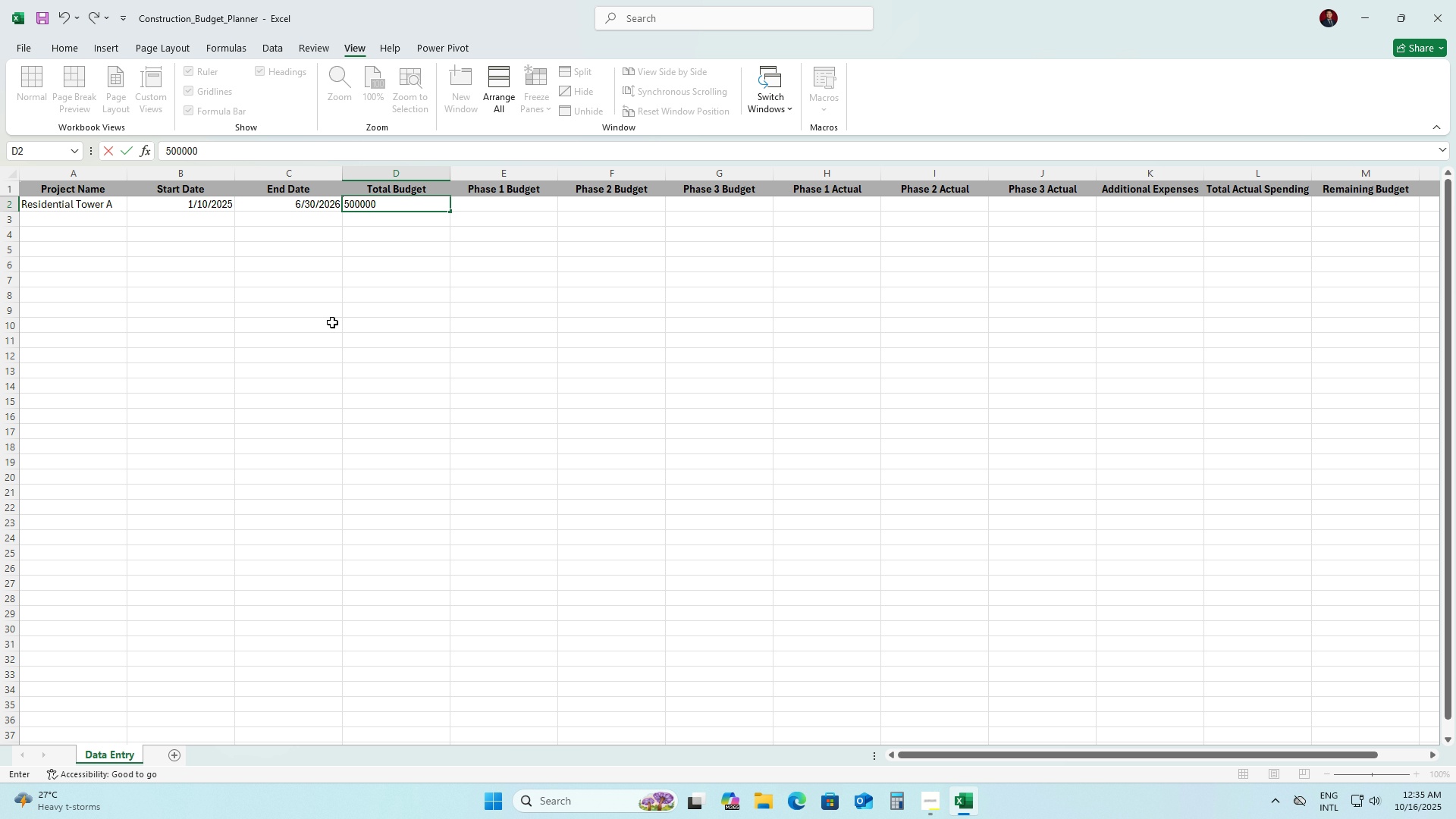 
key(Numpad0)
 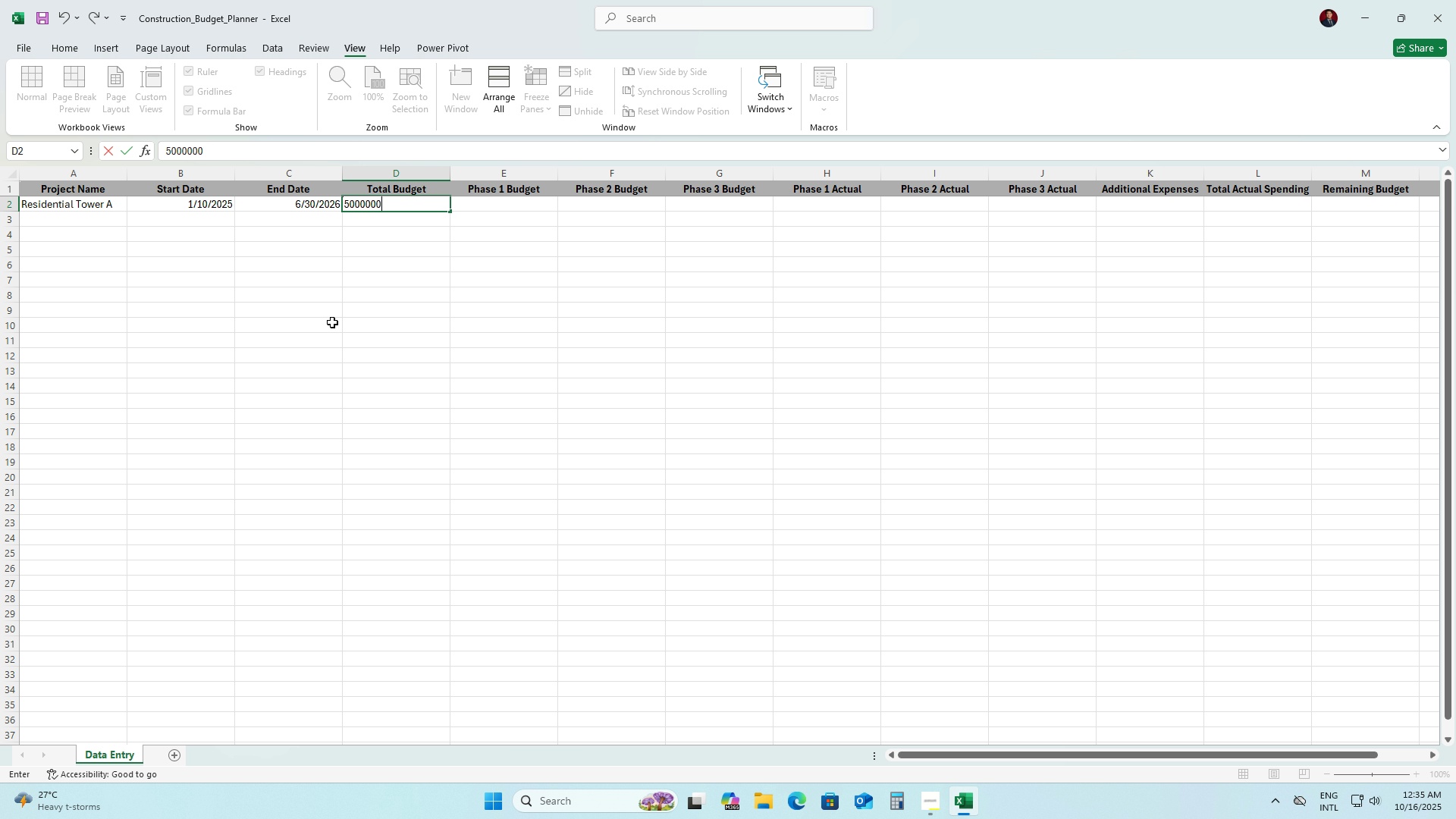 
key(Numpad0)
 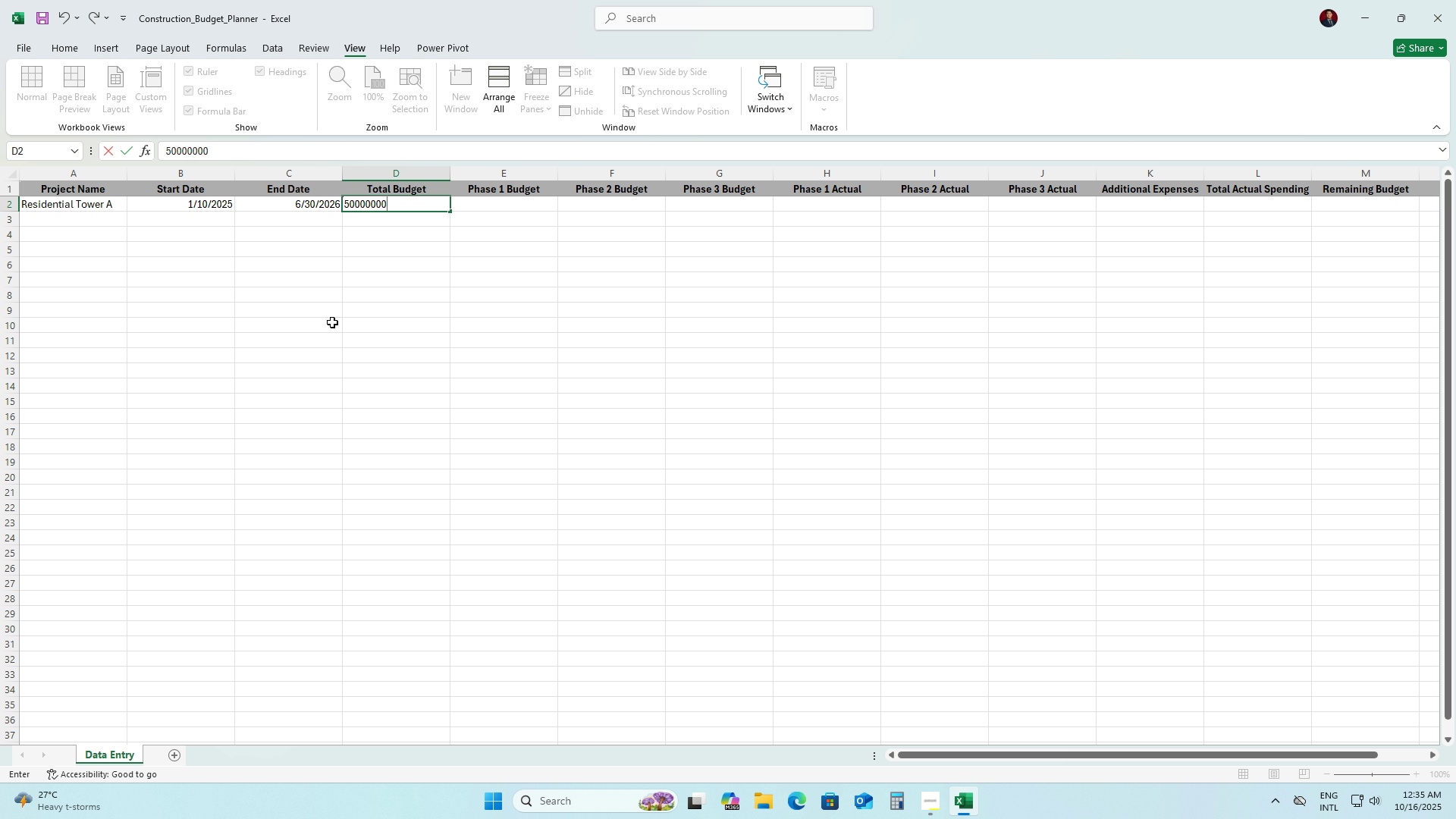 
key(Tab)
 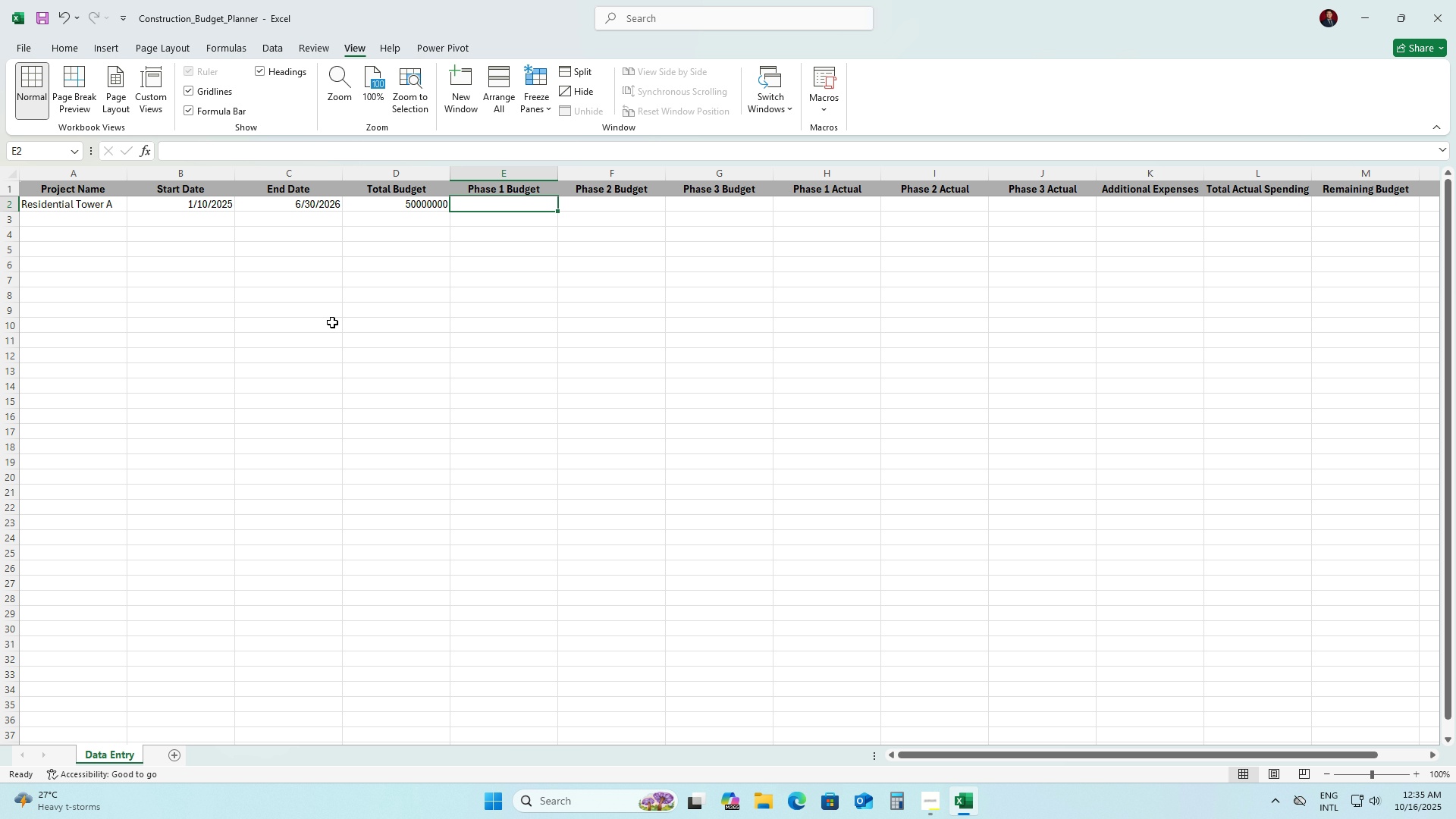 
key(Numpad1)
 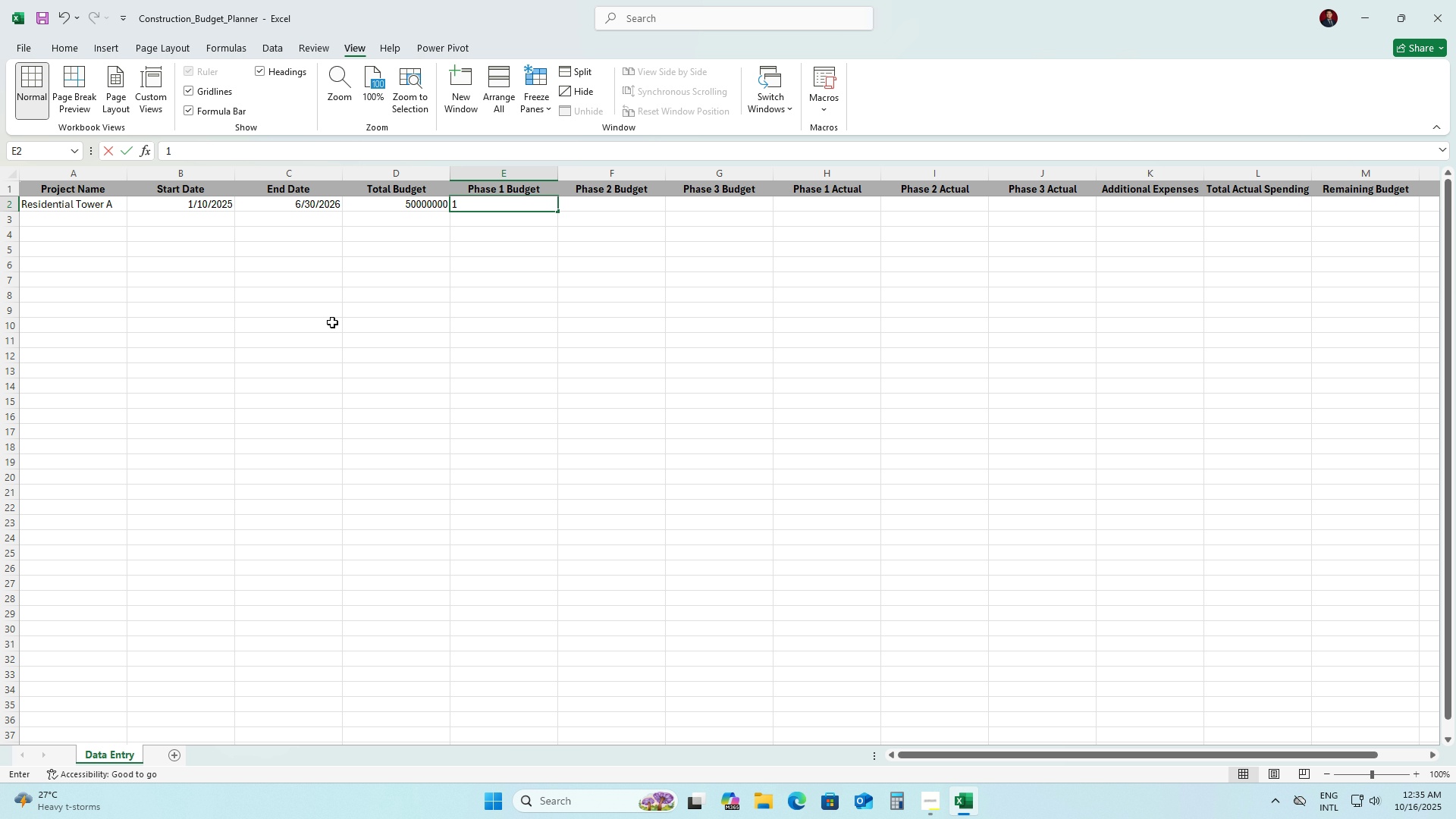 
key(Numpad5)
 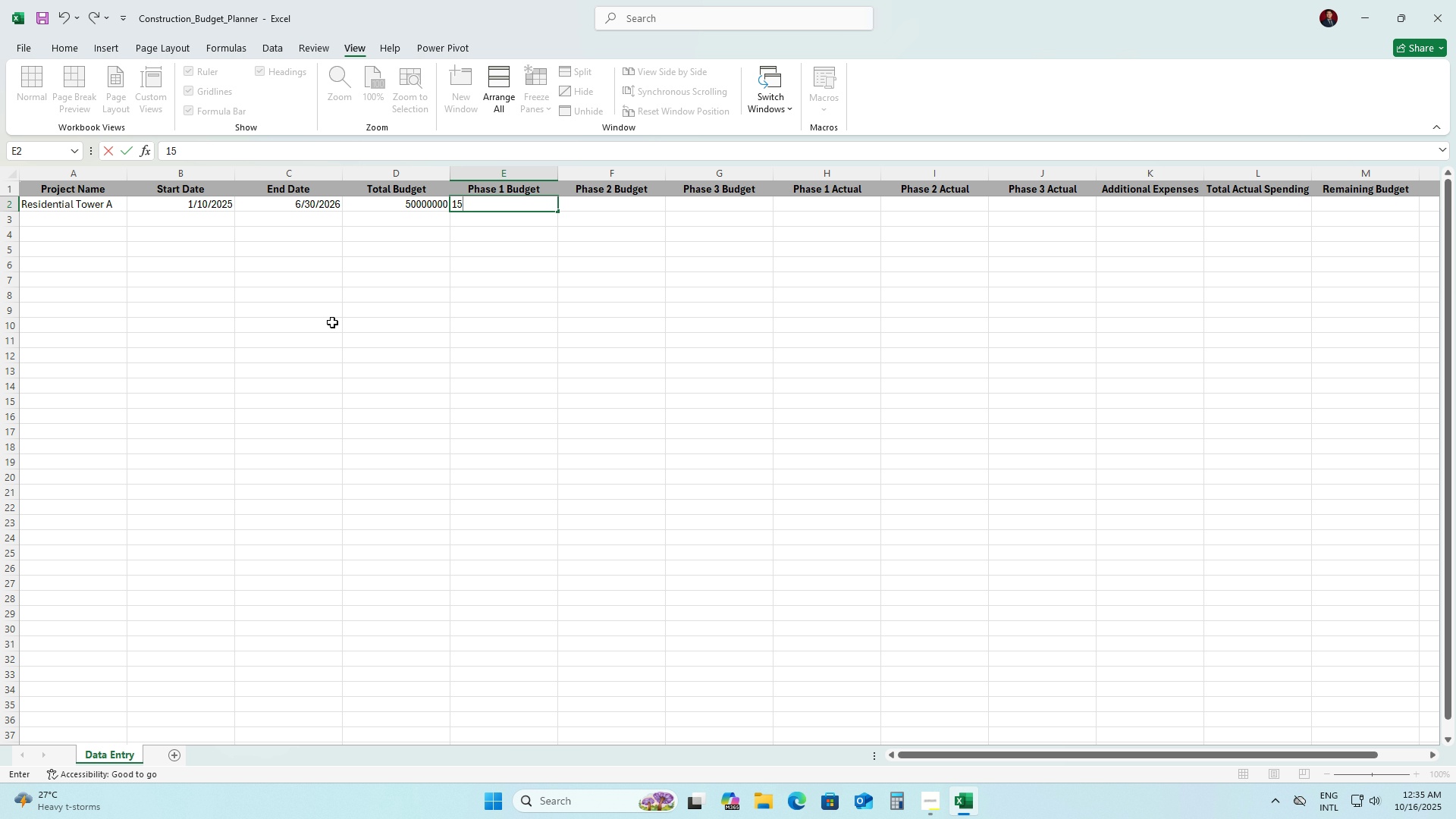 
key(Numpad0)
 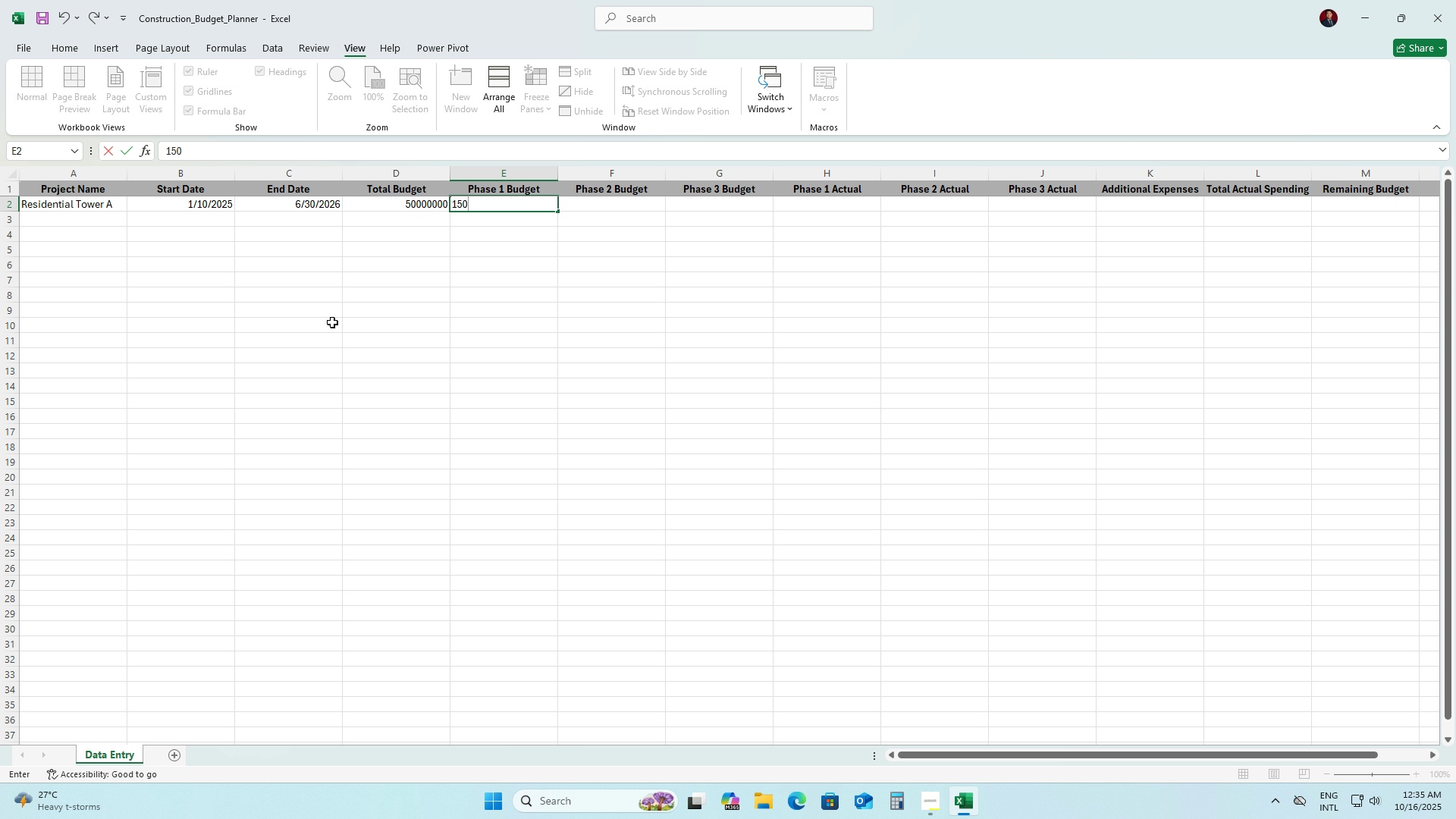 
key(Numpad0)
 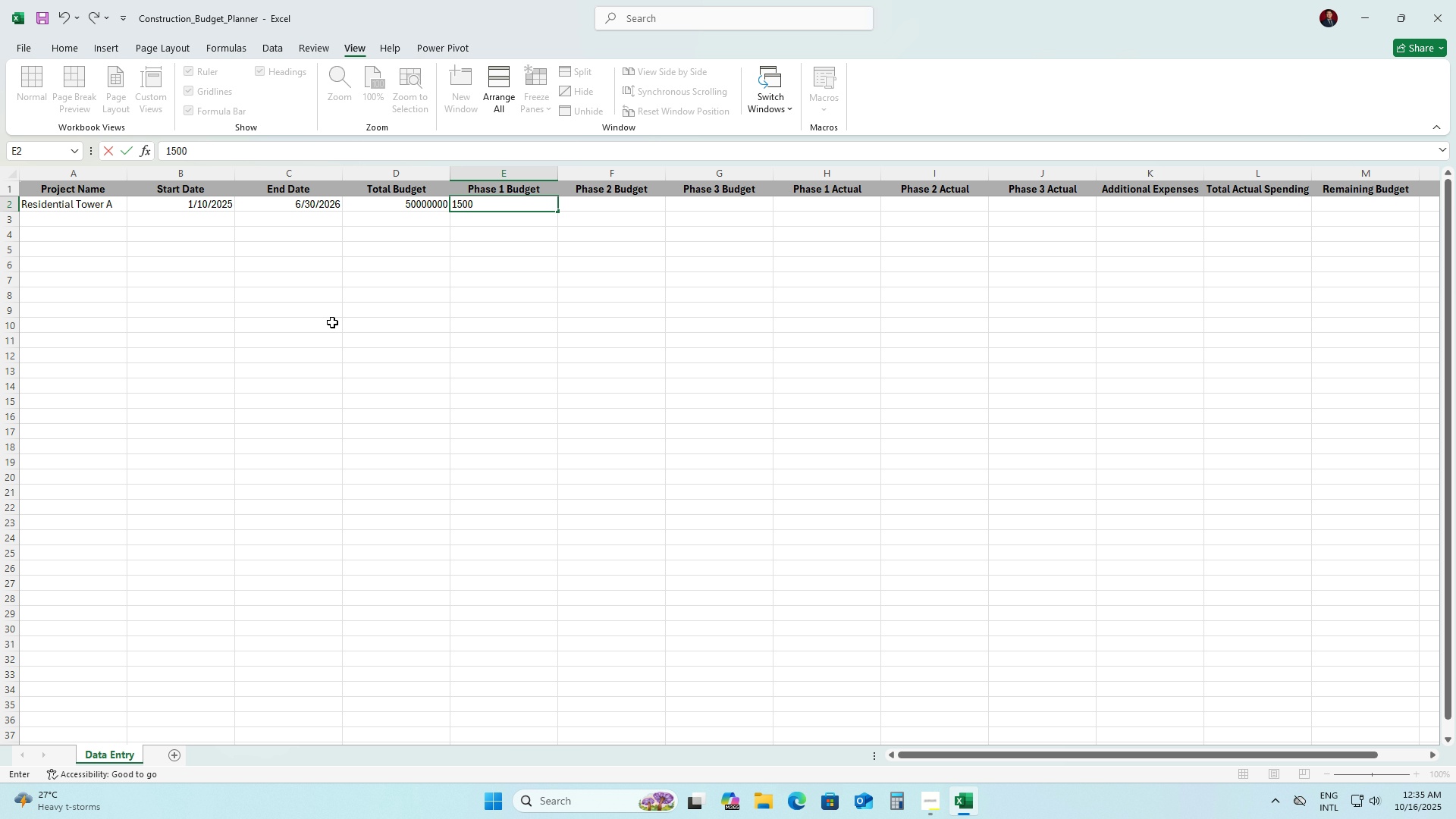 
key(Numpad0)
 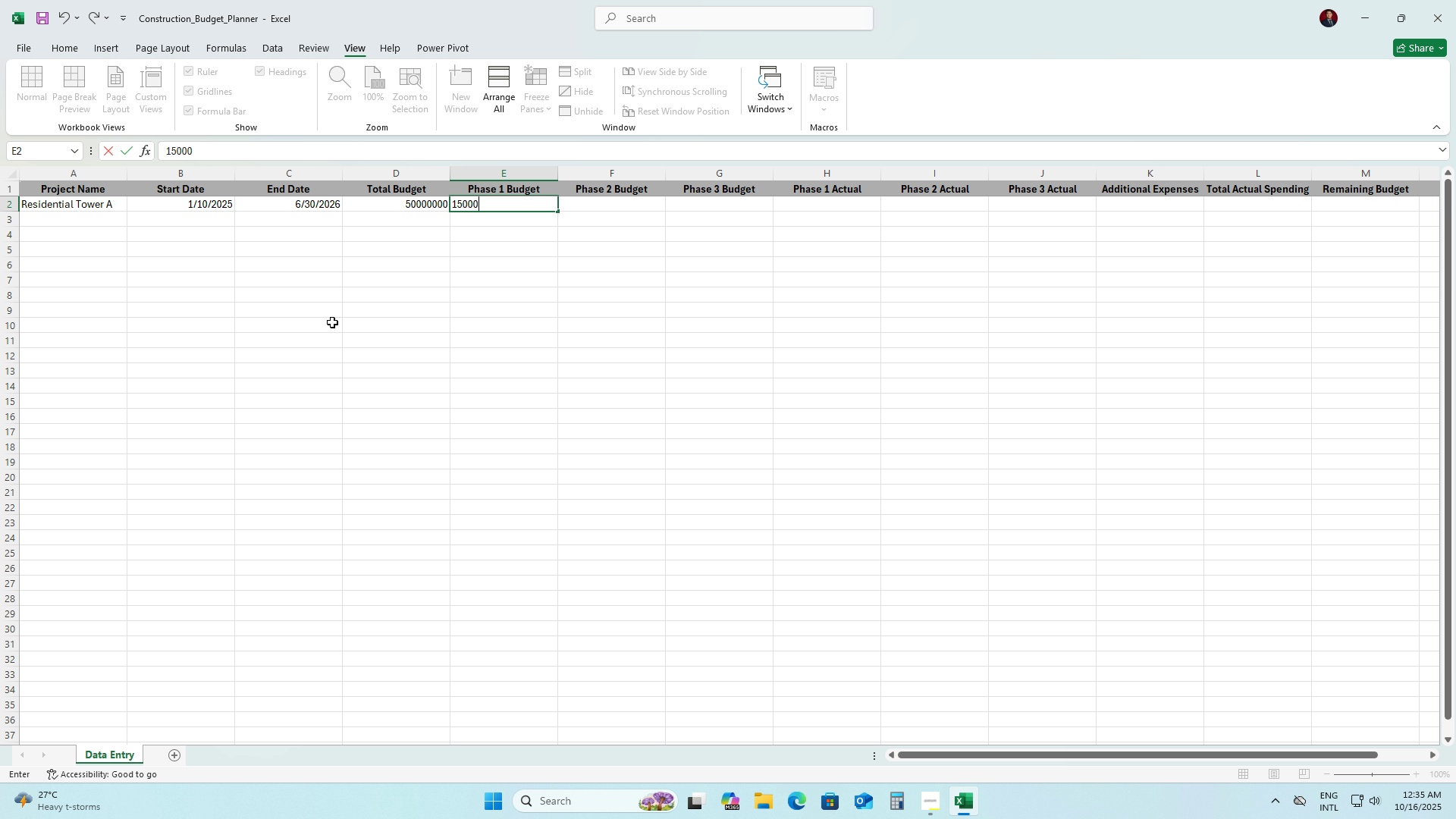 
key(Numpad0)
 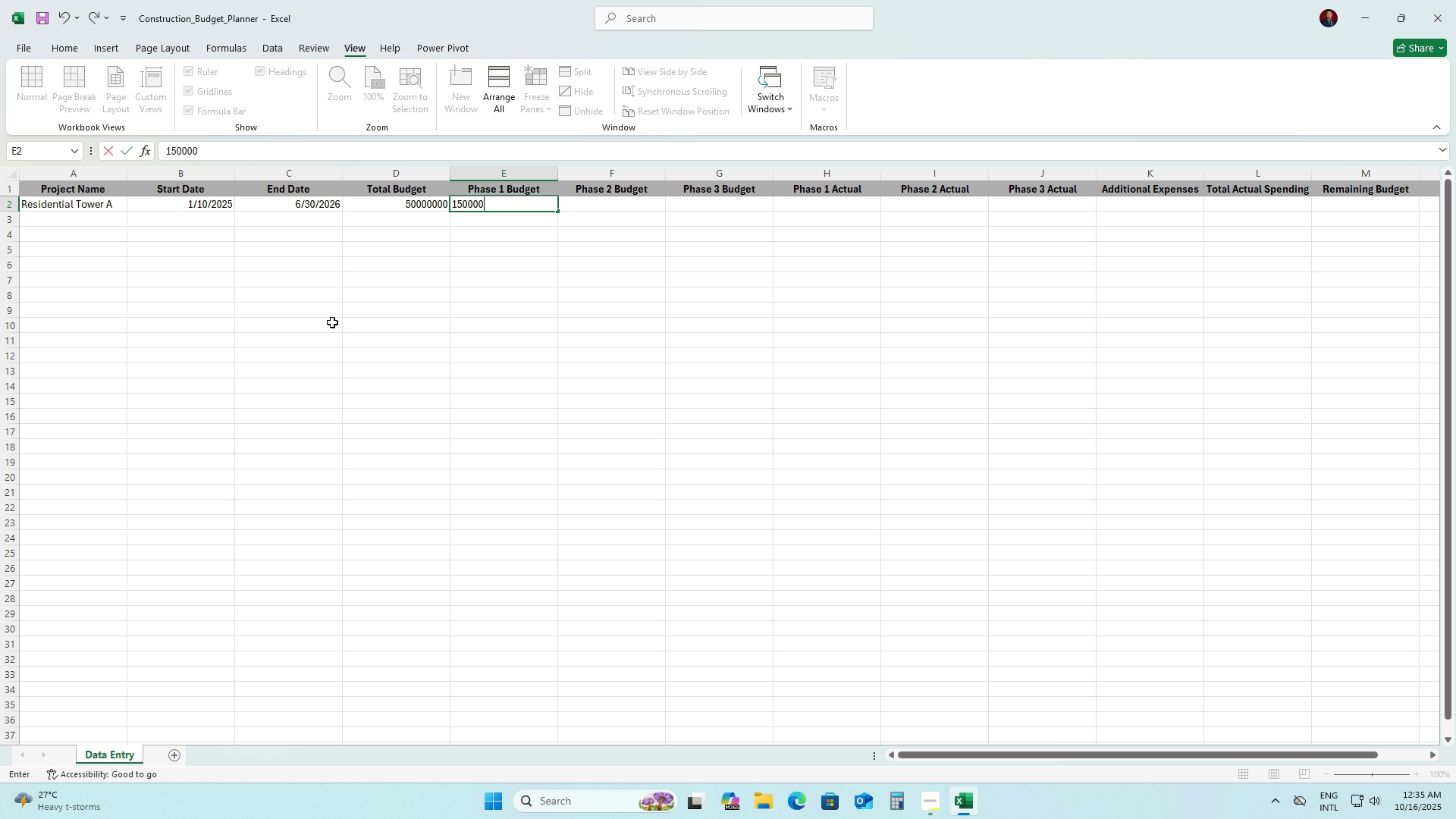 
key(Numpad0)
 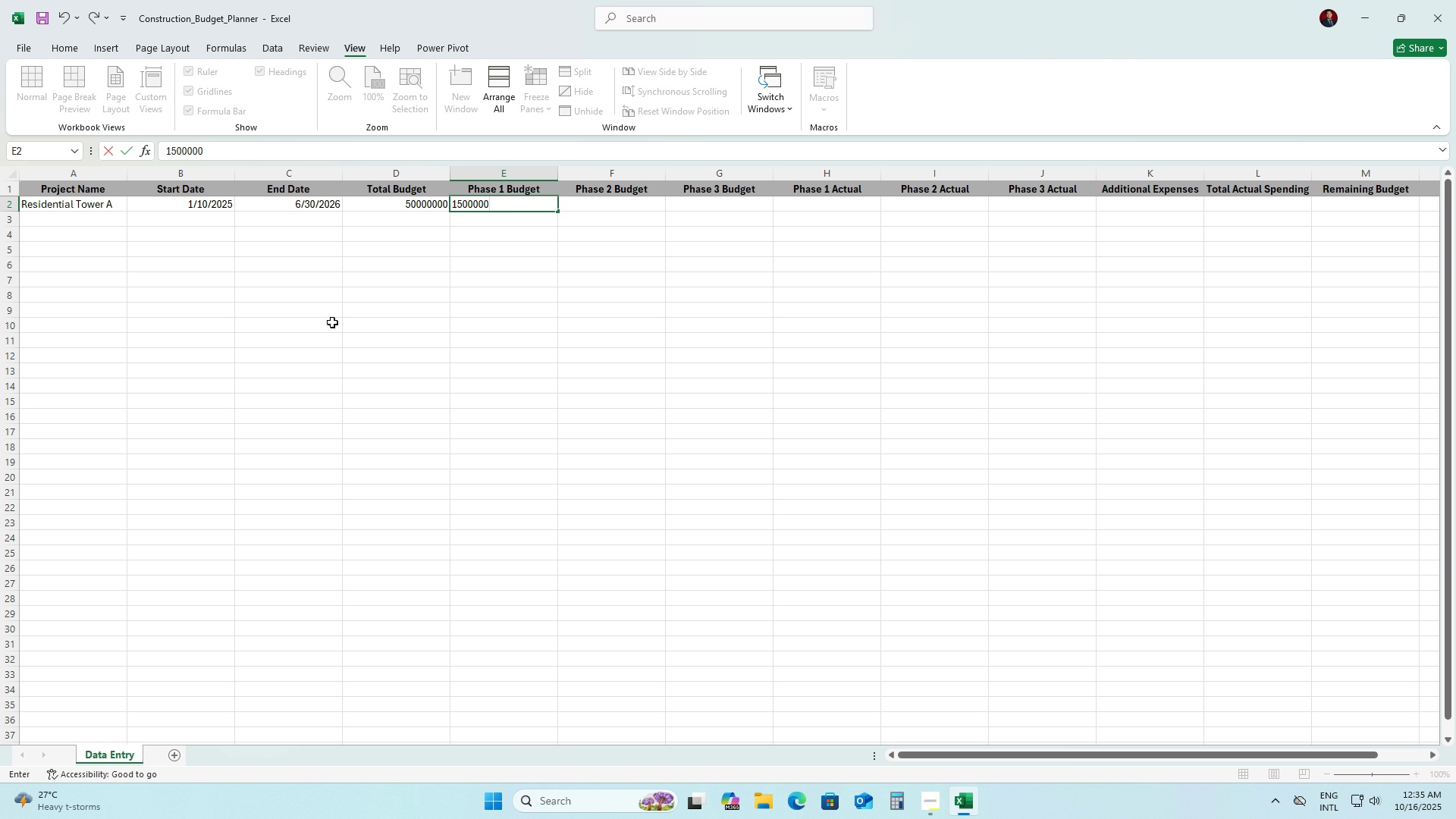 
key(Numpad0)
 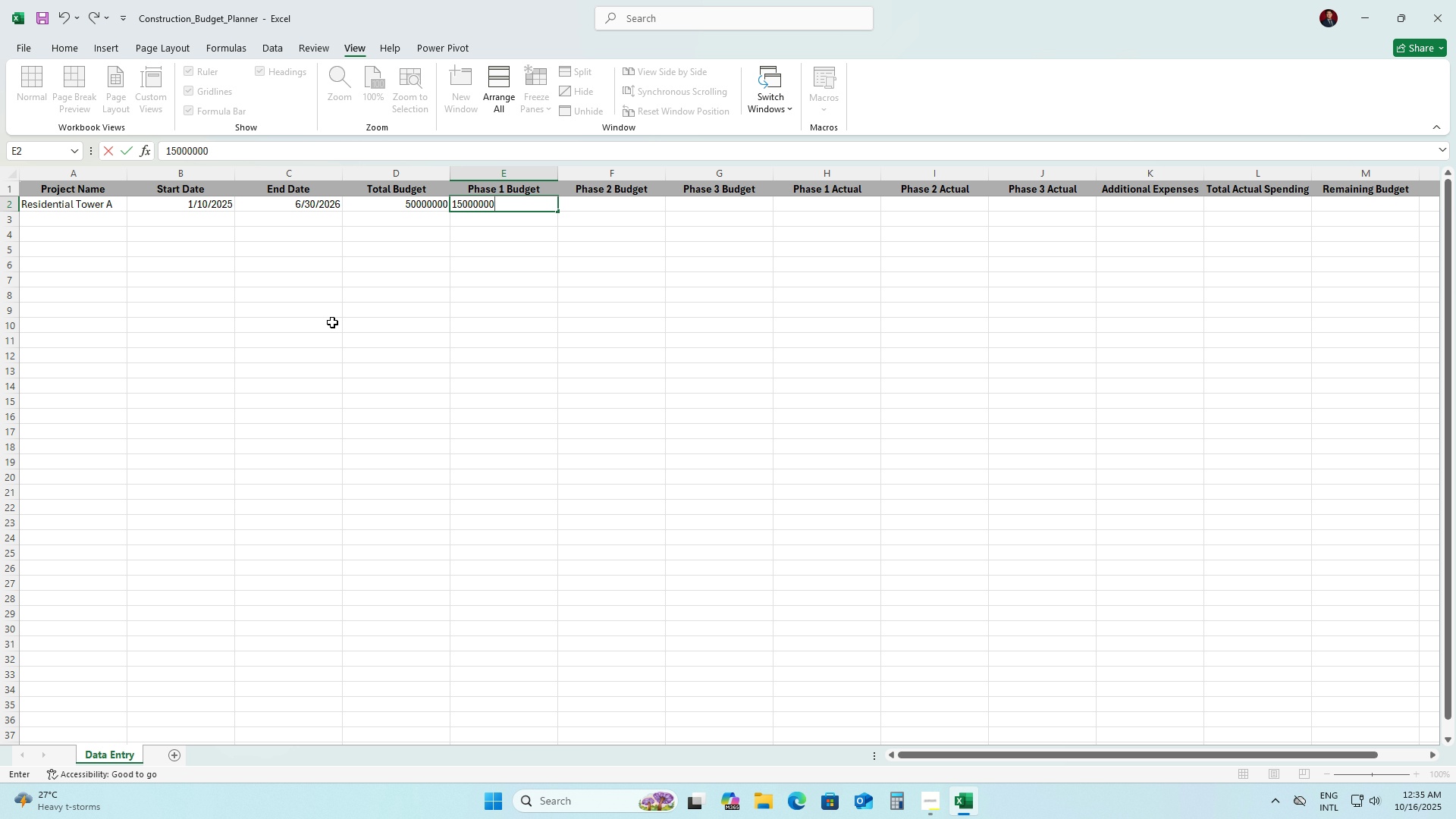 
key(ArrowRight)
 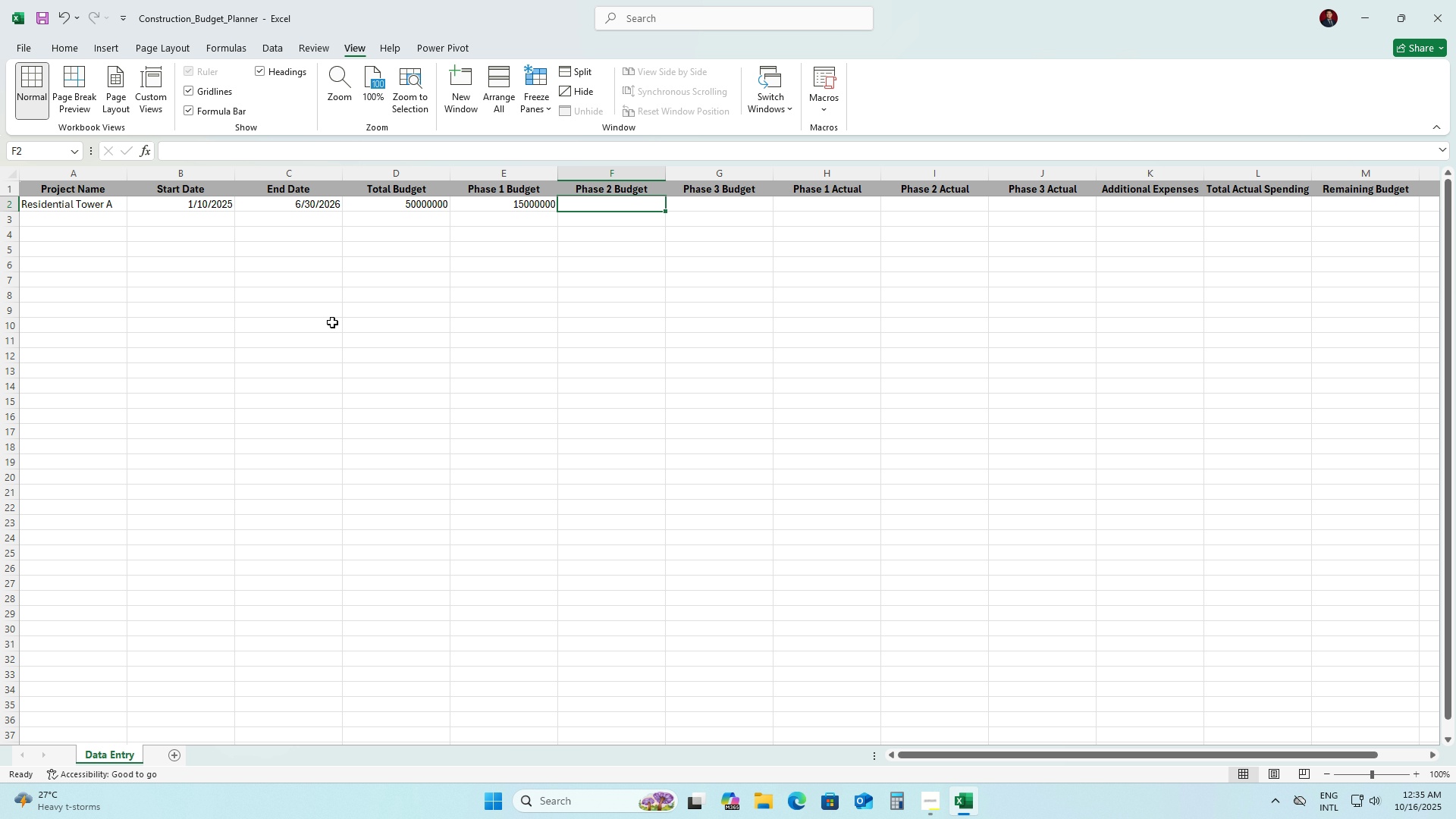 
key(Numpad2)
 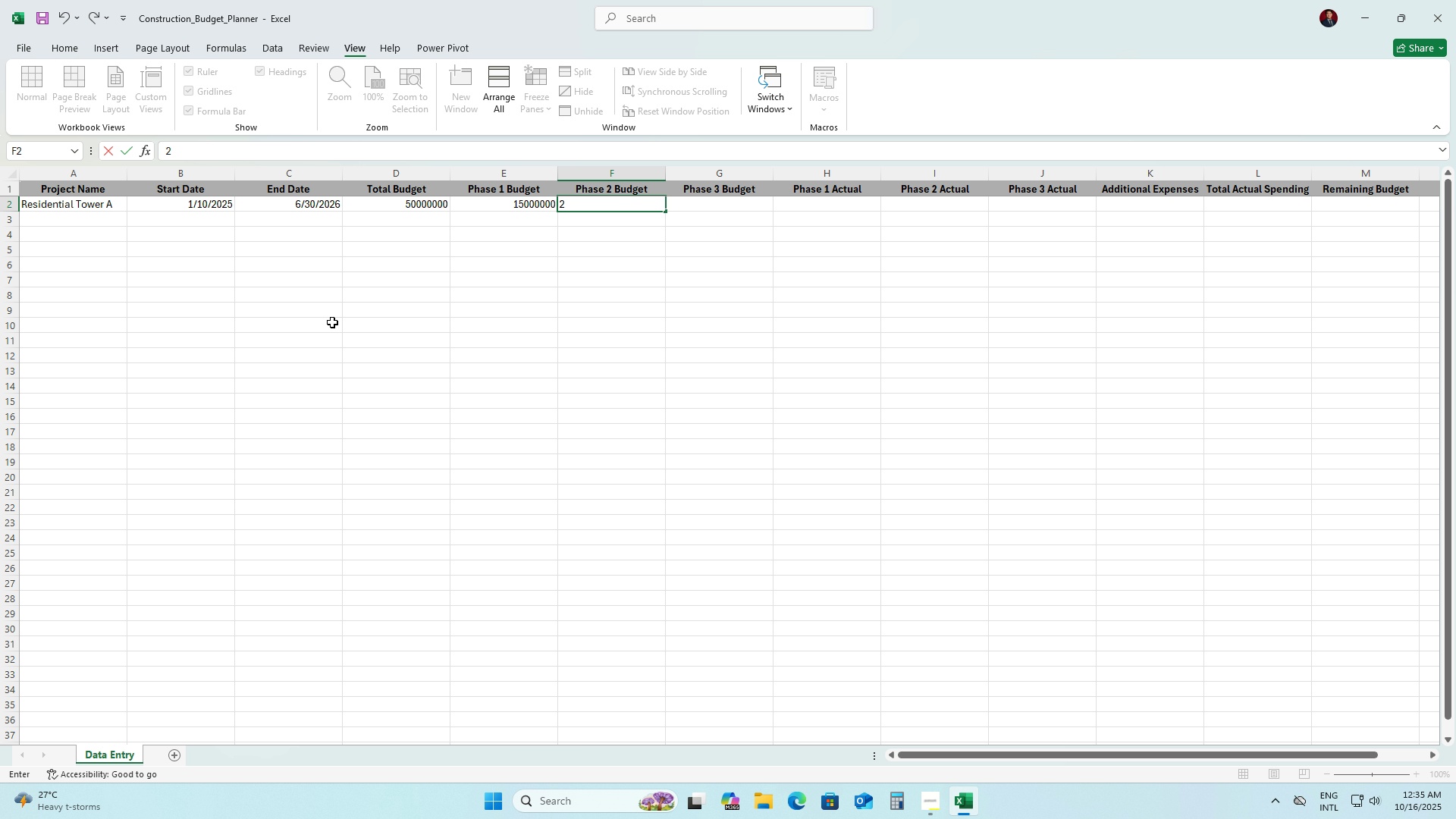 
key(Numpad0)
 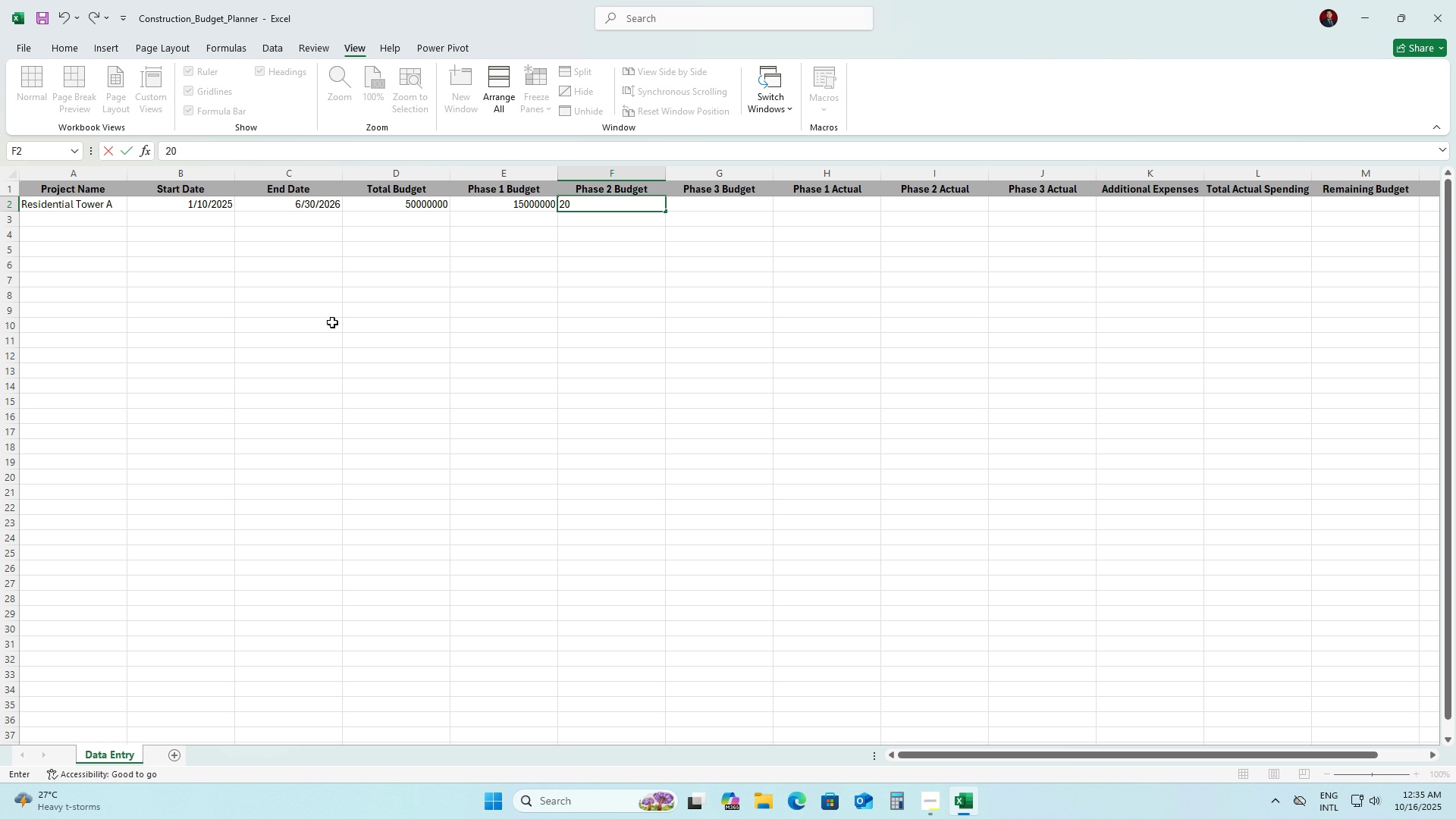 
key(Numpad0)
 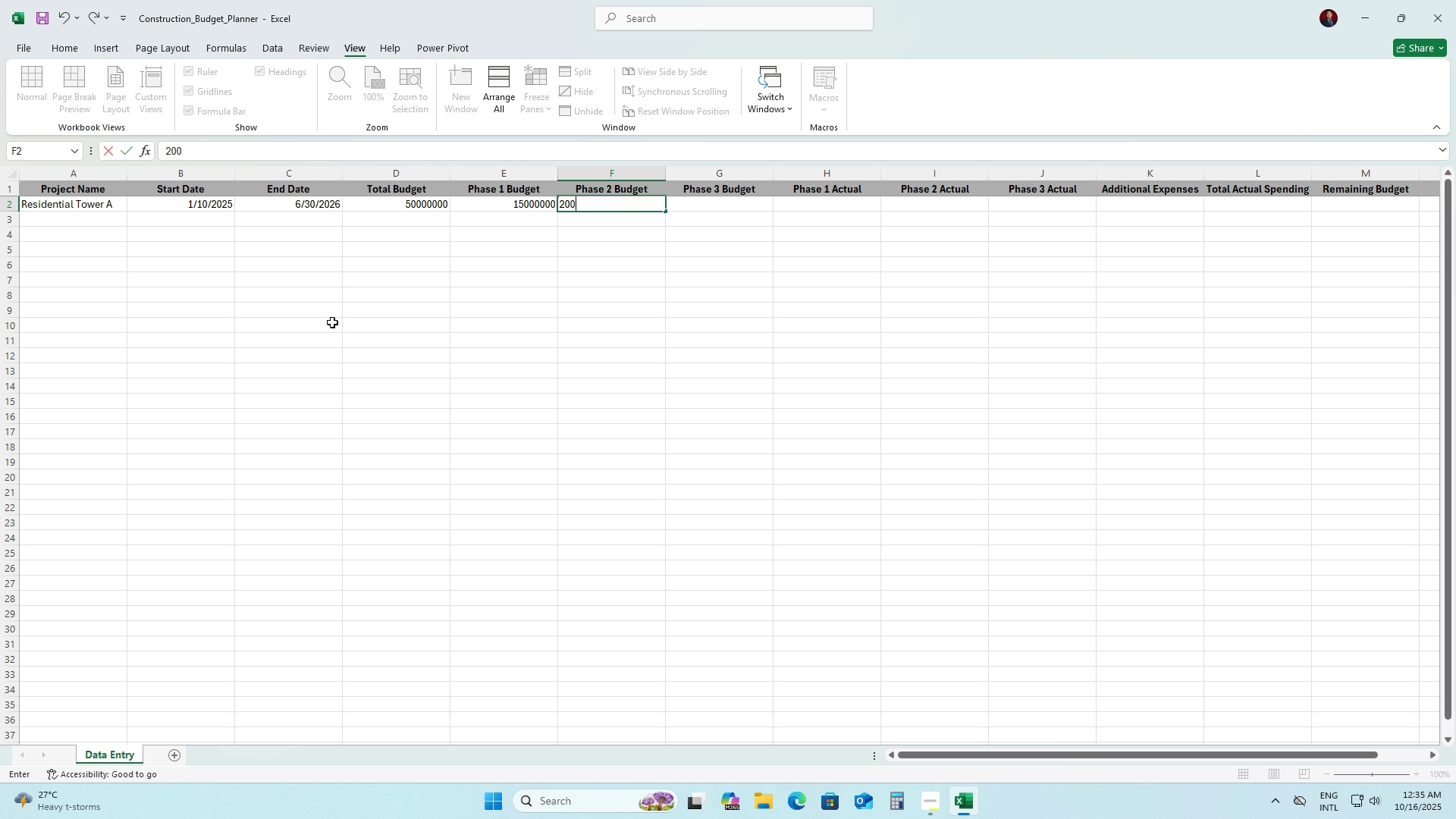 
key(Numpad0)
 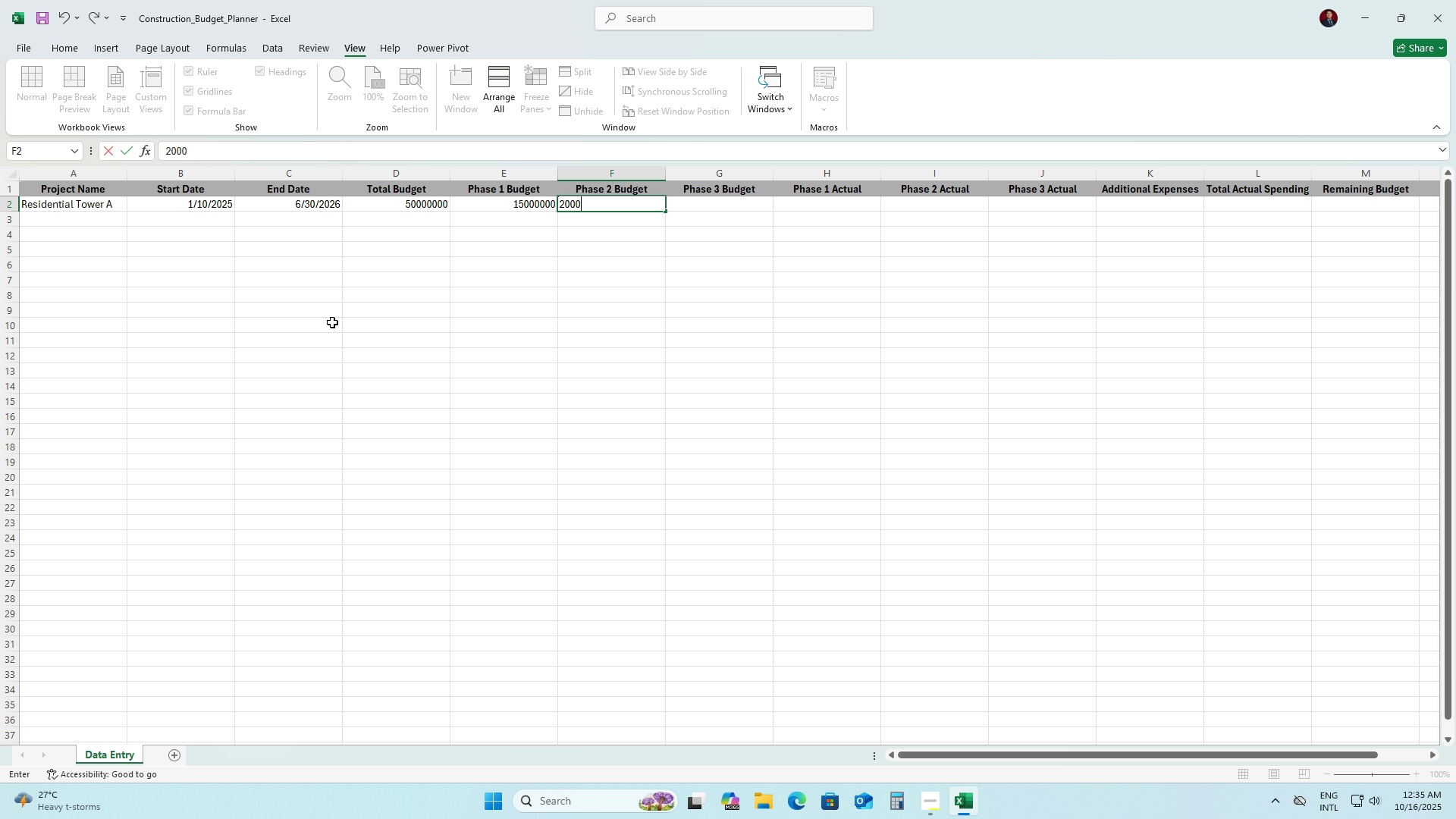 
key(Numpad0)
 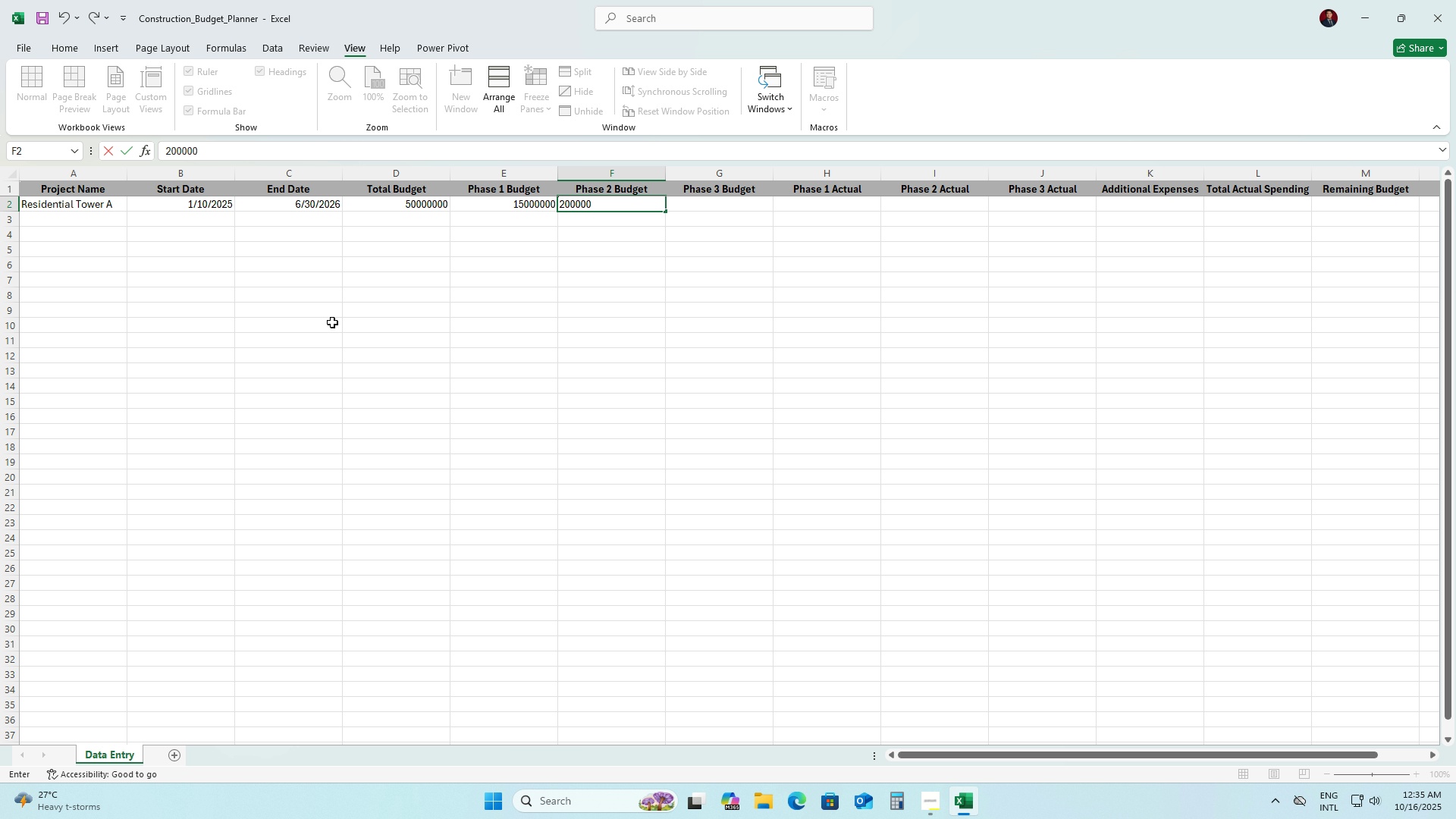 
key(Numpad0)
 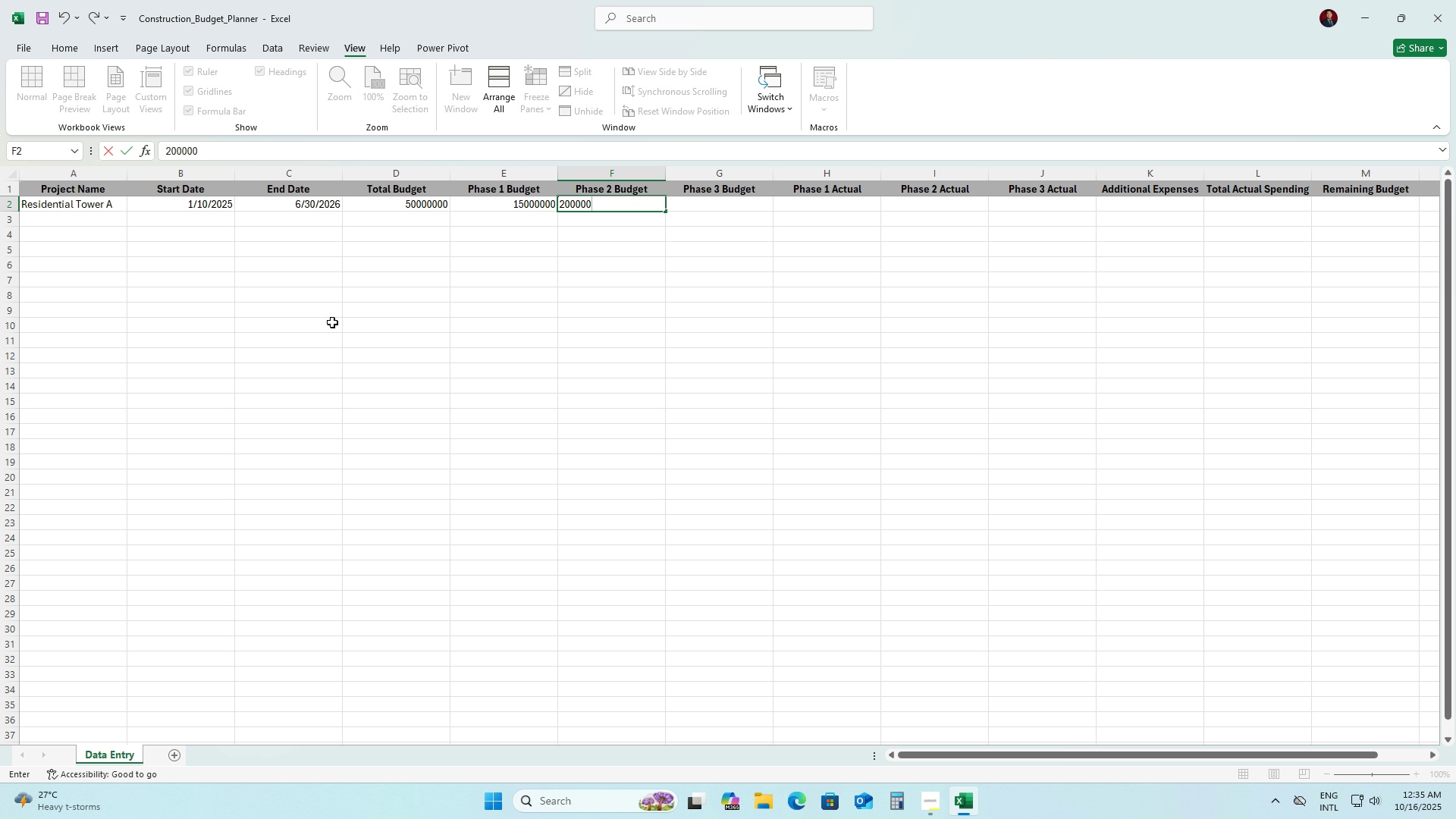 
key(Numpad0)
 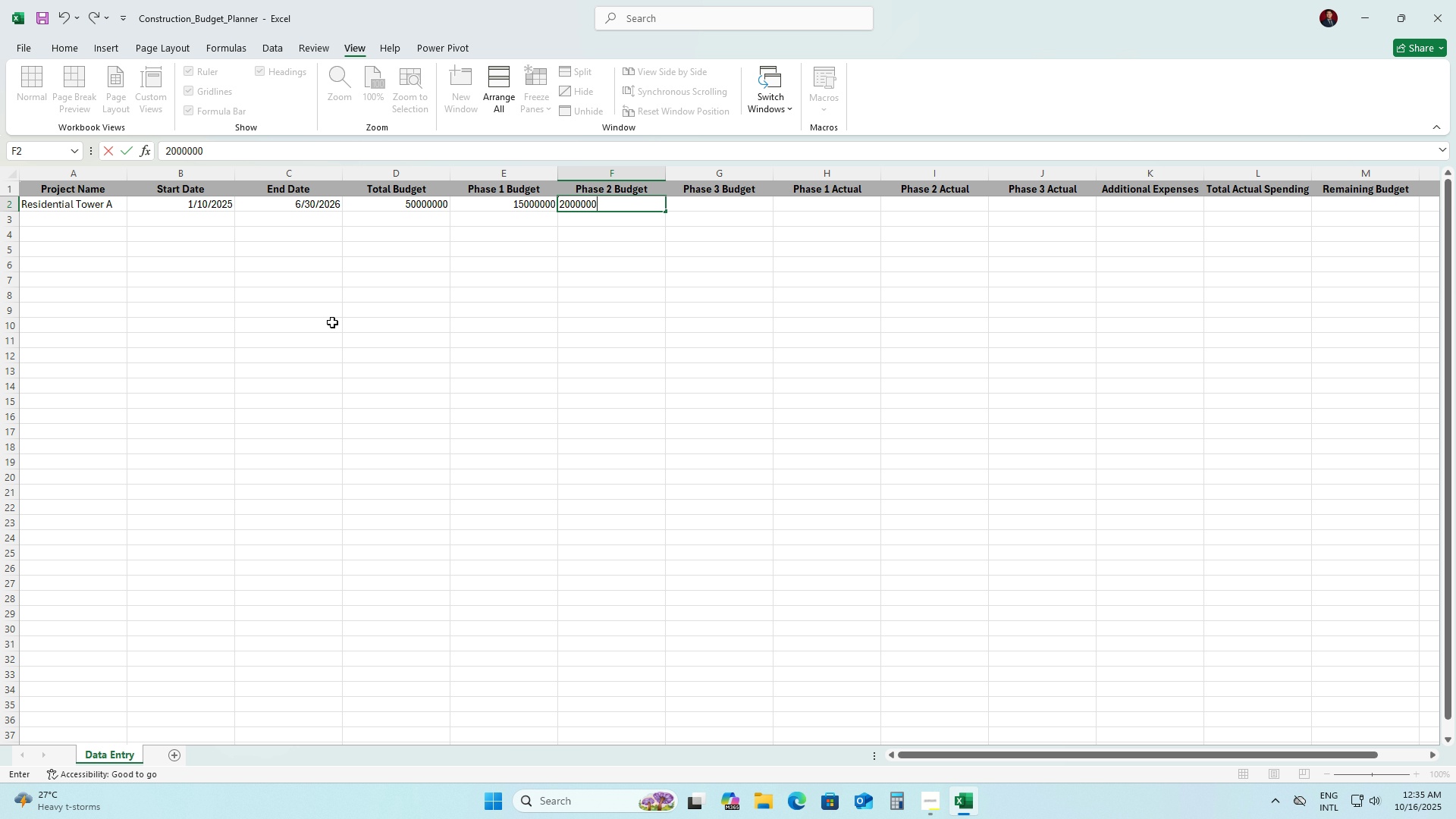 
key(Numpad0)
 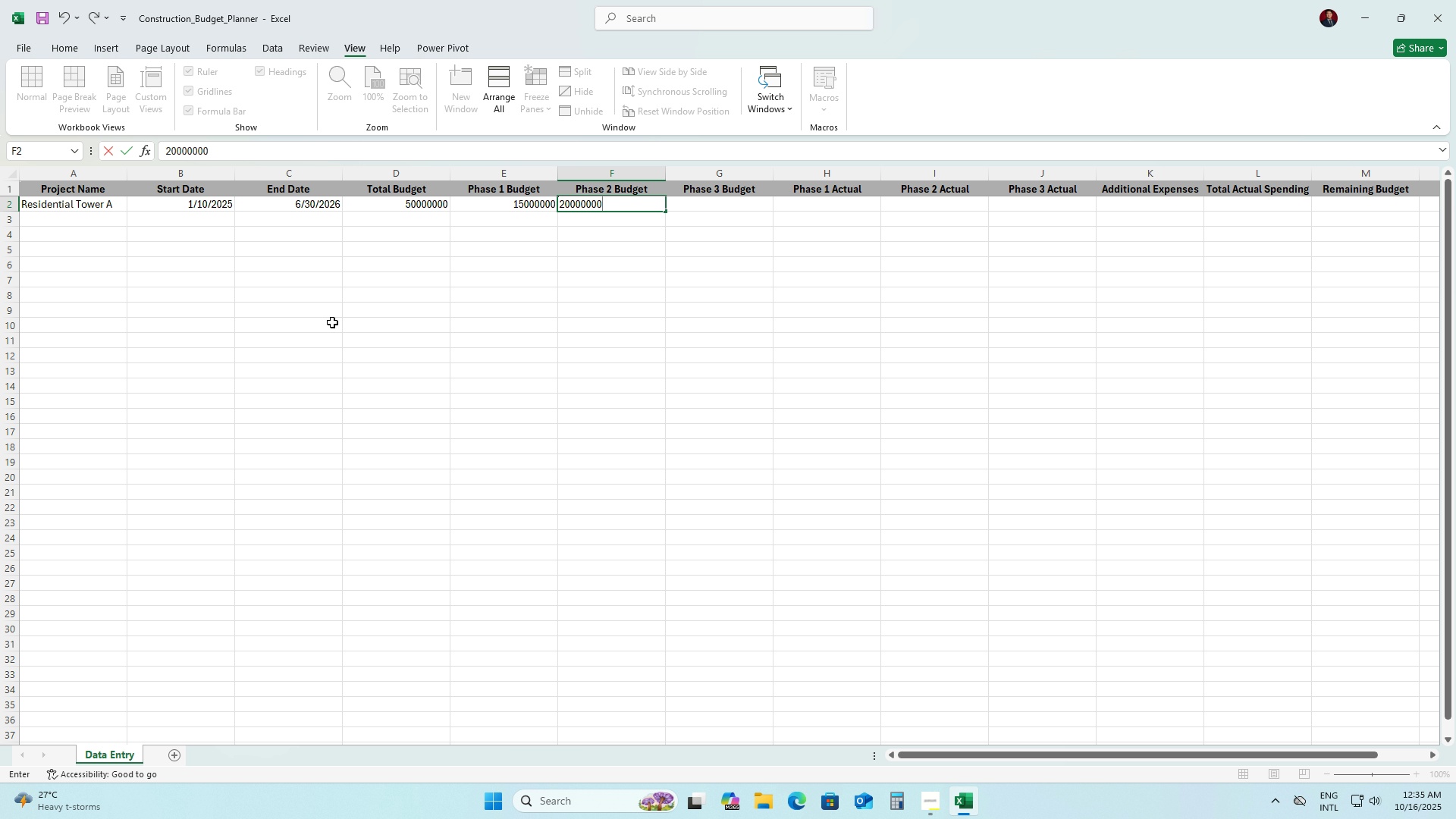 
key(ArrowRight)
 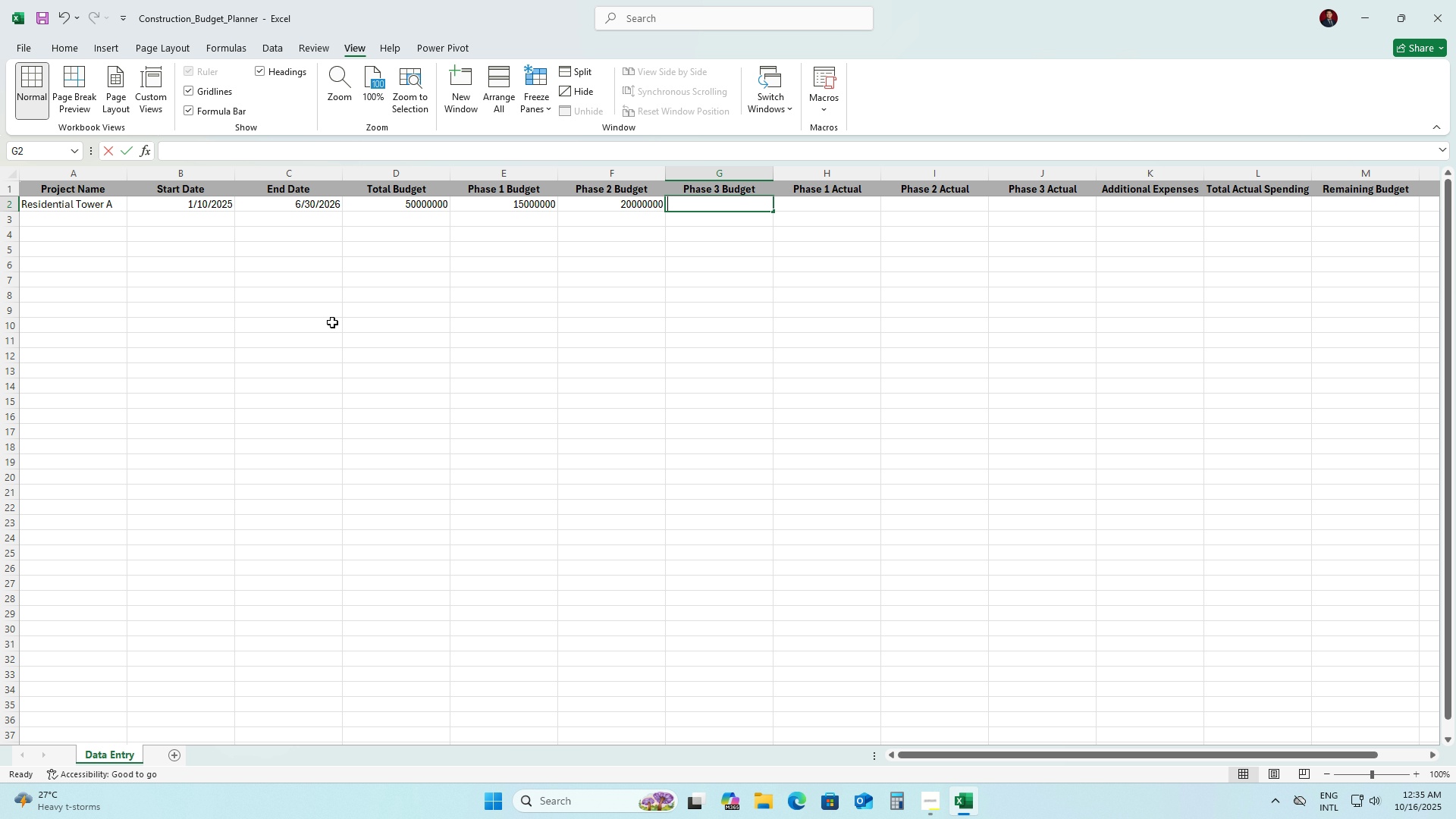 
key(Numpad1)
 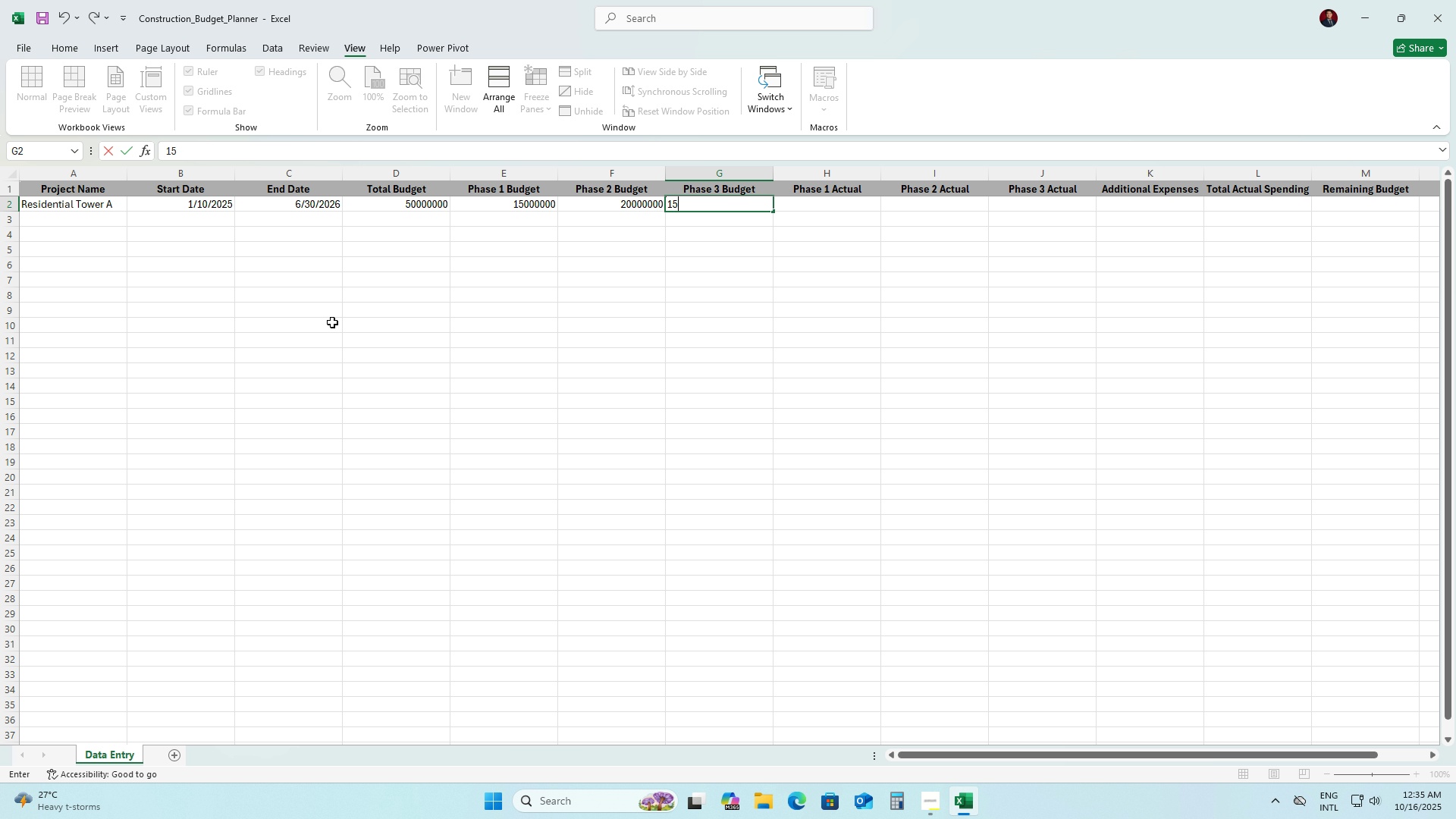 
key(Numpad5)
 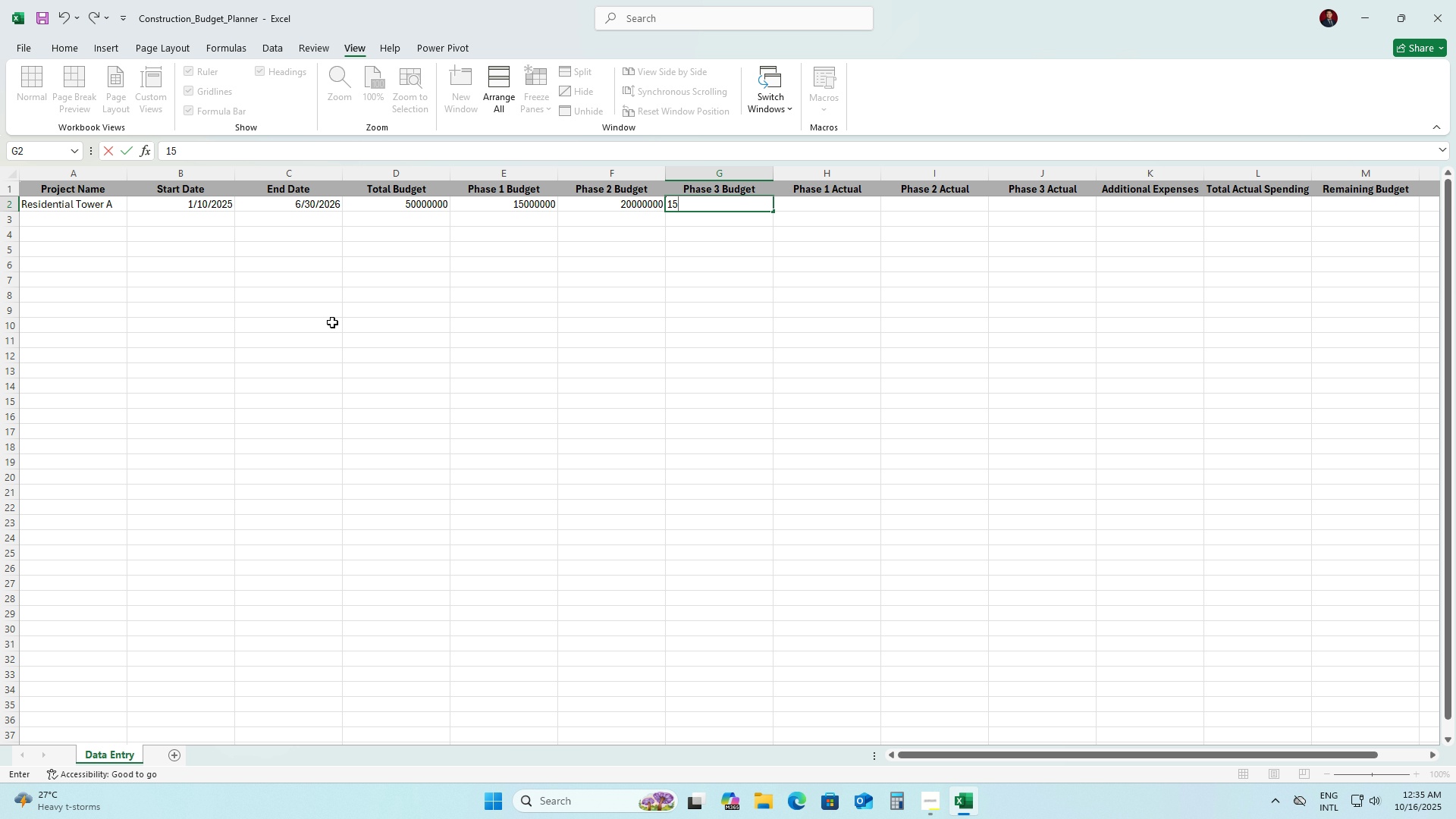 
key(Numpad0)
 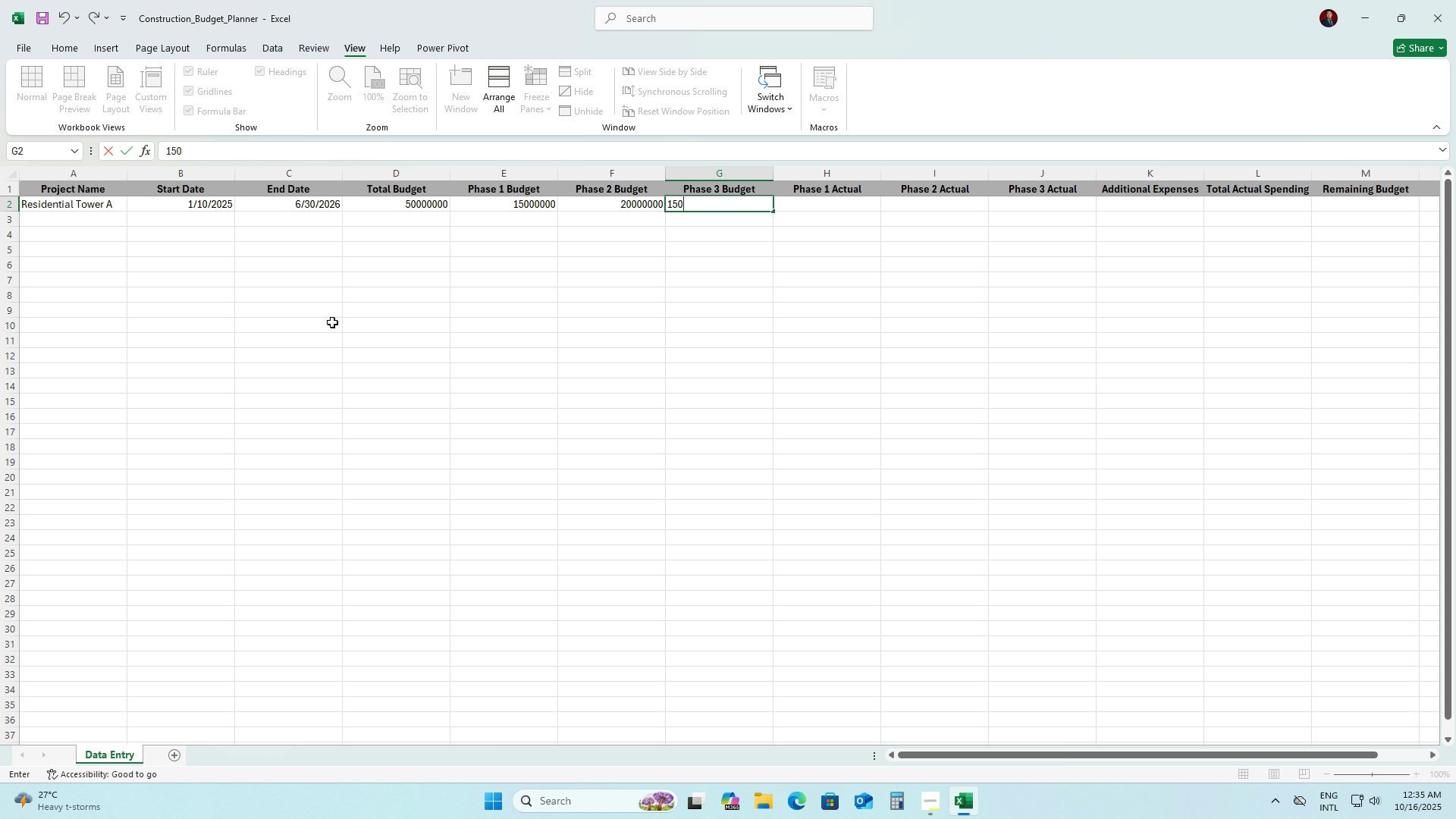 
wait(14.75)
 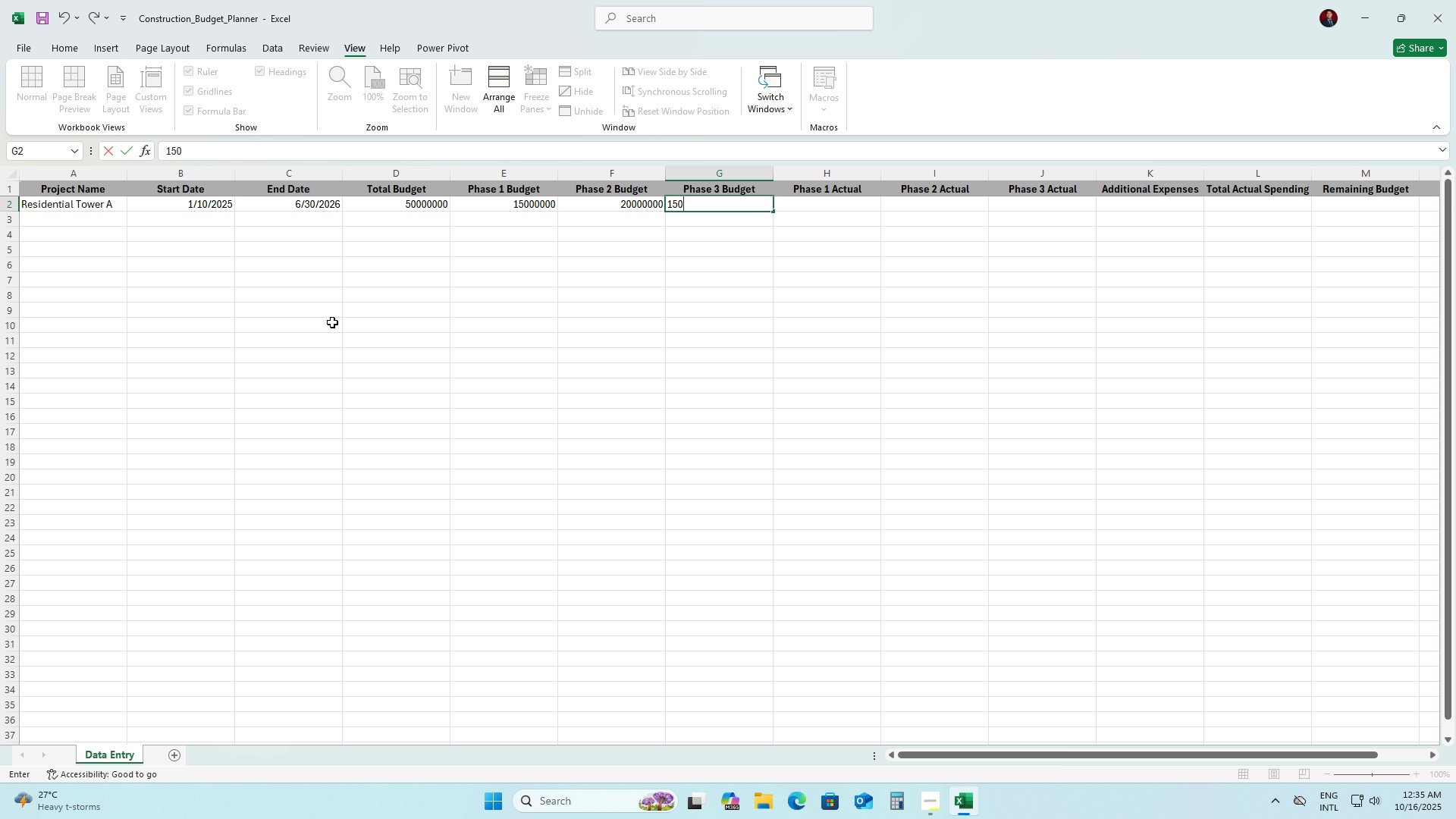 
key(Backspace)
 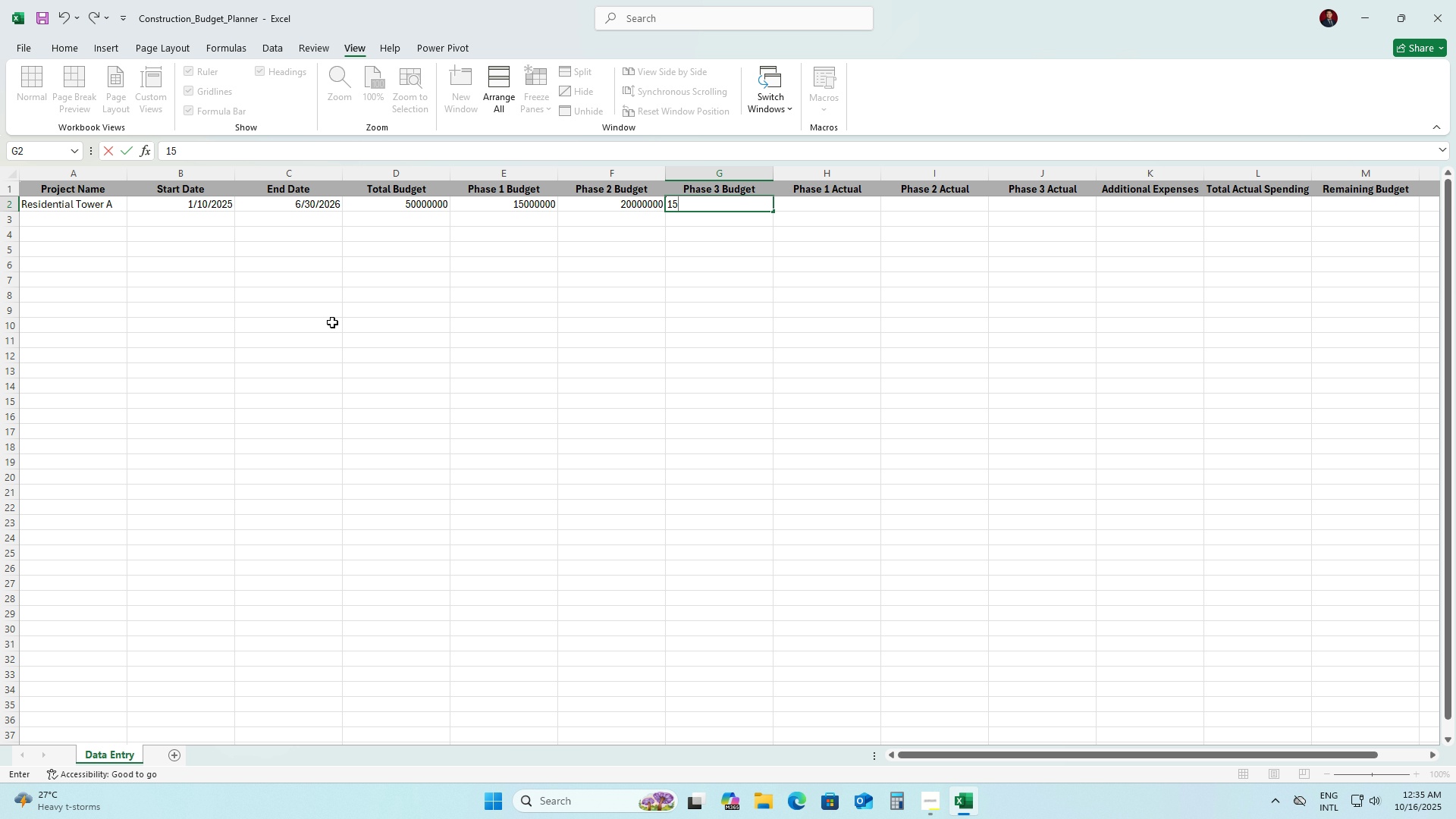 
key(NumpadDecimal)
 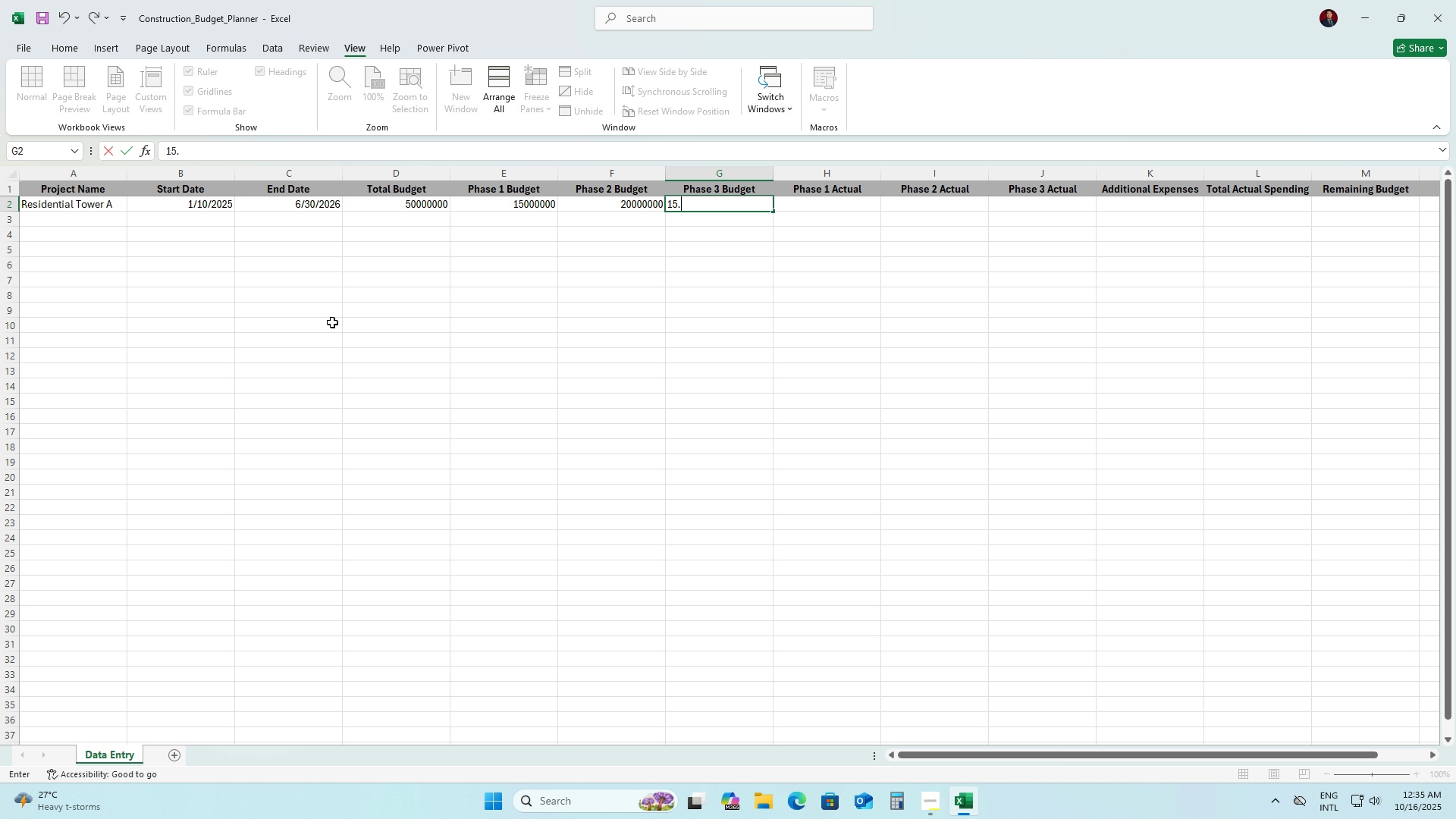 
key(NumpadDecimal)
 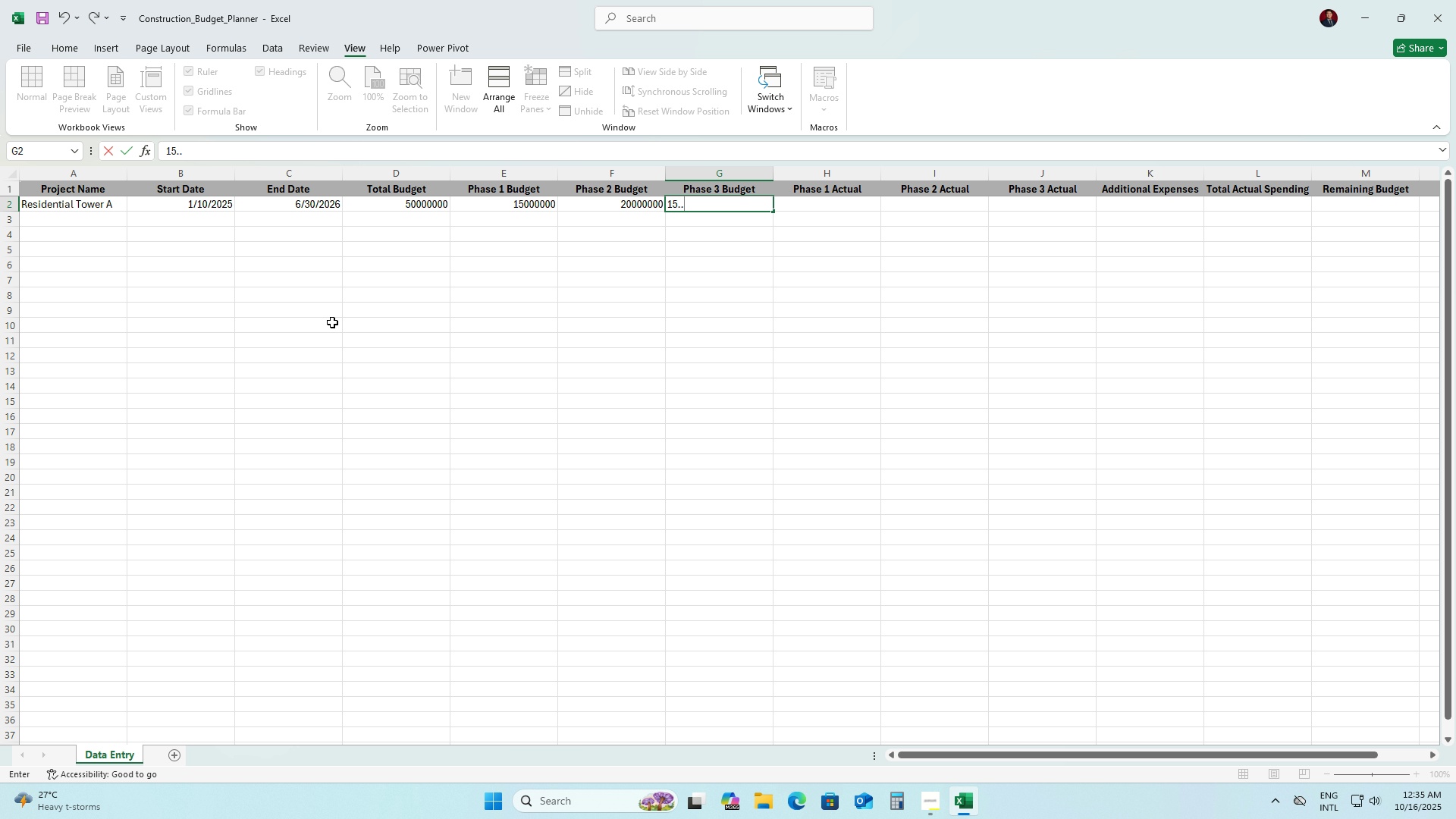 
key(NumpadDecimal)
 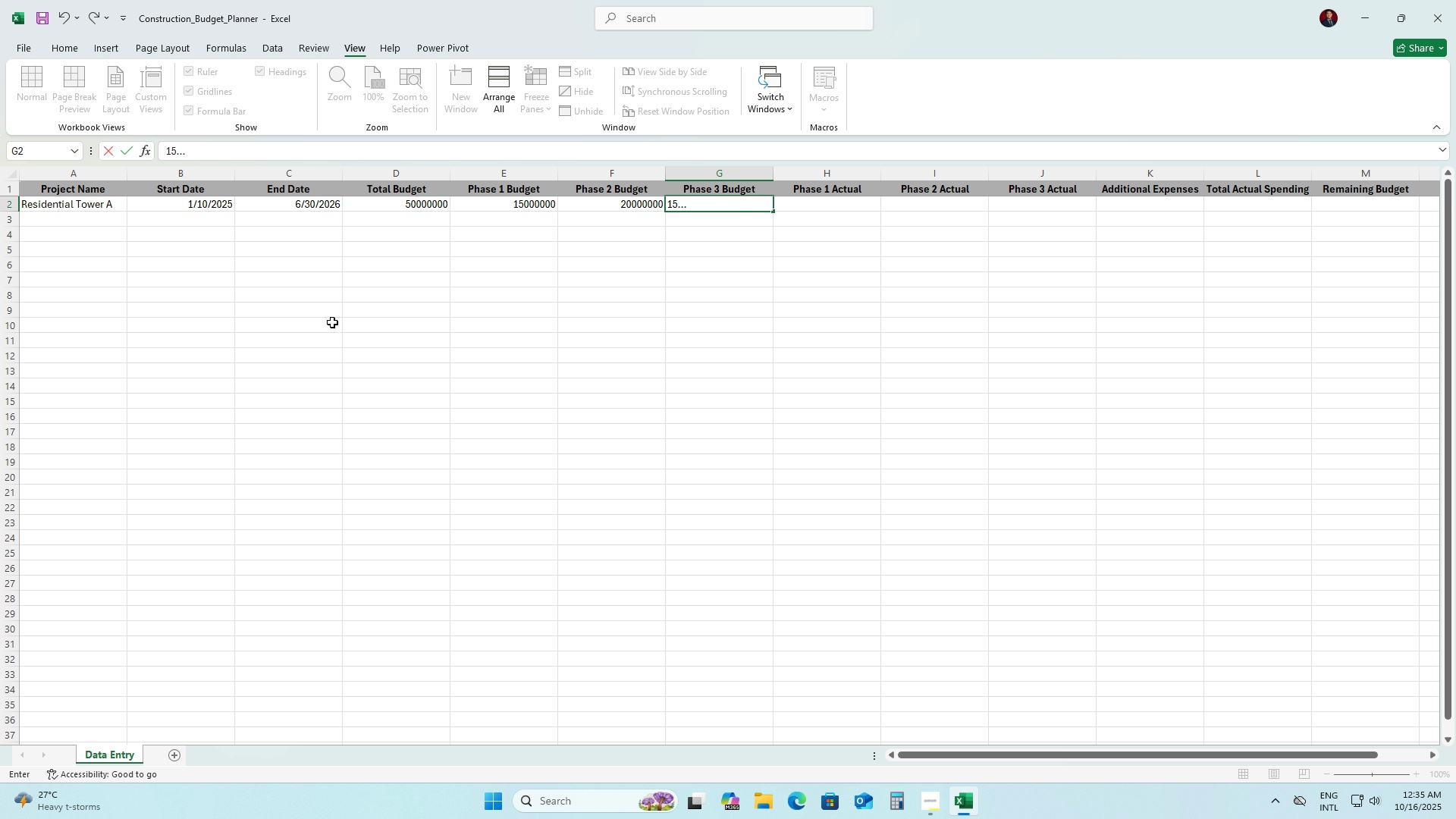 
key(NumpadDecimal)
 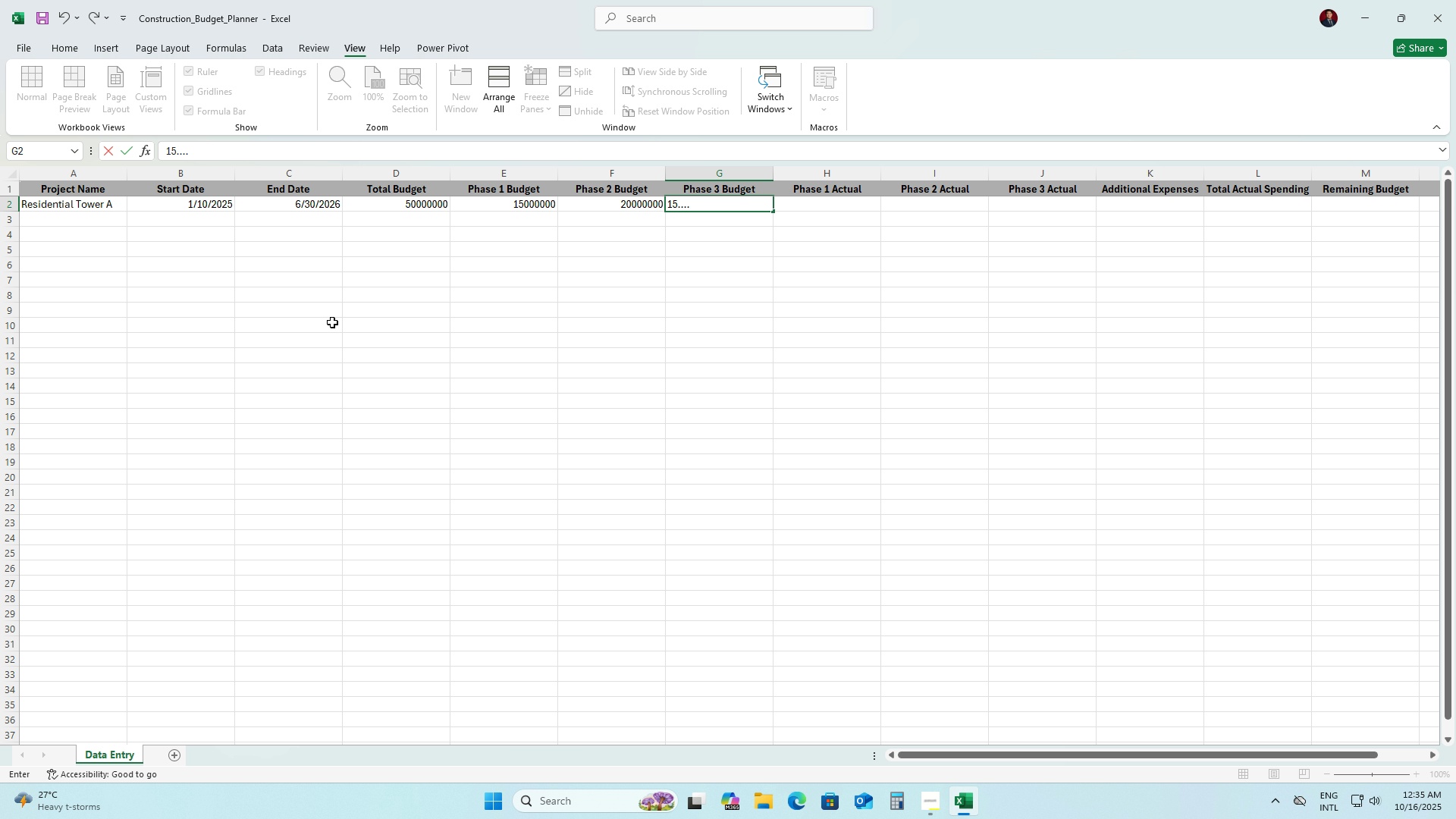 
key(NumpadDecimal)
 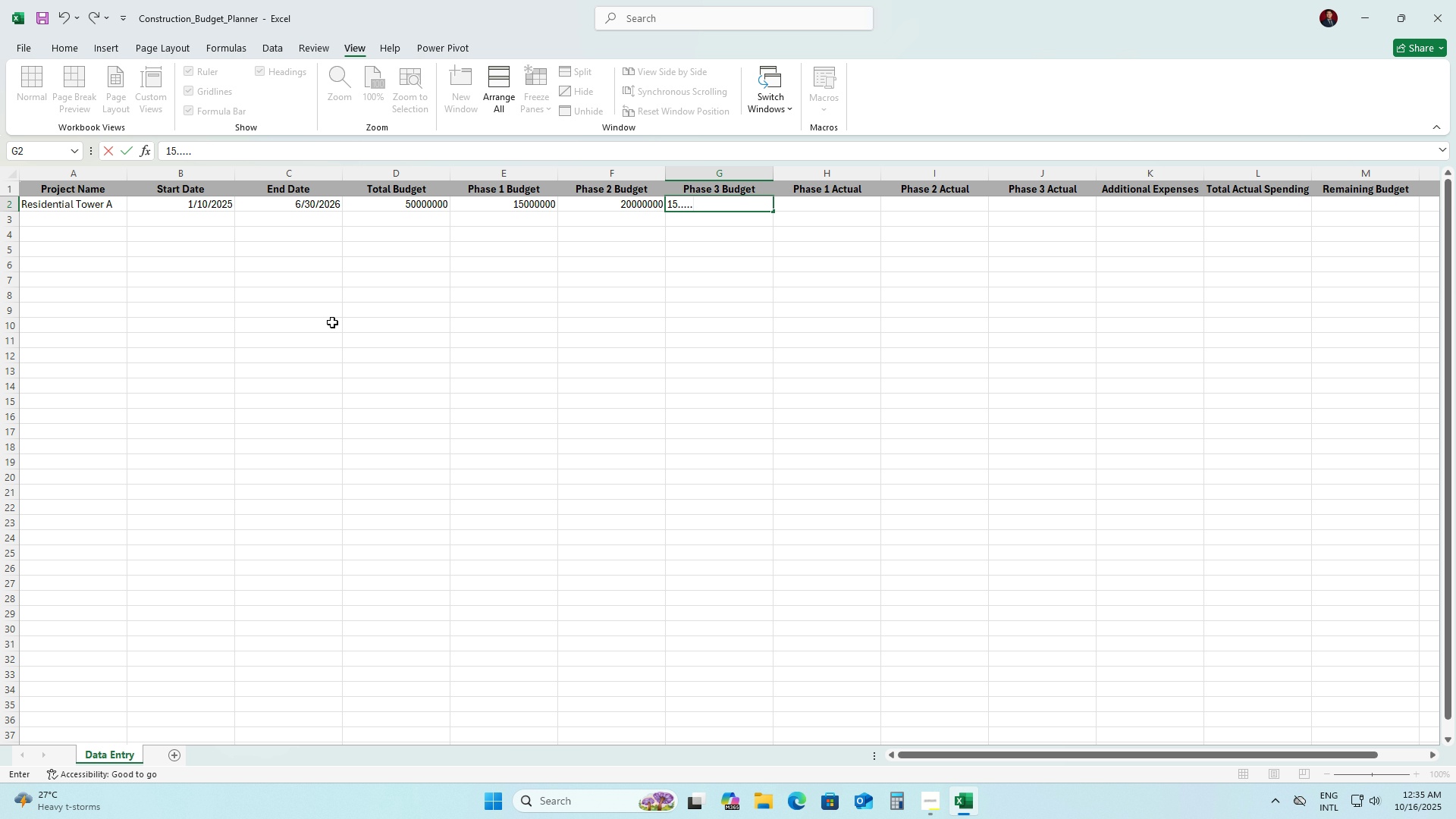 
key(NumpadDecimal)
 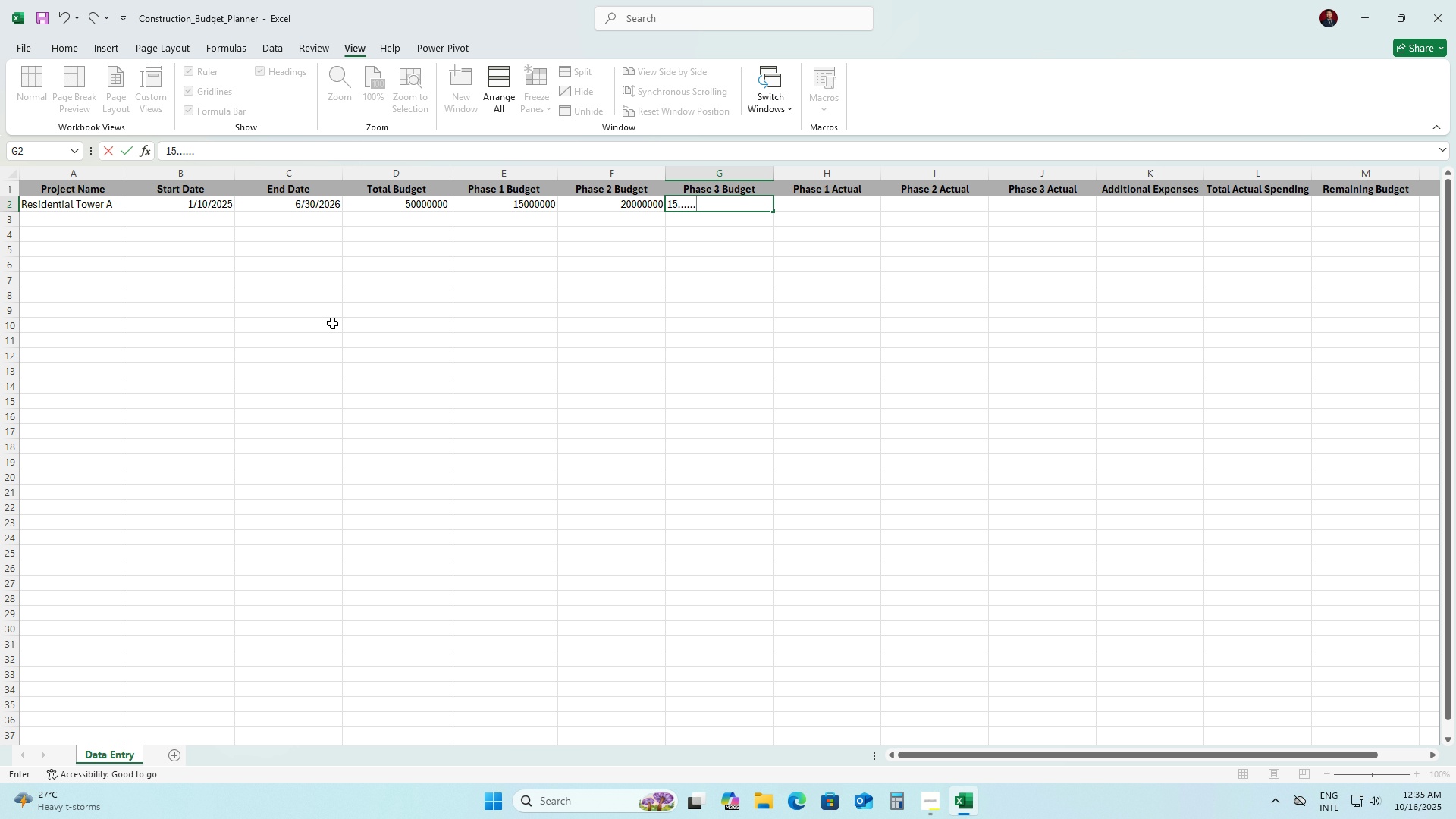 
key(Backspace)
 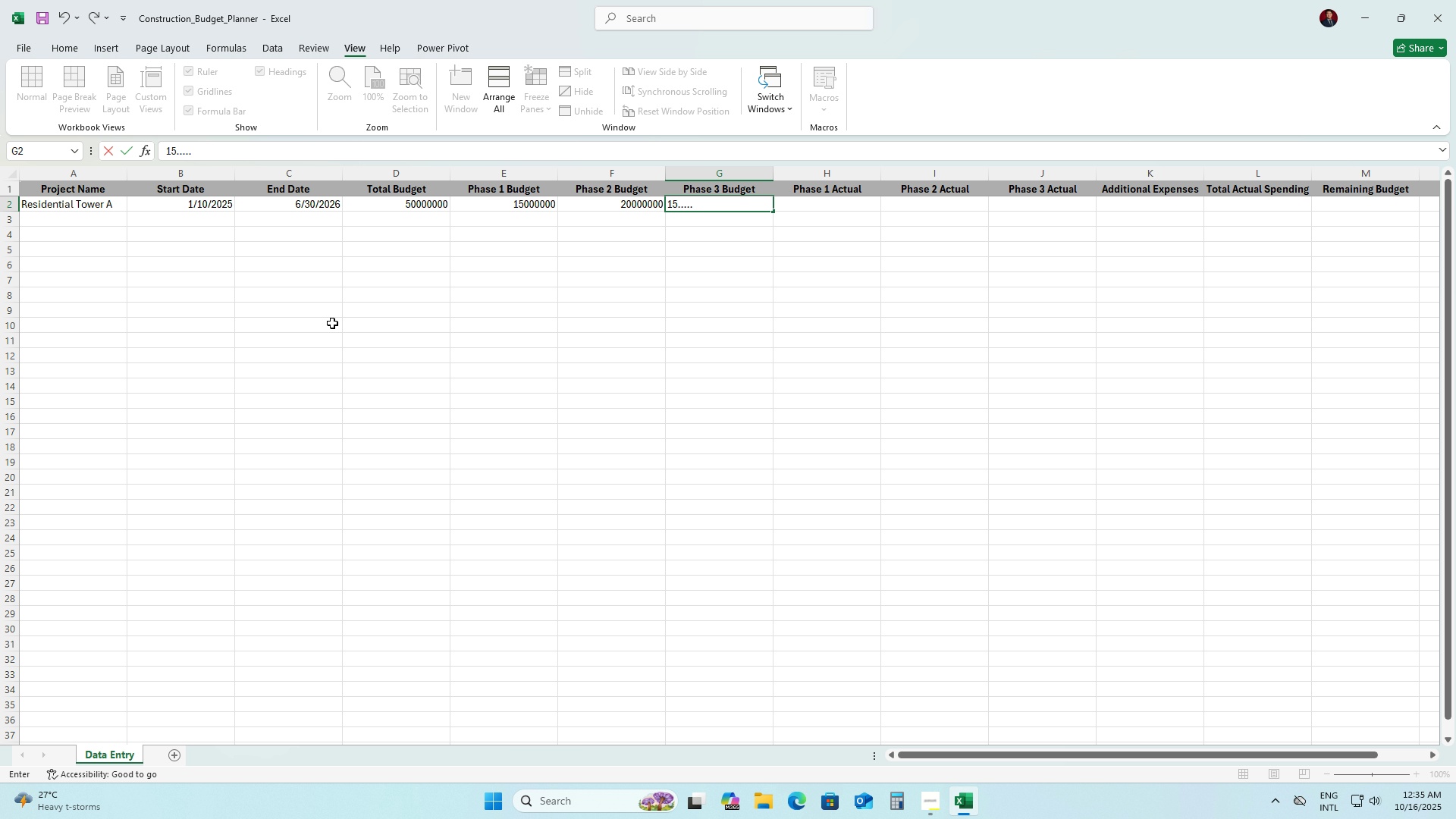 
key(Backspace)
 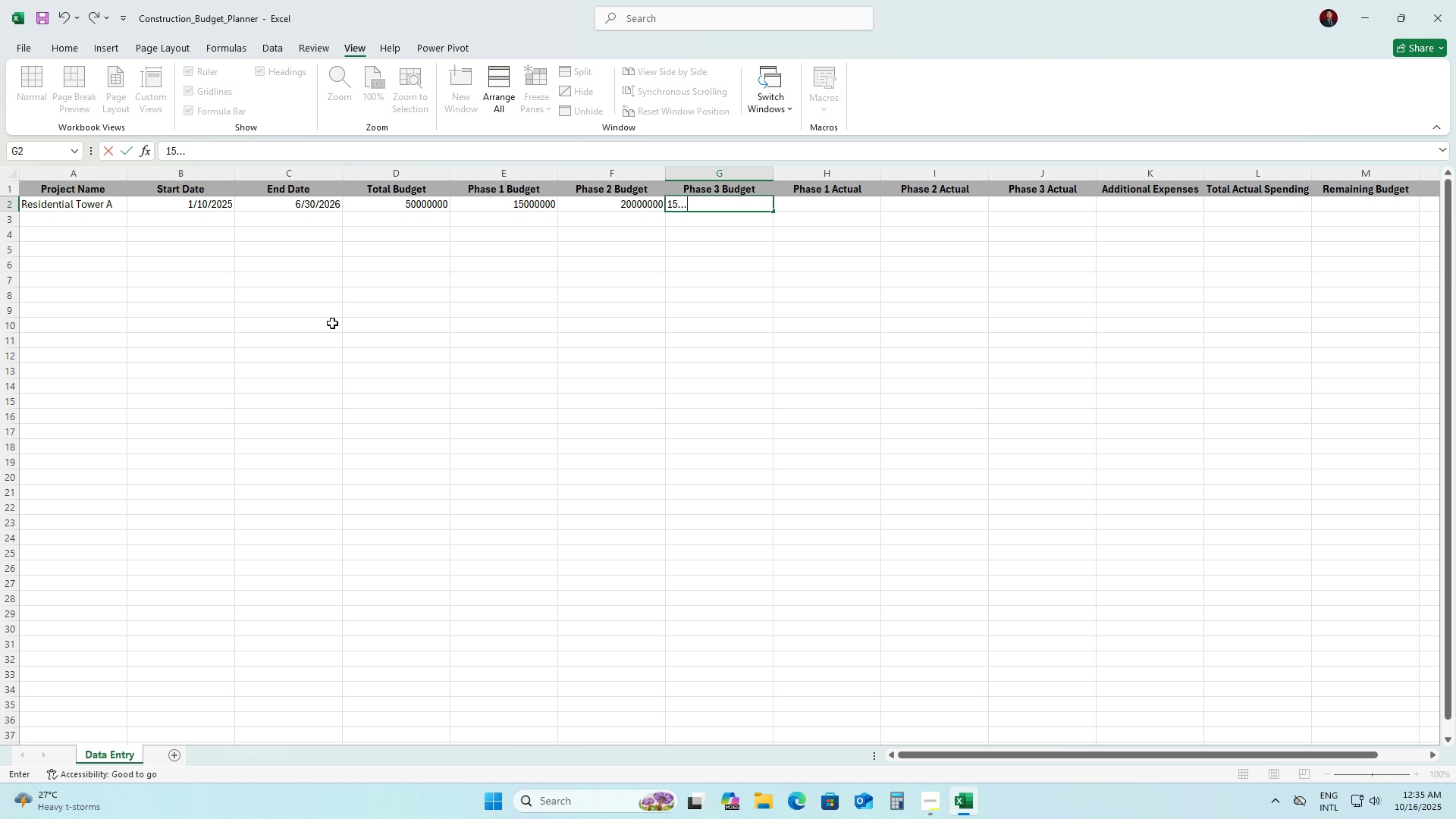 
key(Backspace)
 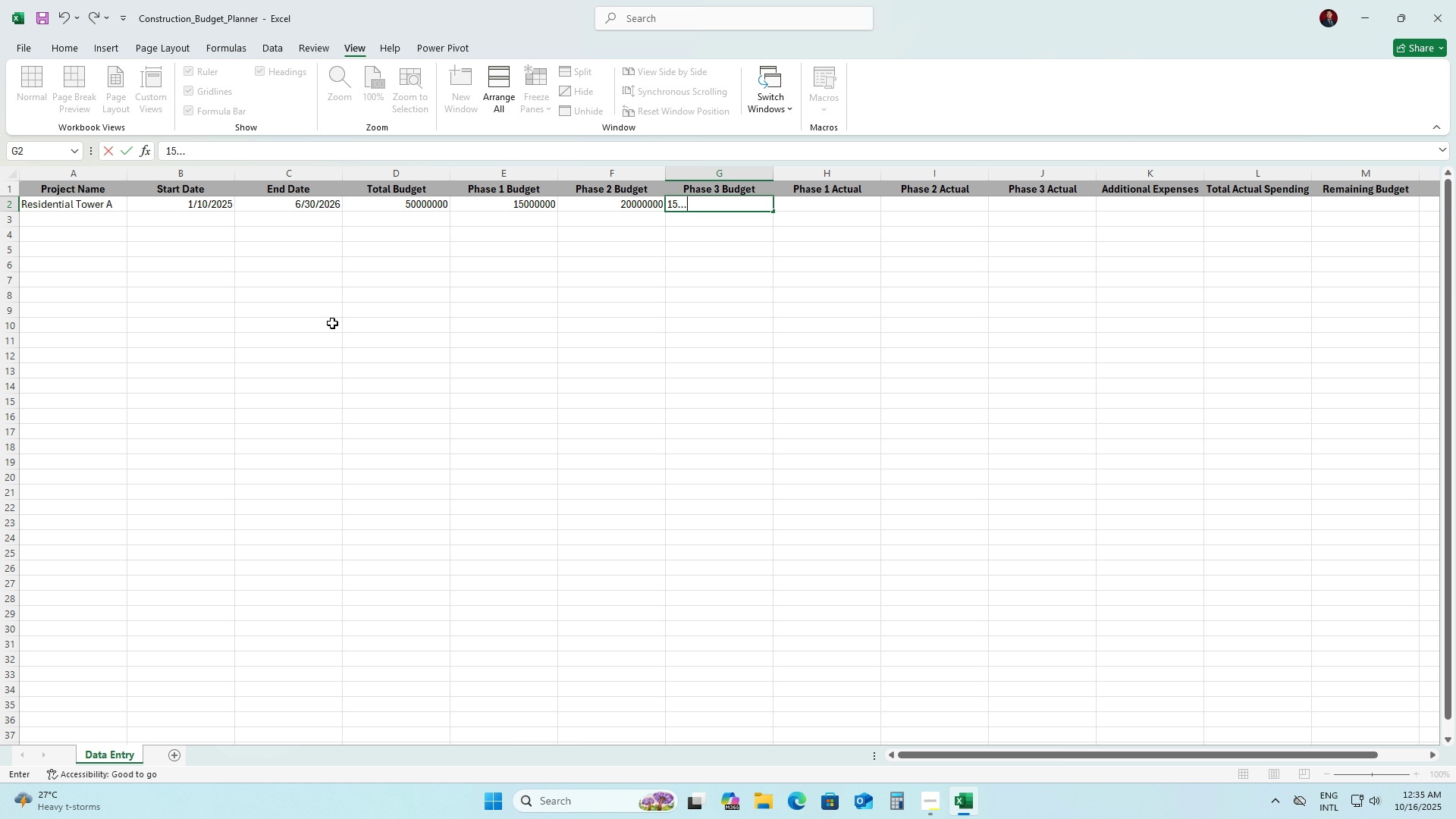 
key(Backspace)
 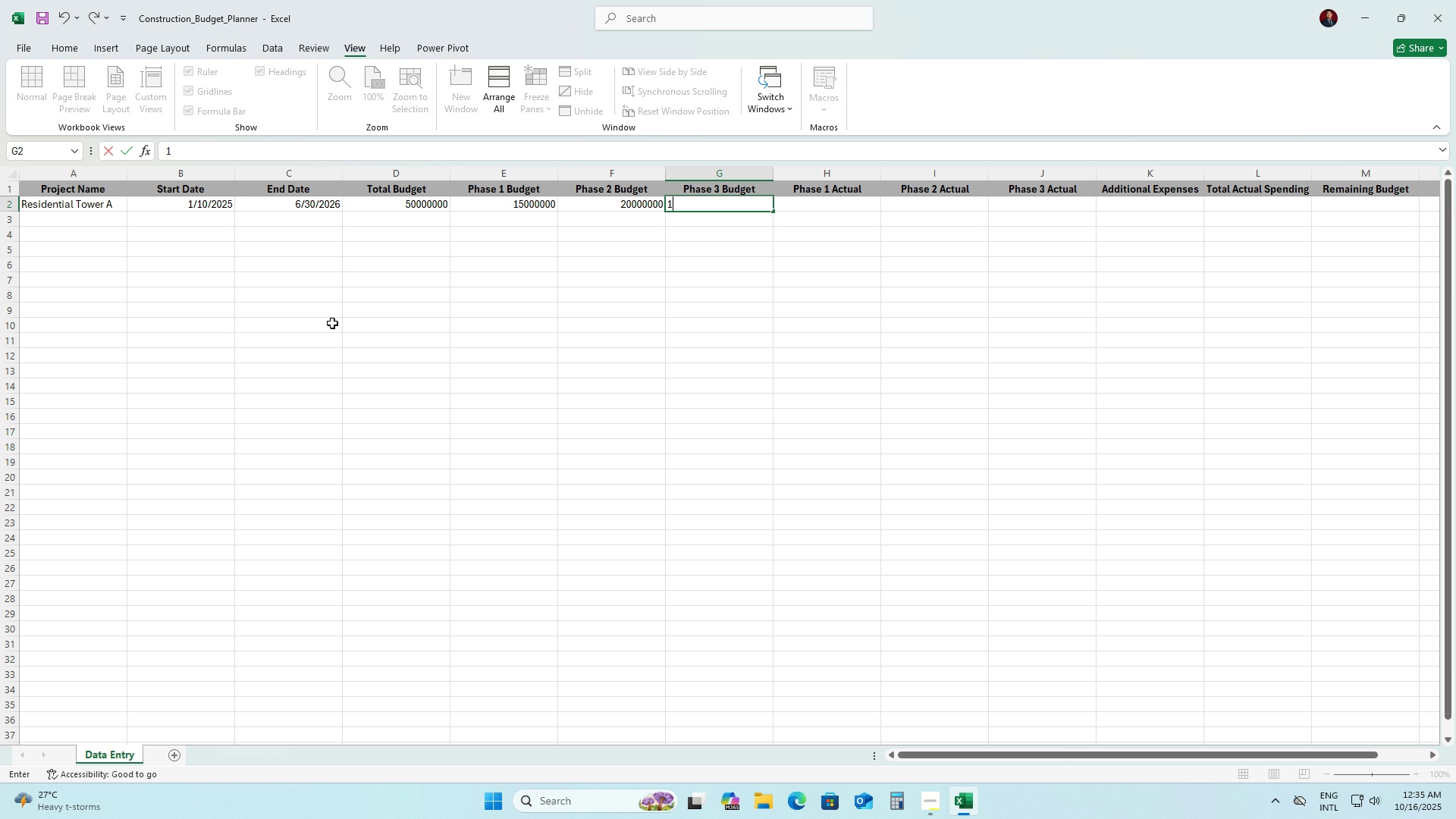 
key(Backspace)
 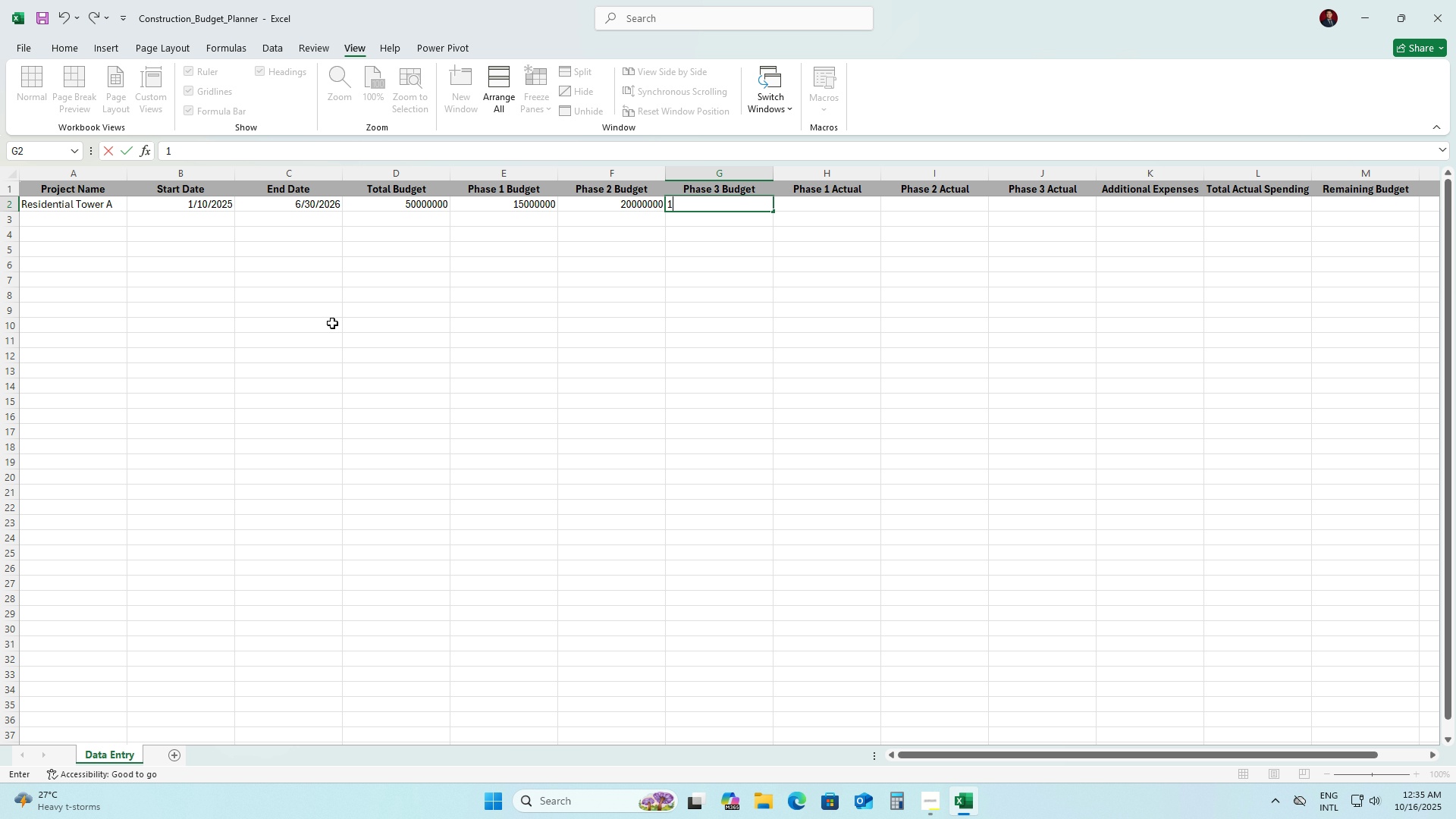 
key(Numpad5)
 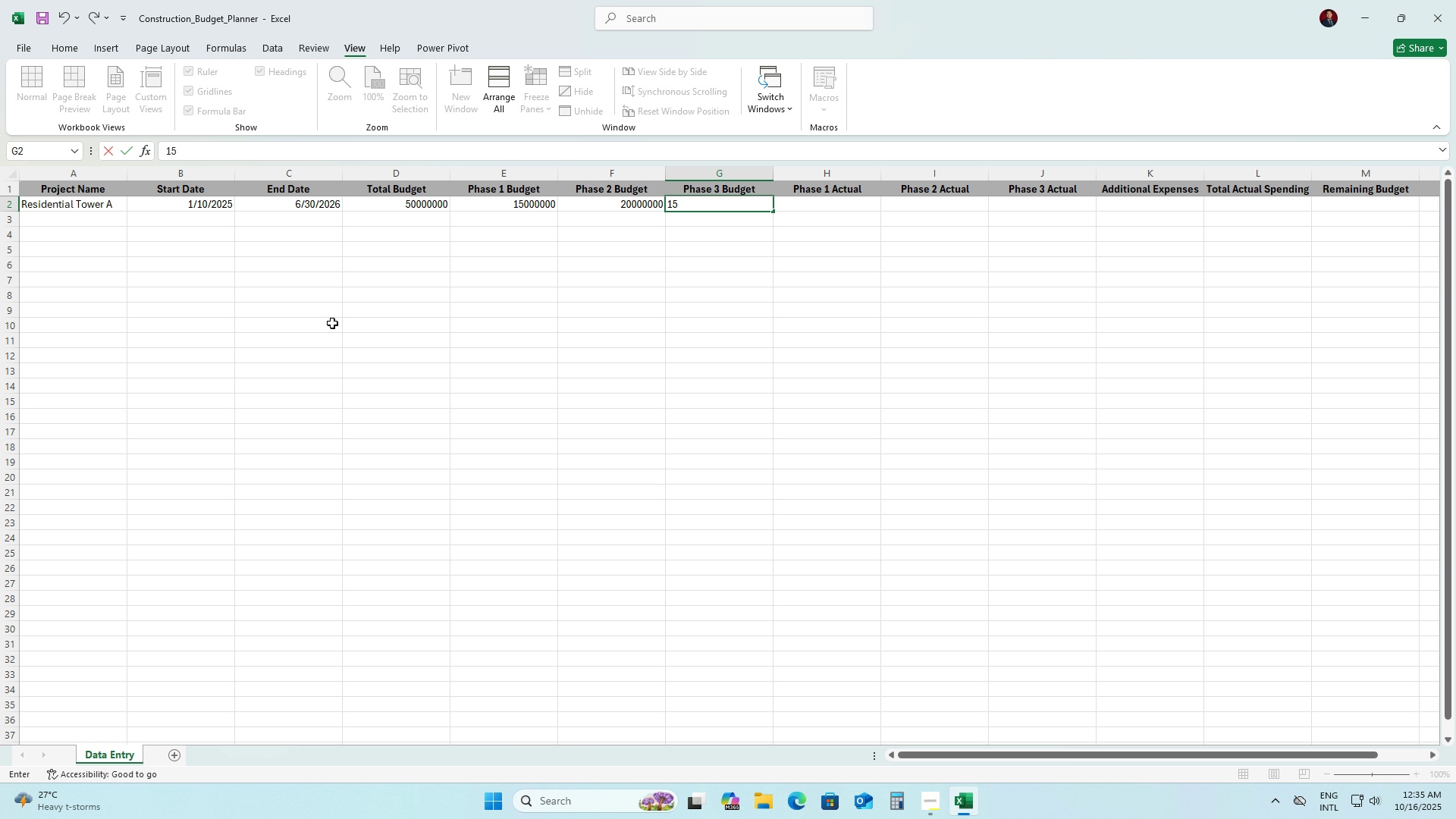 
key(Numpad0)
 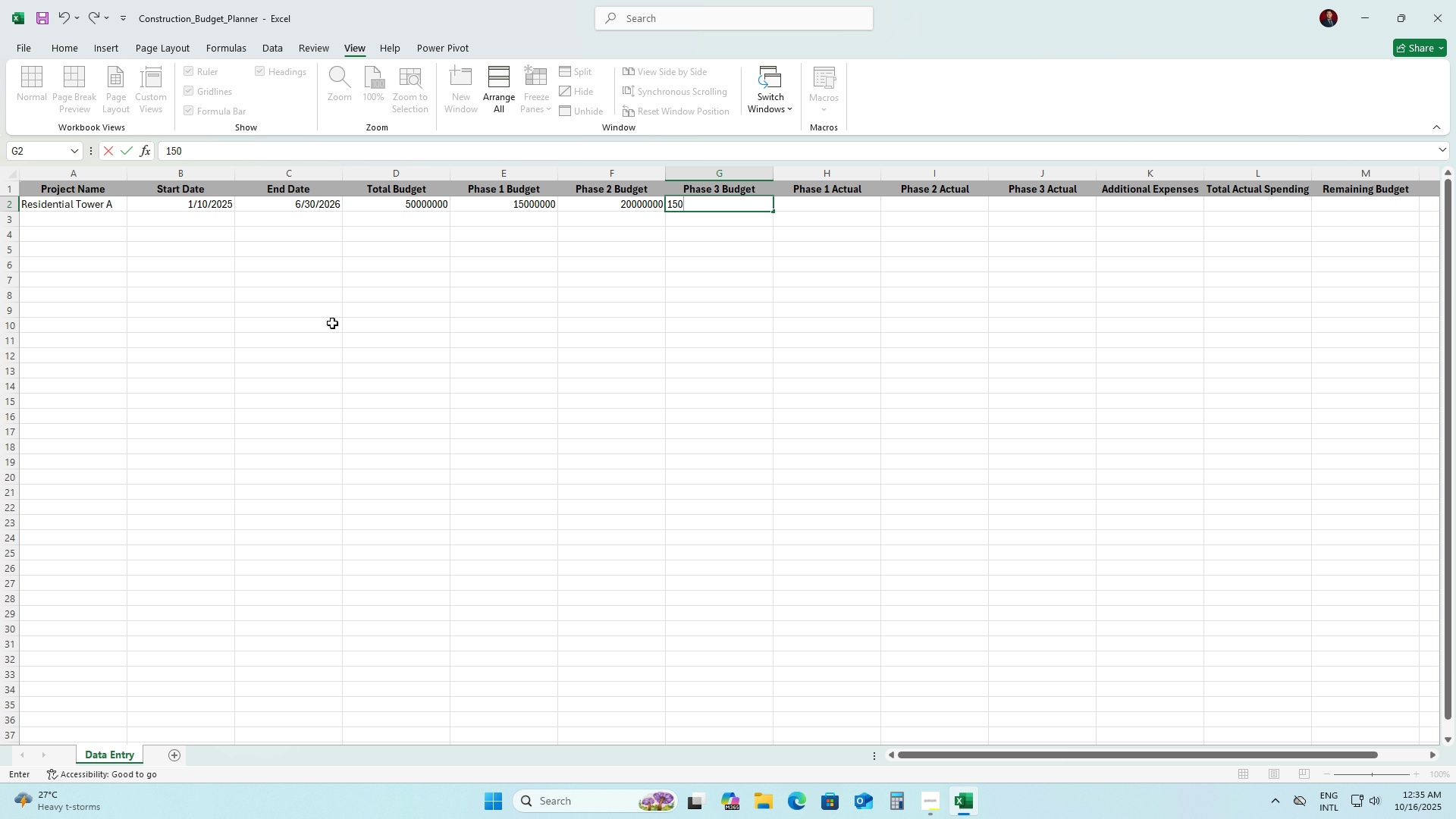 
key(Numpad0)
 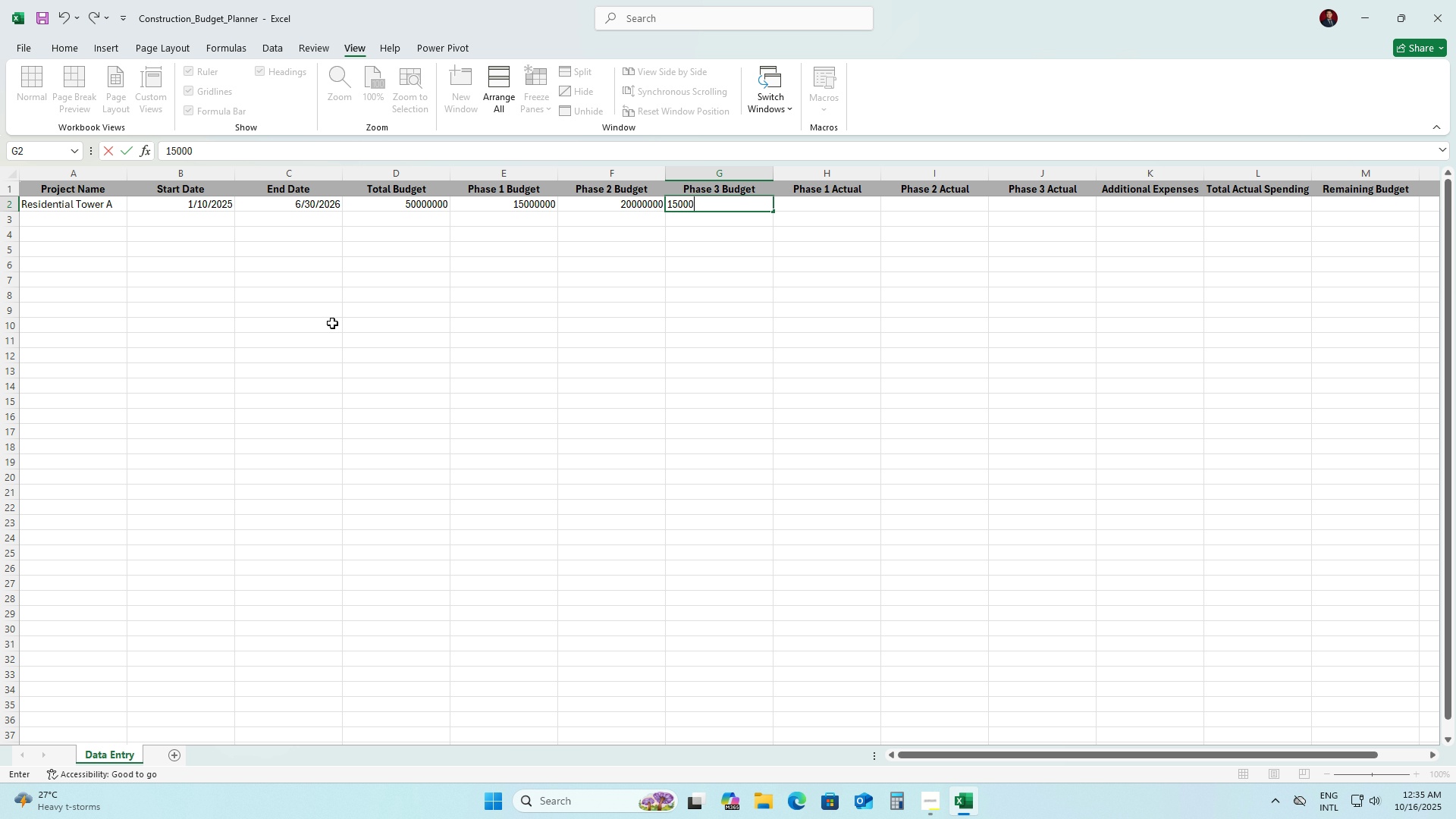 
key(Numpad0)
 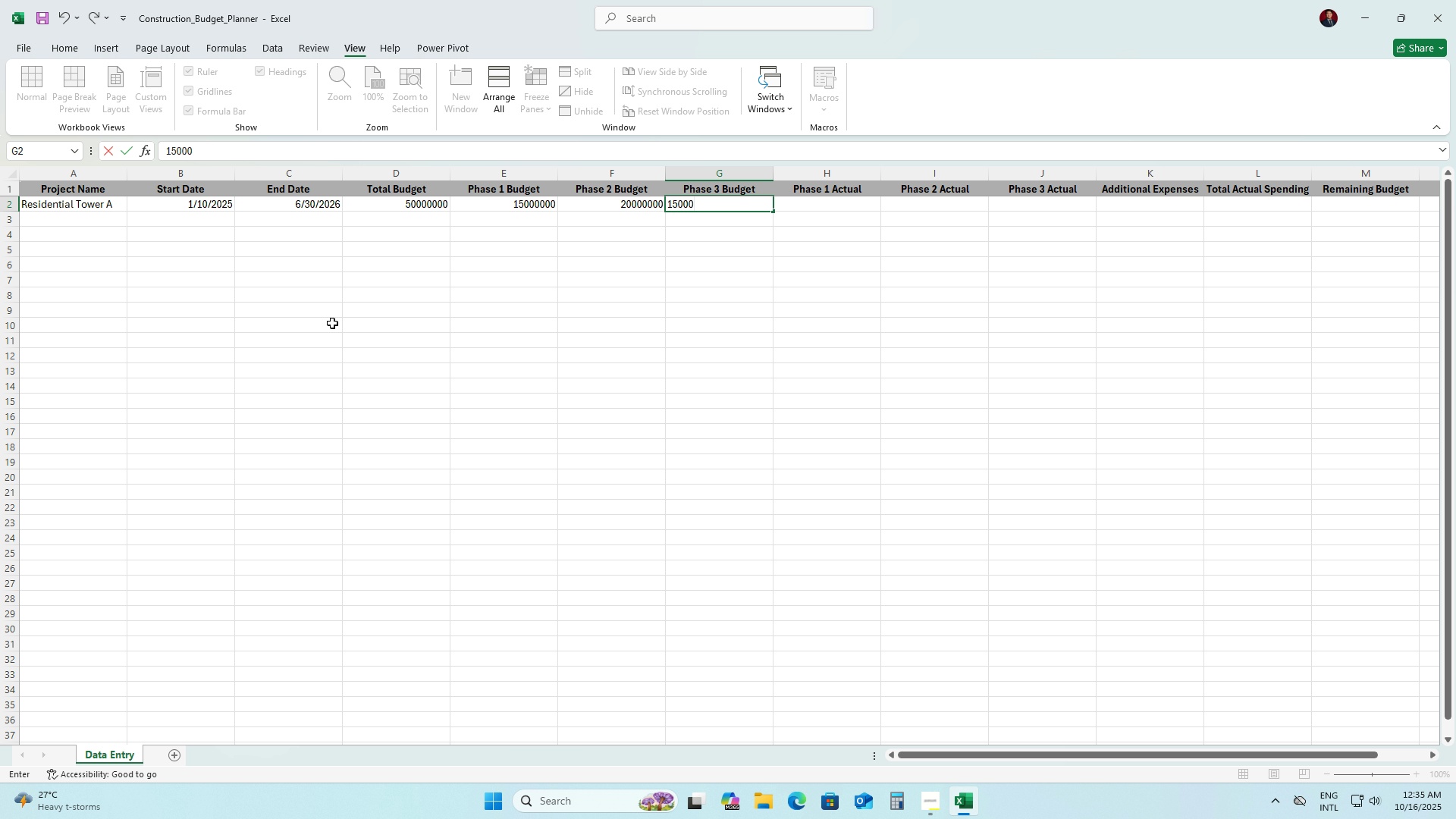 
key(Numpad0)
 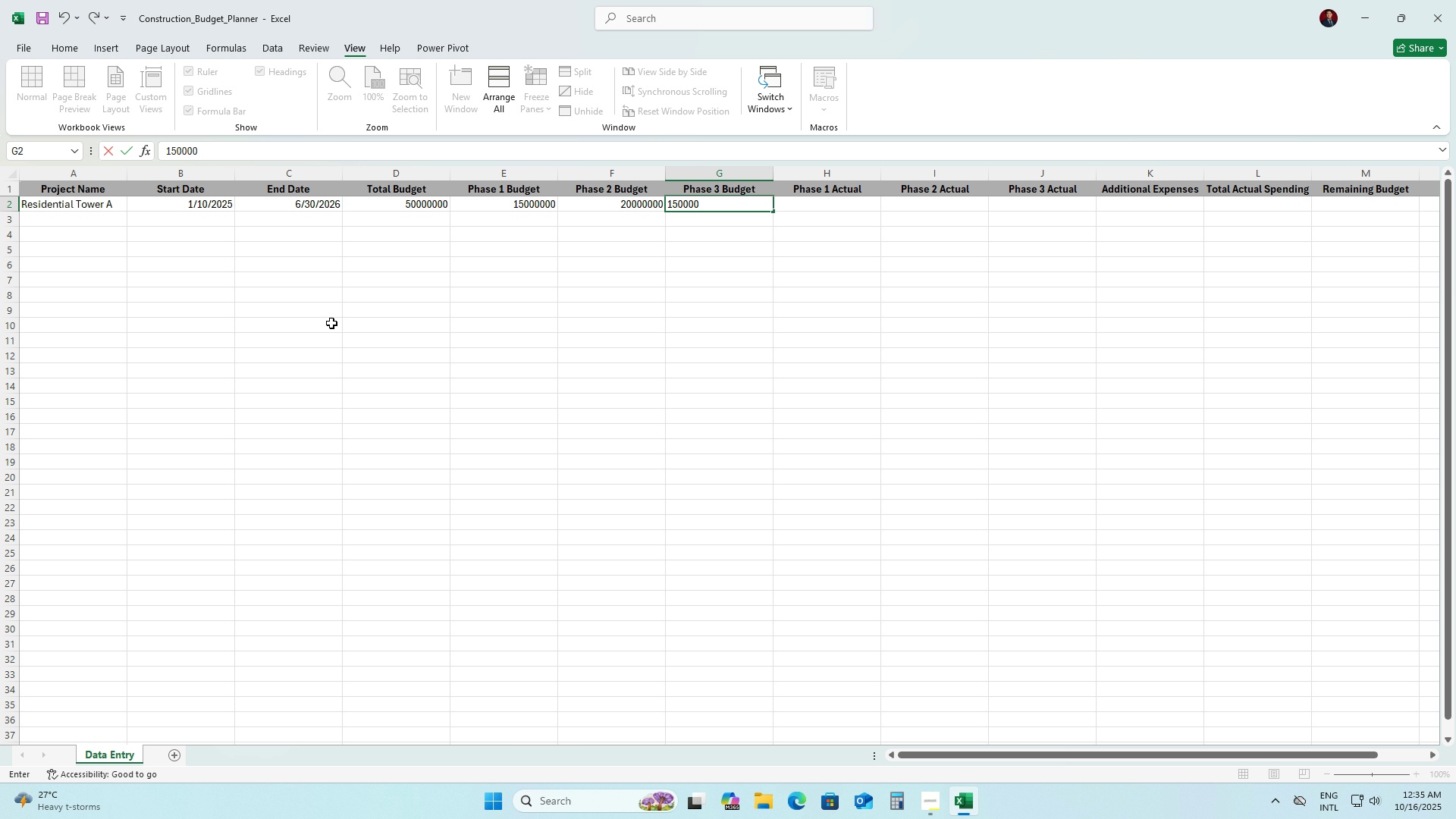 
key(Numpad0)
 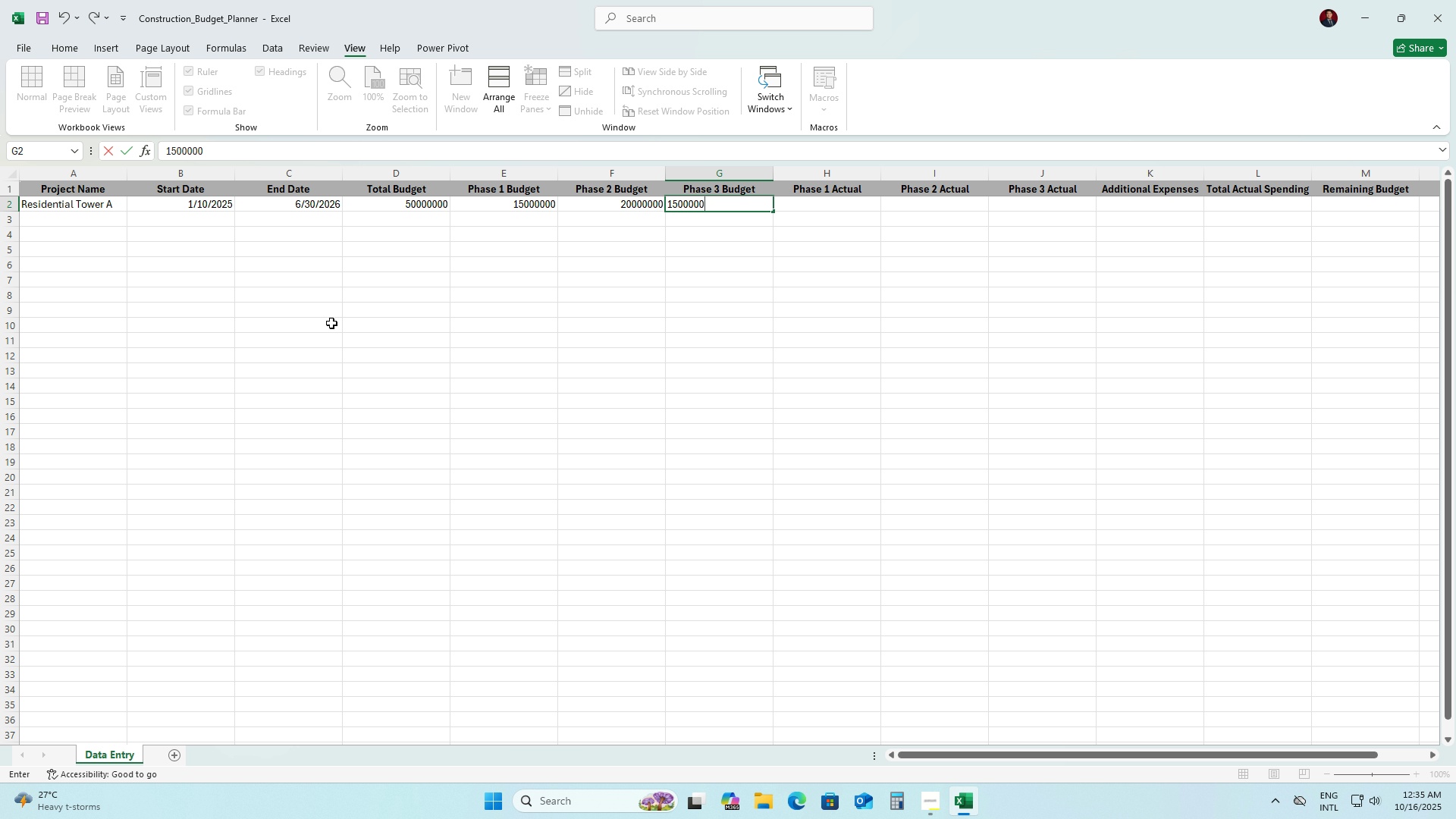 
key(Numpad0)
 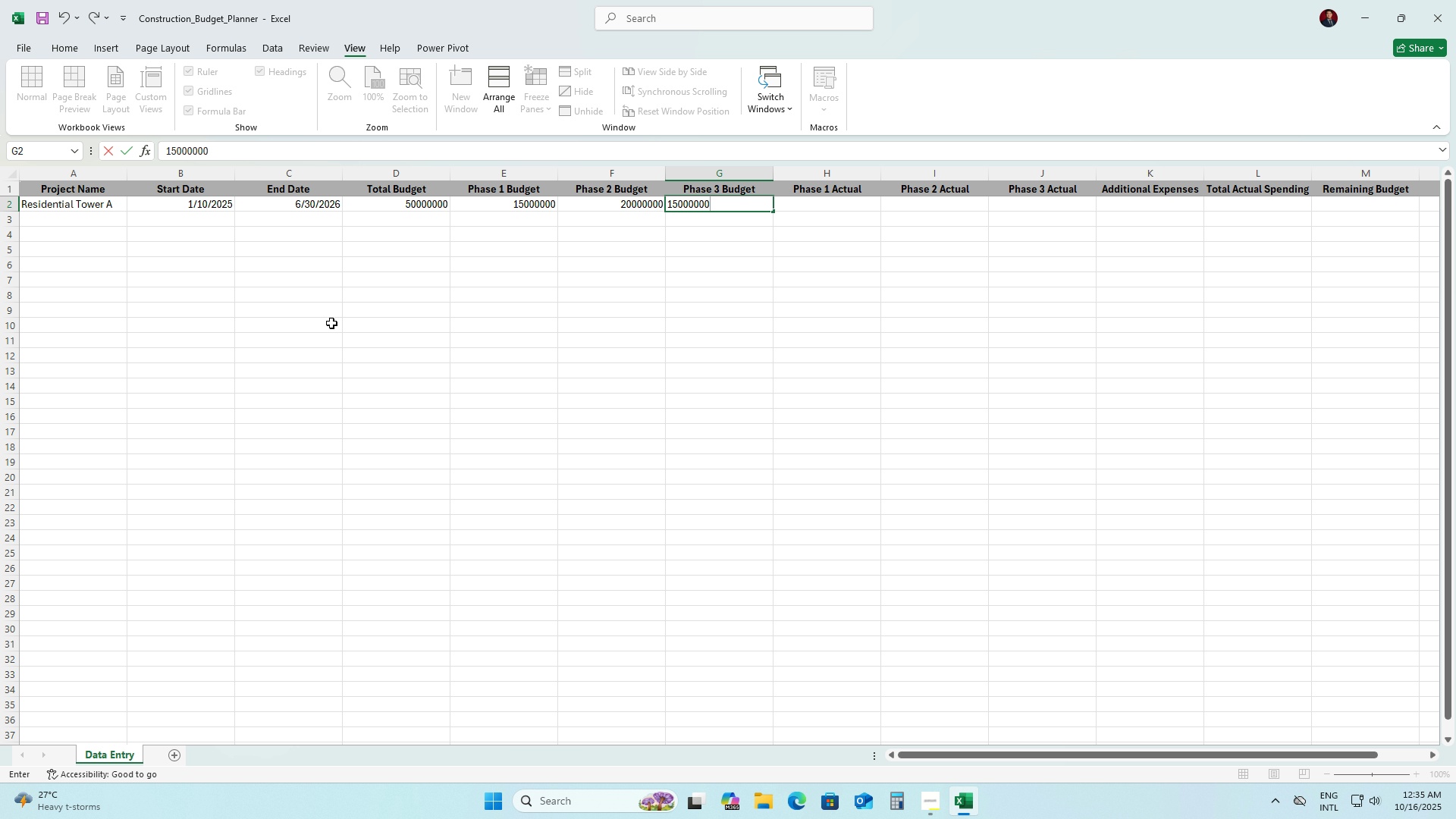 
key(ArrowRight)
 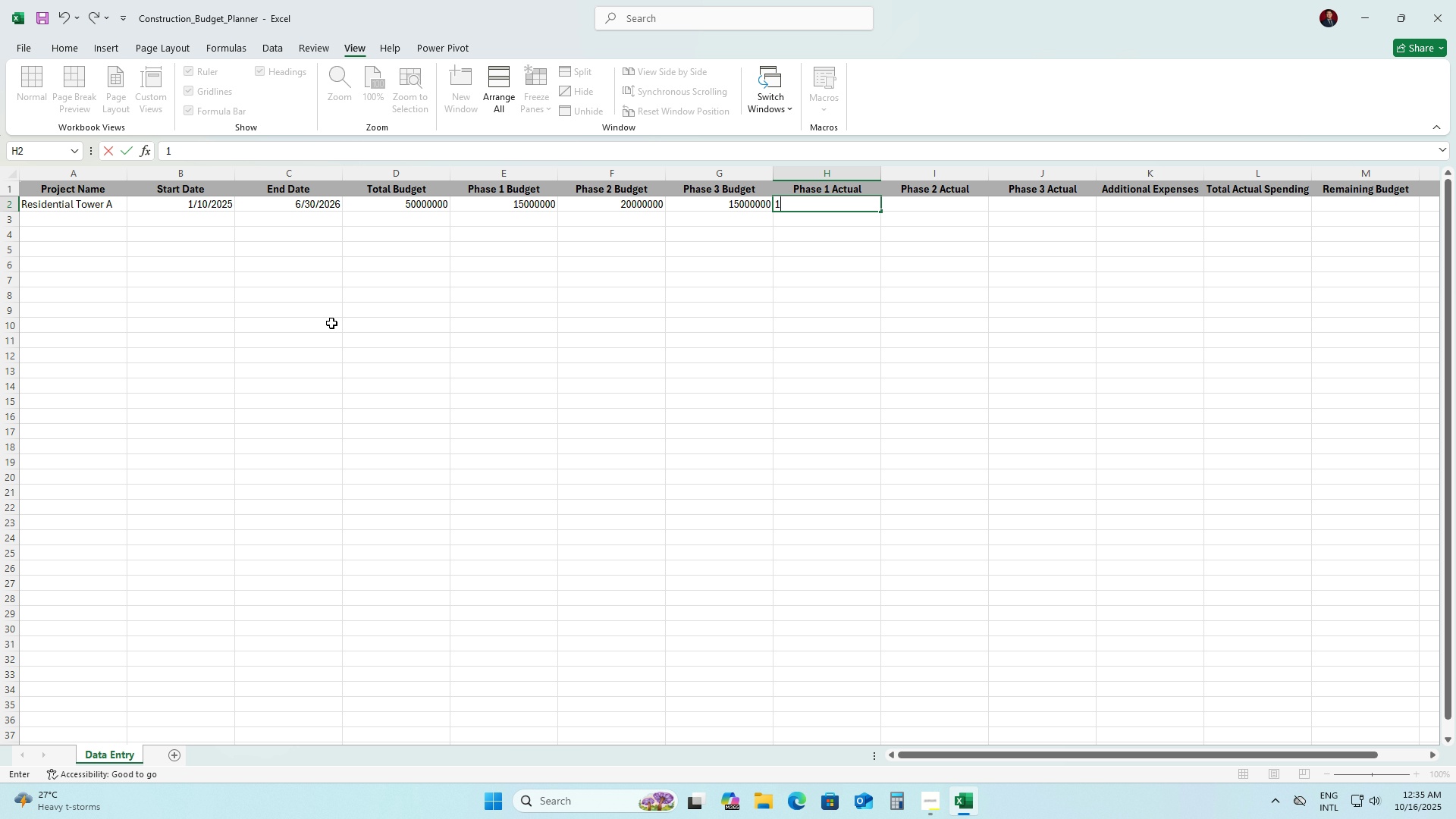 
key(Numpad1)
 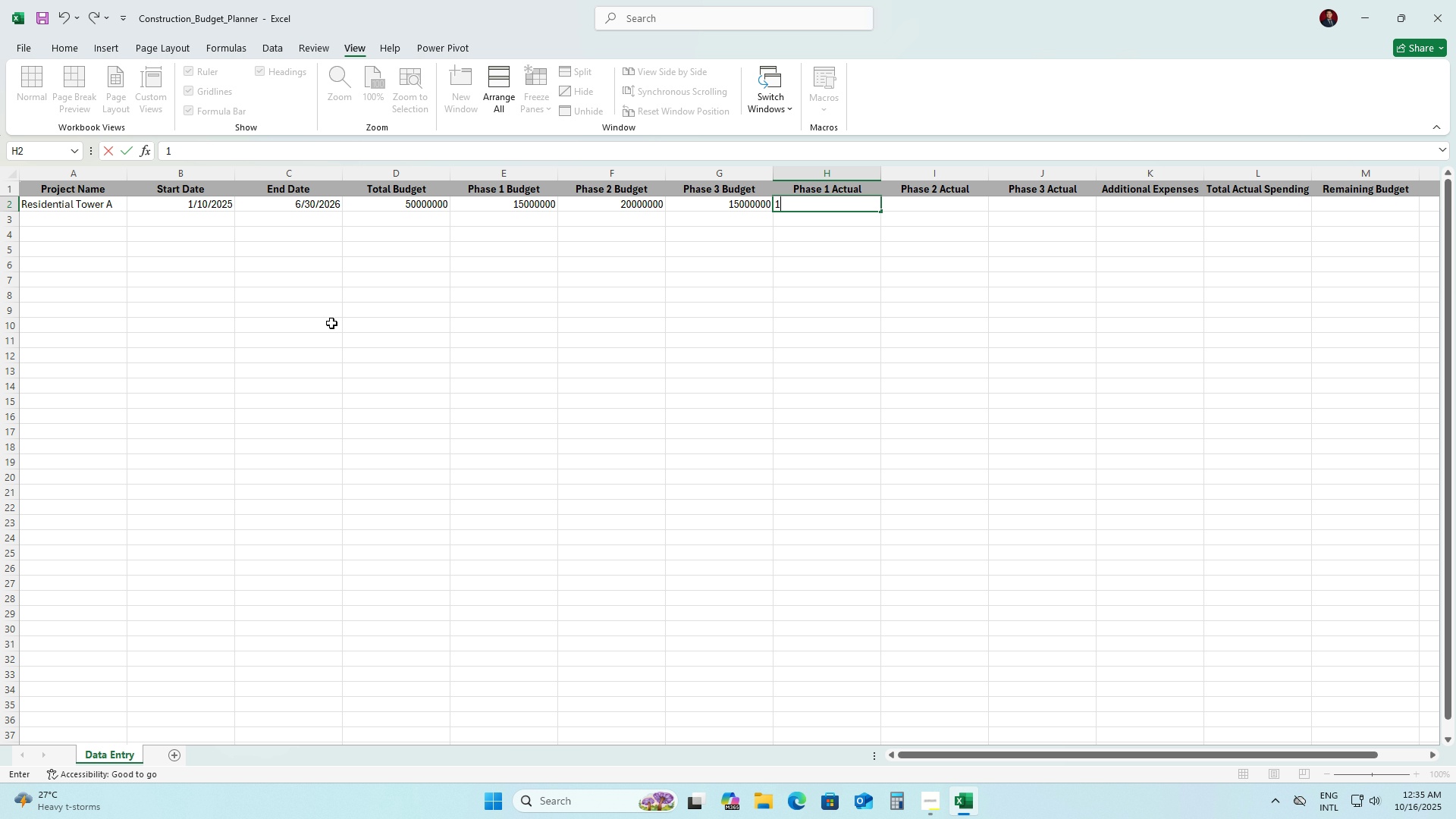 
key(Numpad4)
 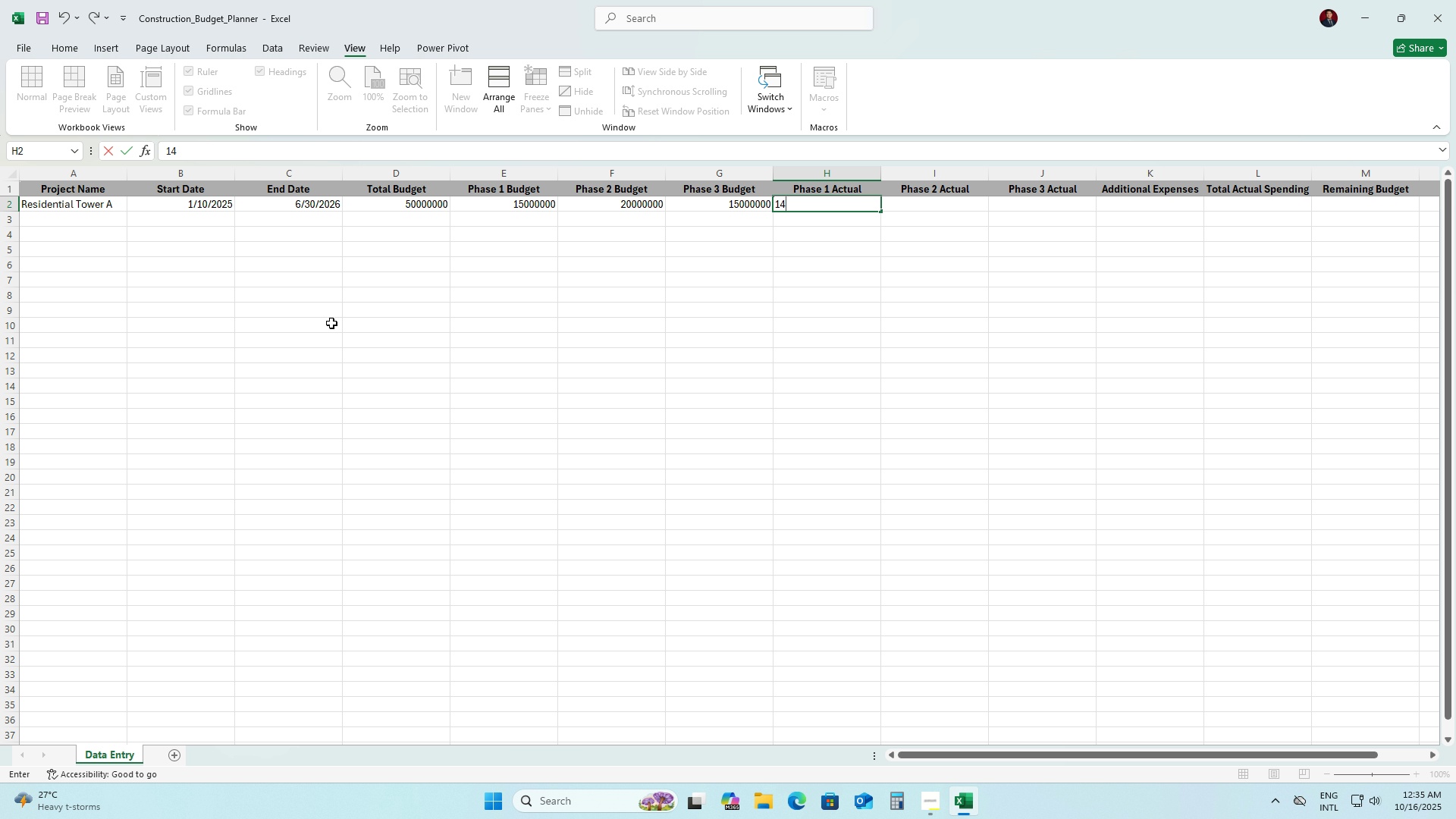 
key(Numpad0)
 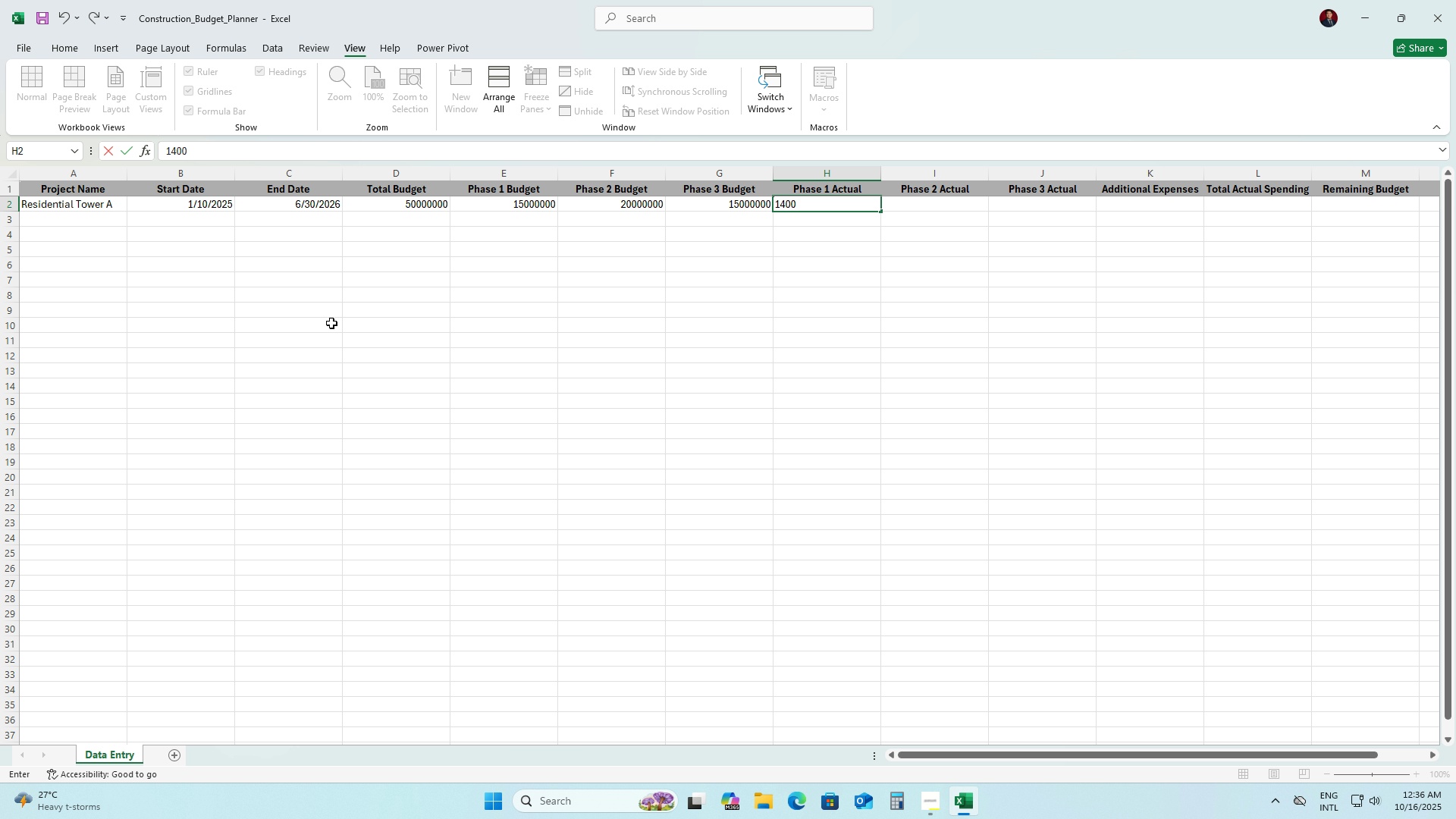 
key(Numpad0)
 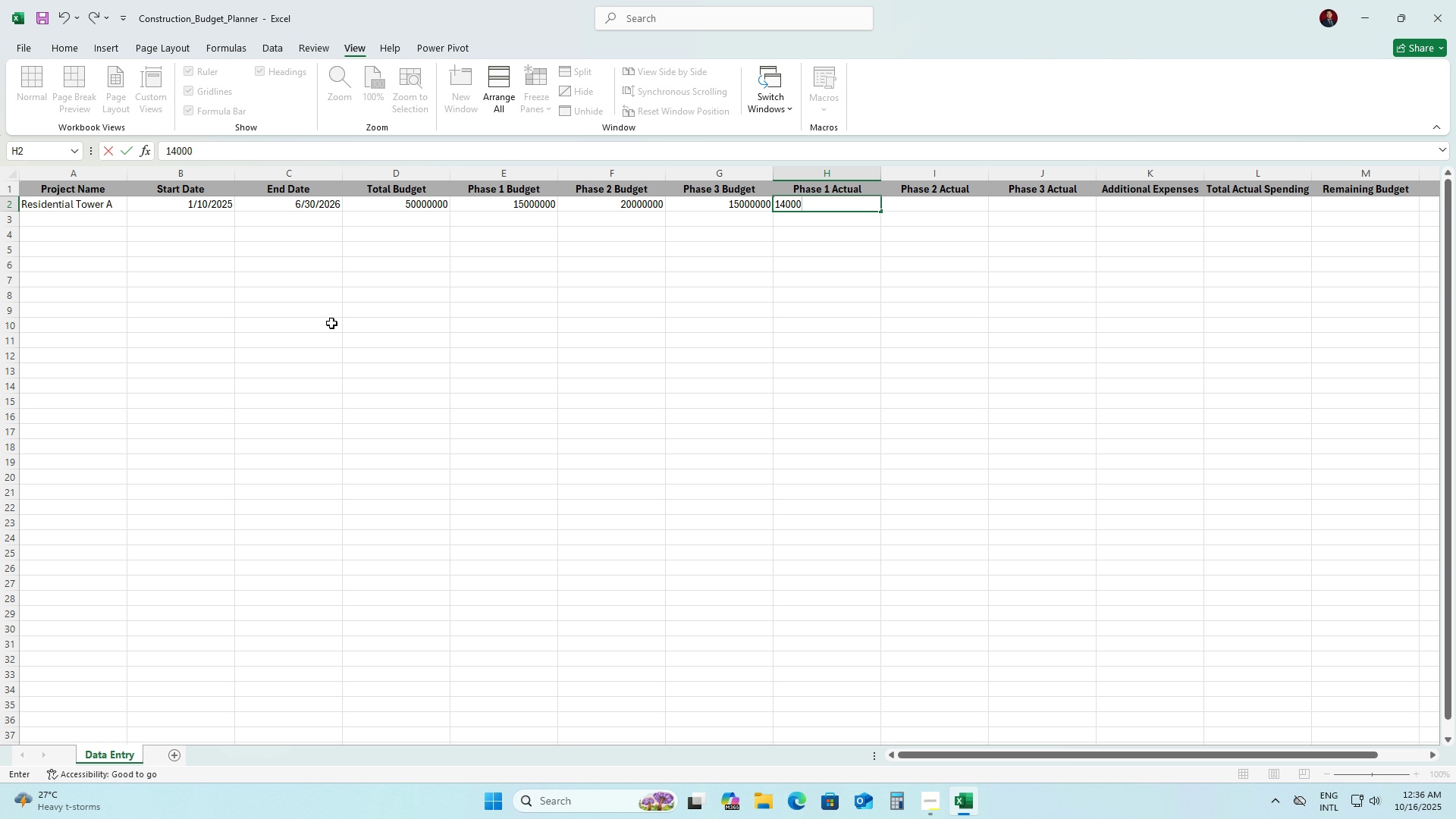 
key(Numpad0)
 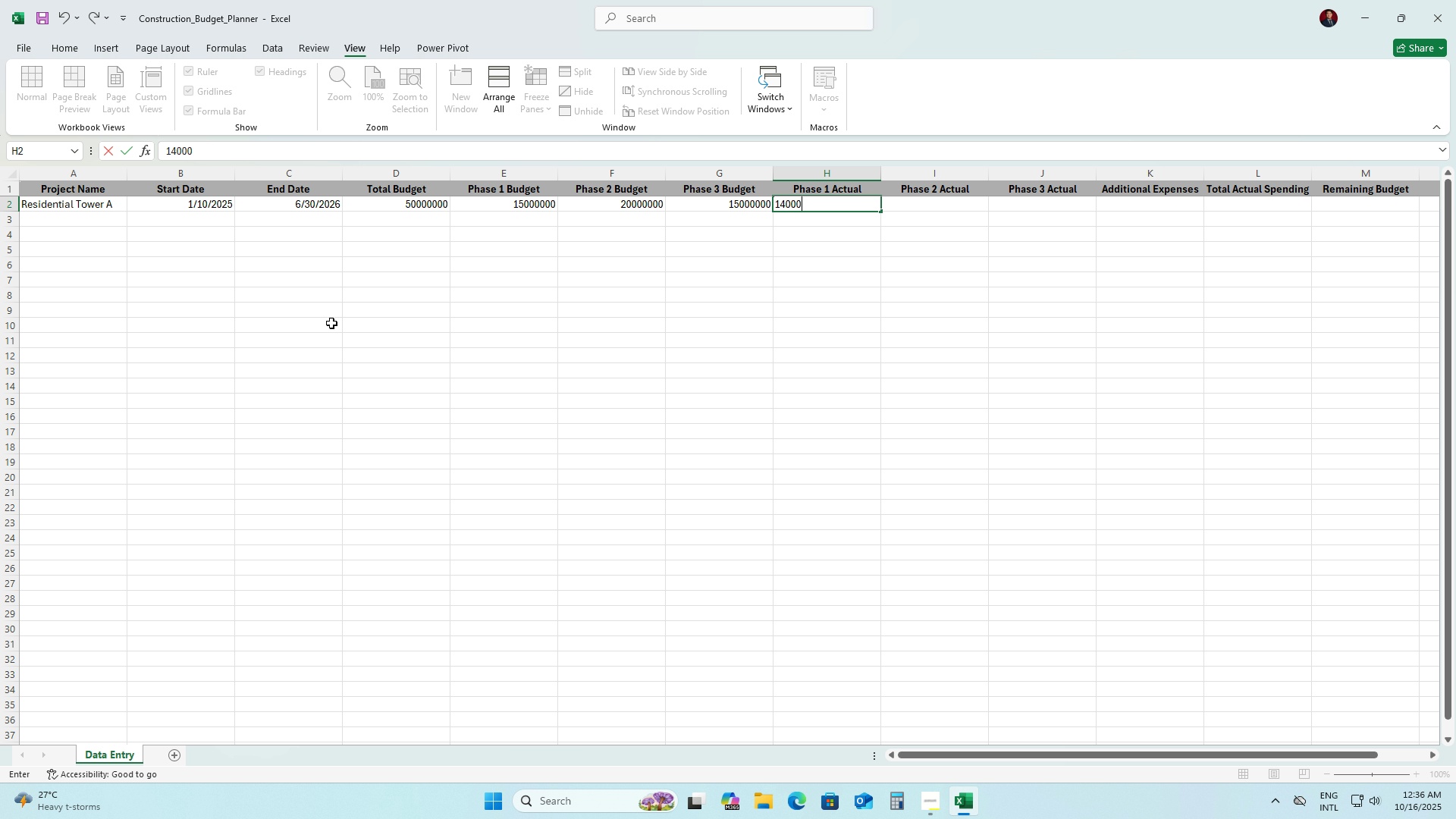 
key(Numpad0)
 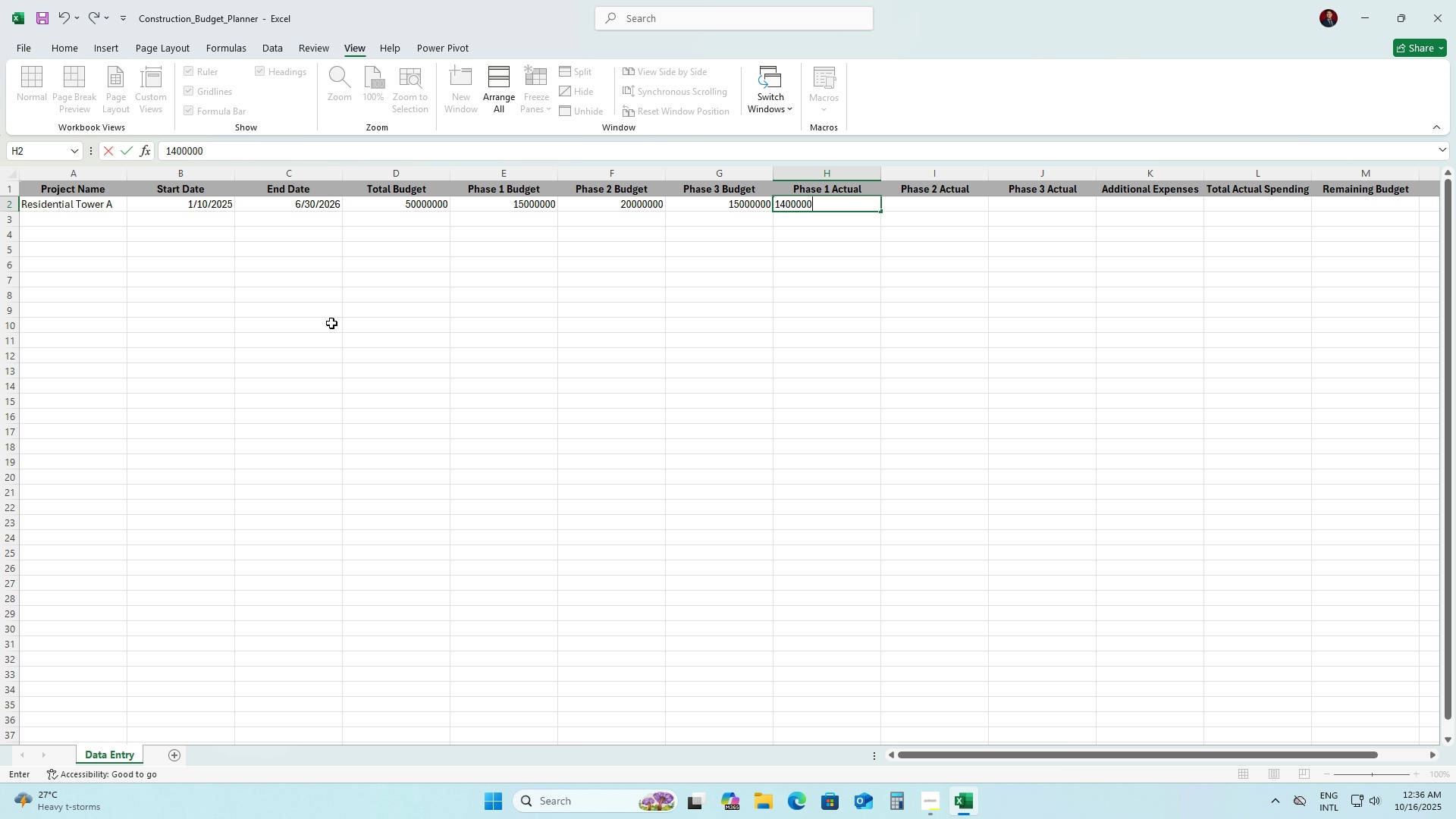 
key(Numpad0)
 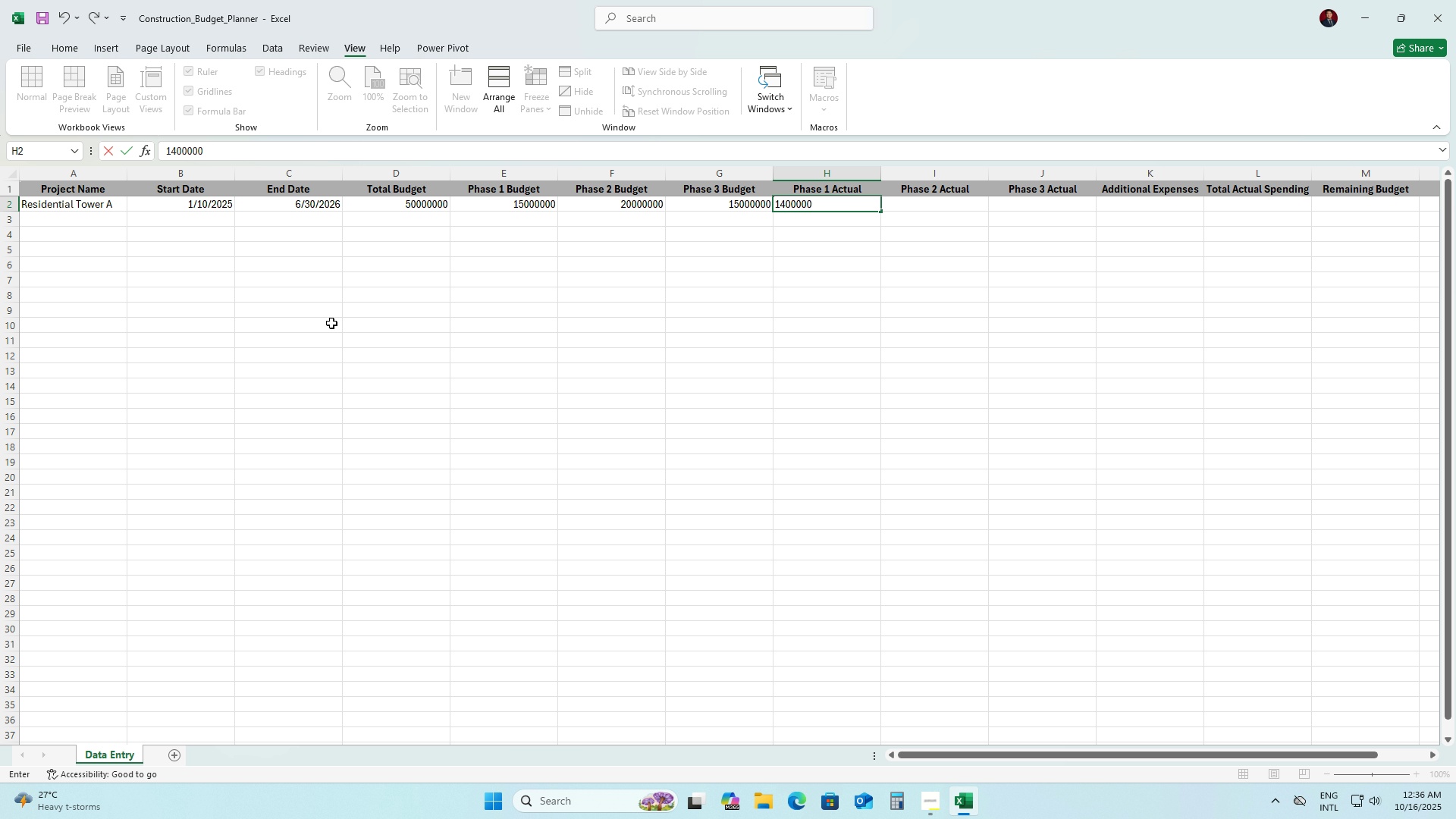 
key(Numpad0)
 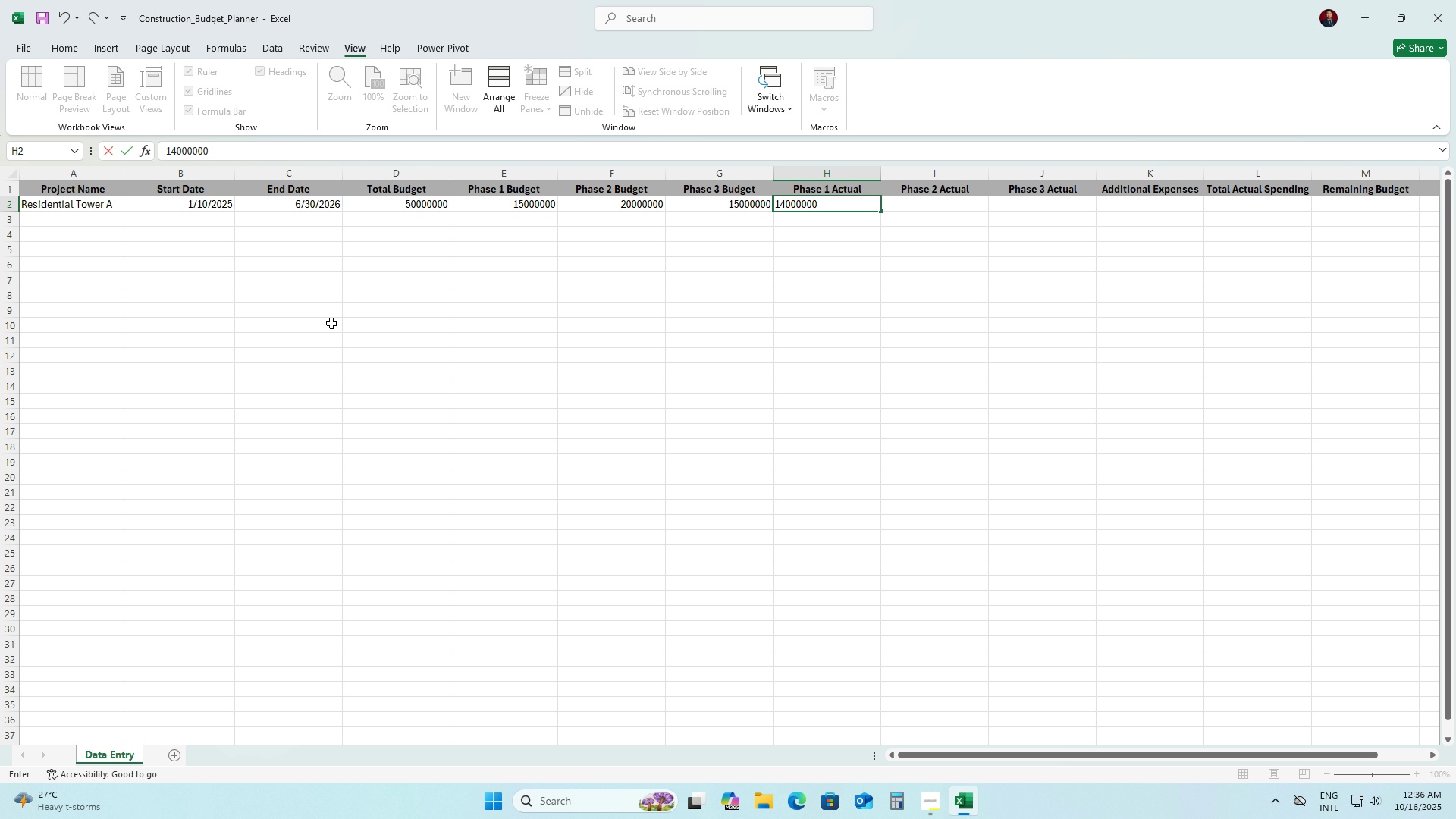 
key(ArrowRight)
 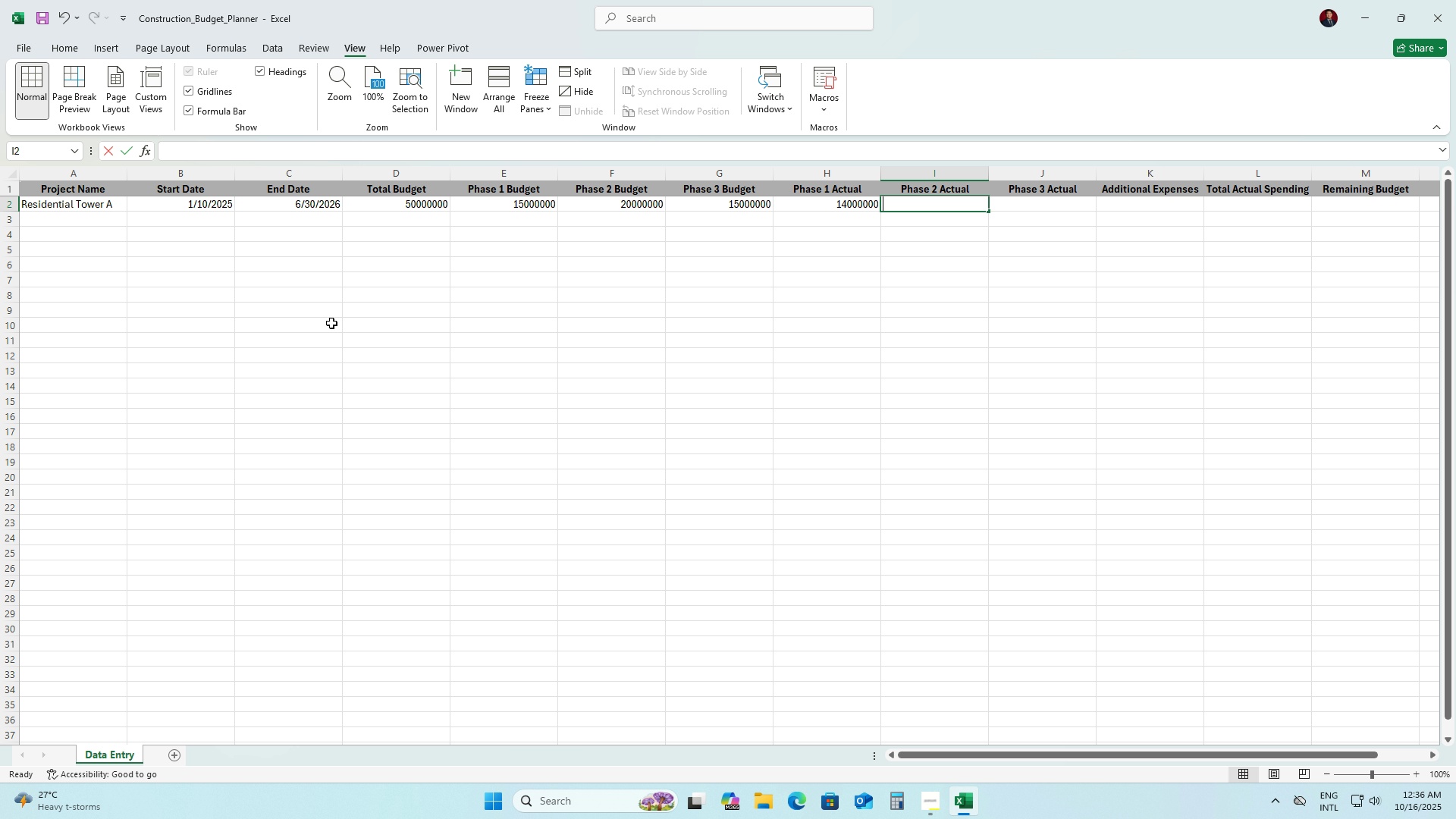 
key(Numpad2)
 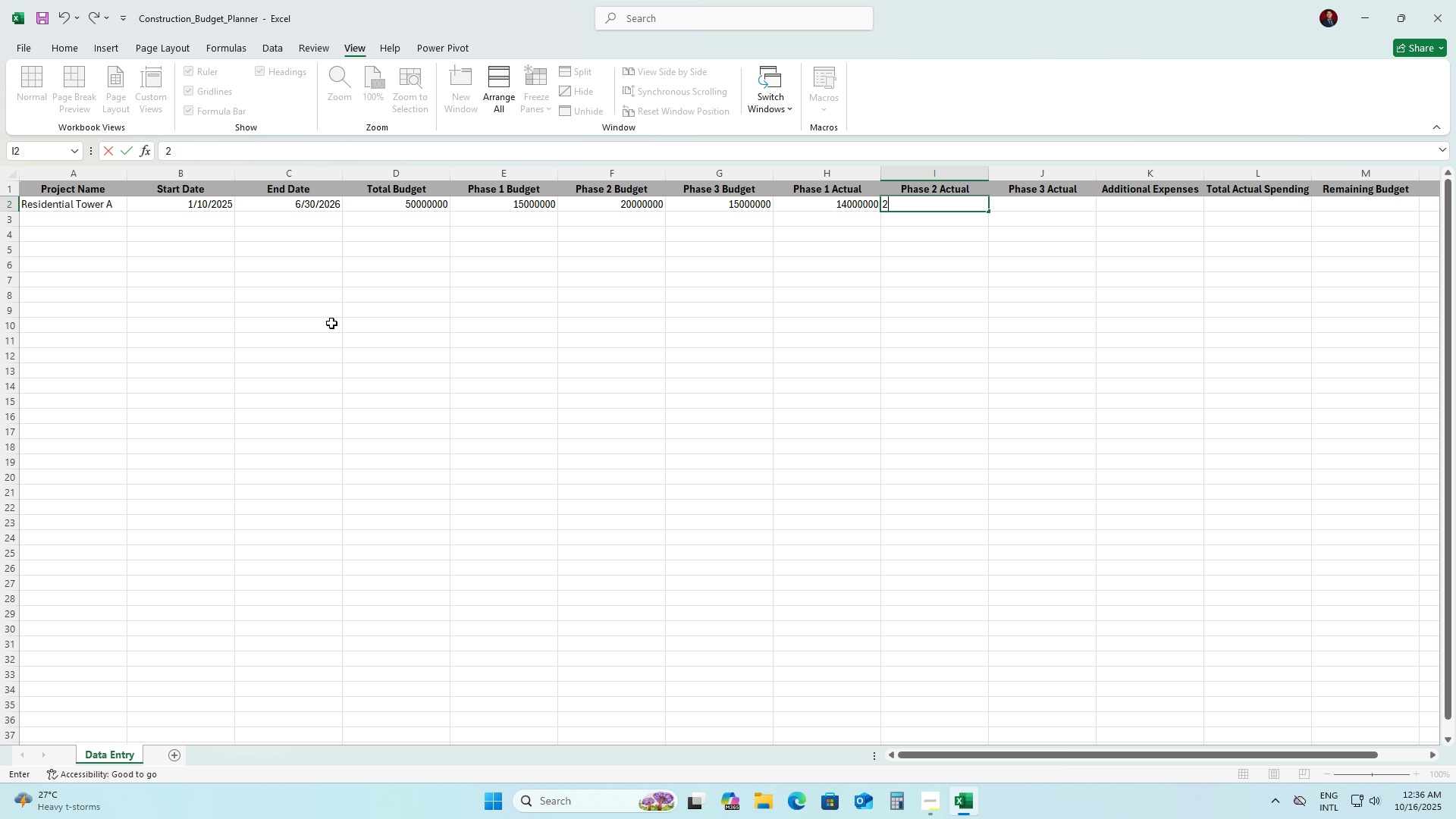 
key(Numpad1)
 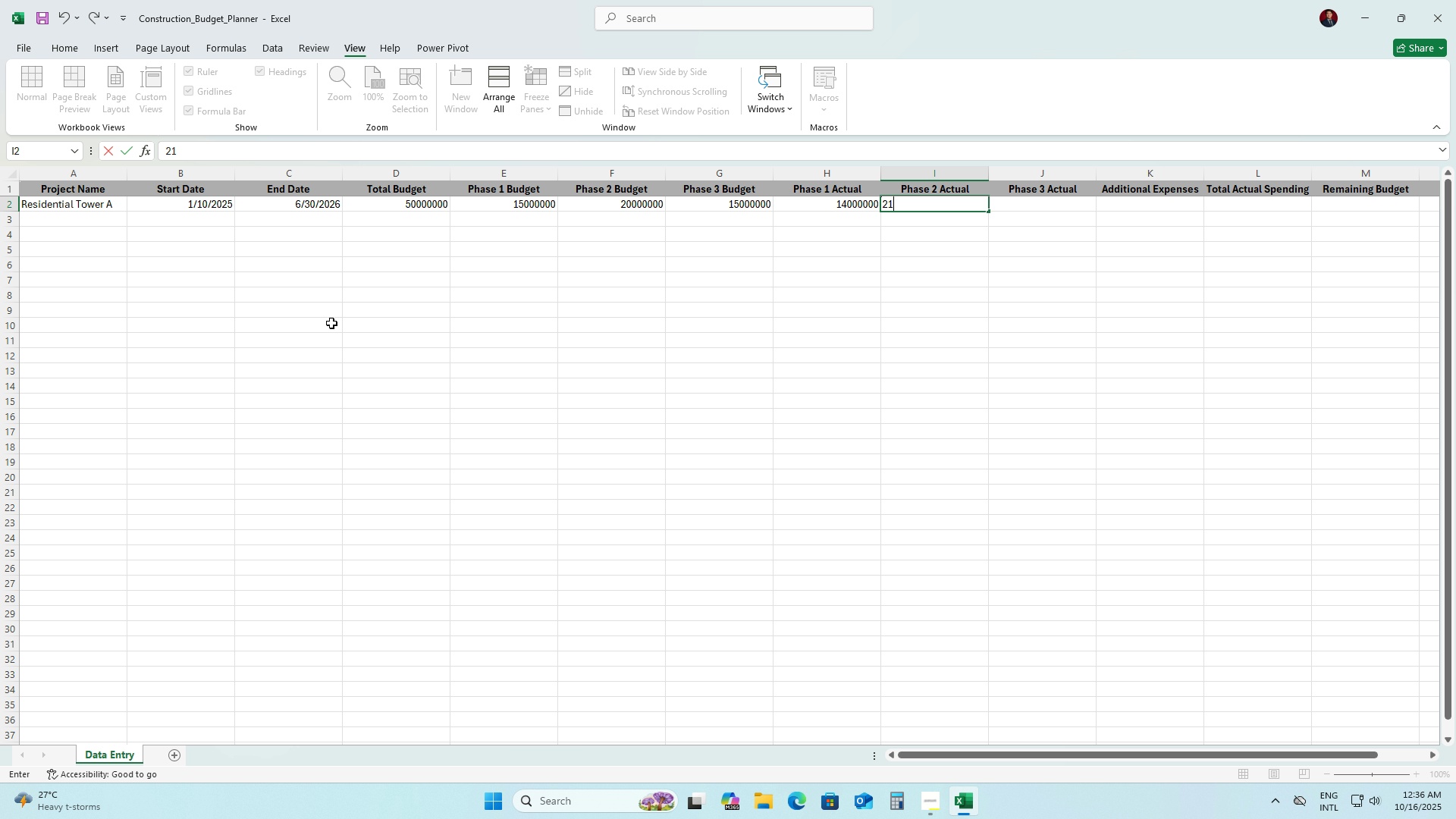 
key(Numpad0)
 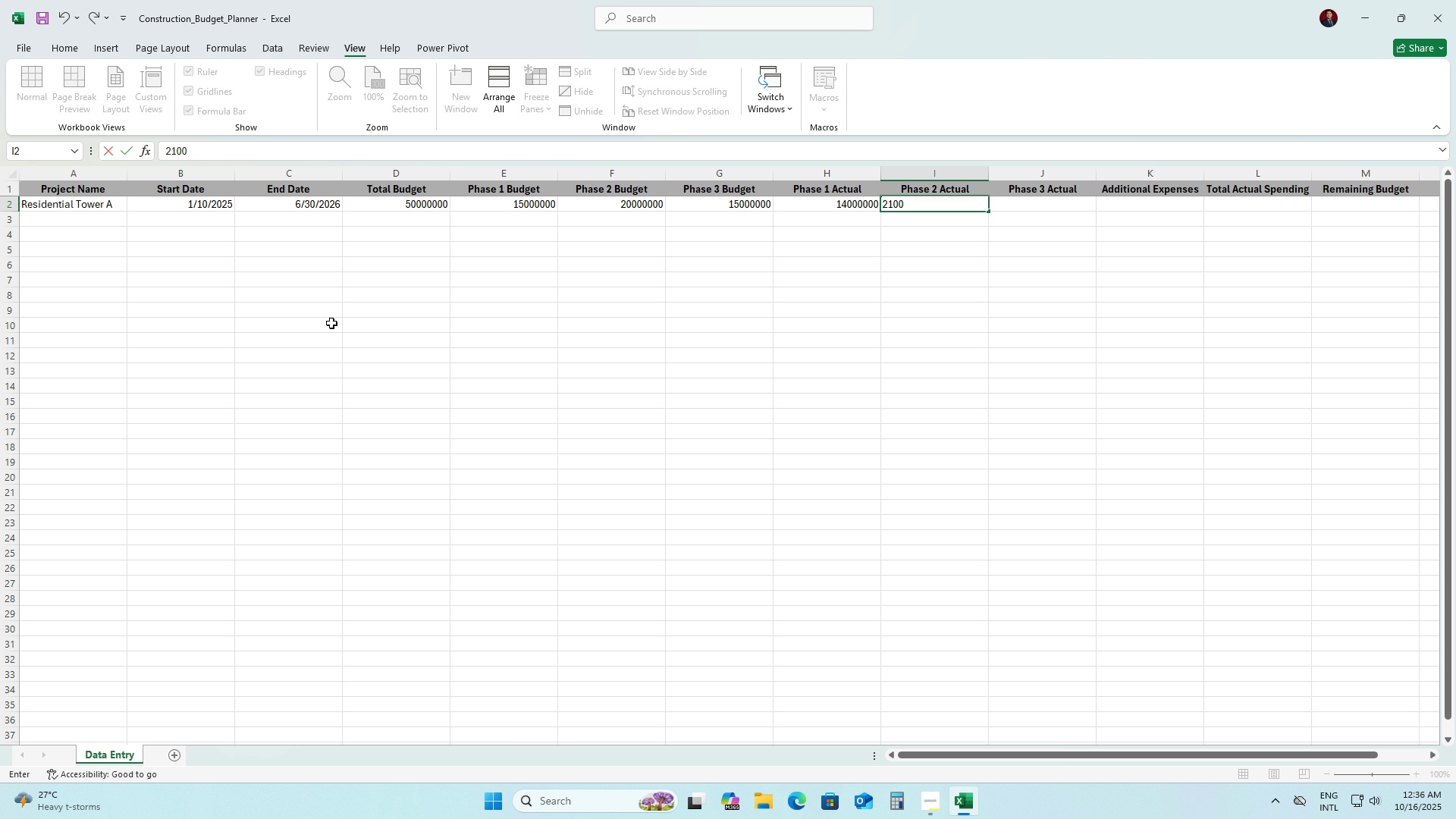 
key(Numpad0)
 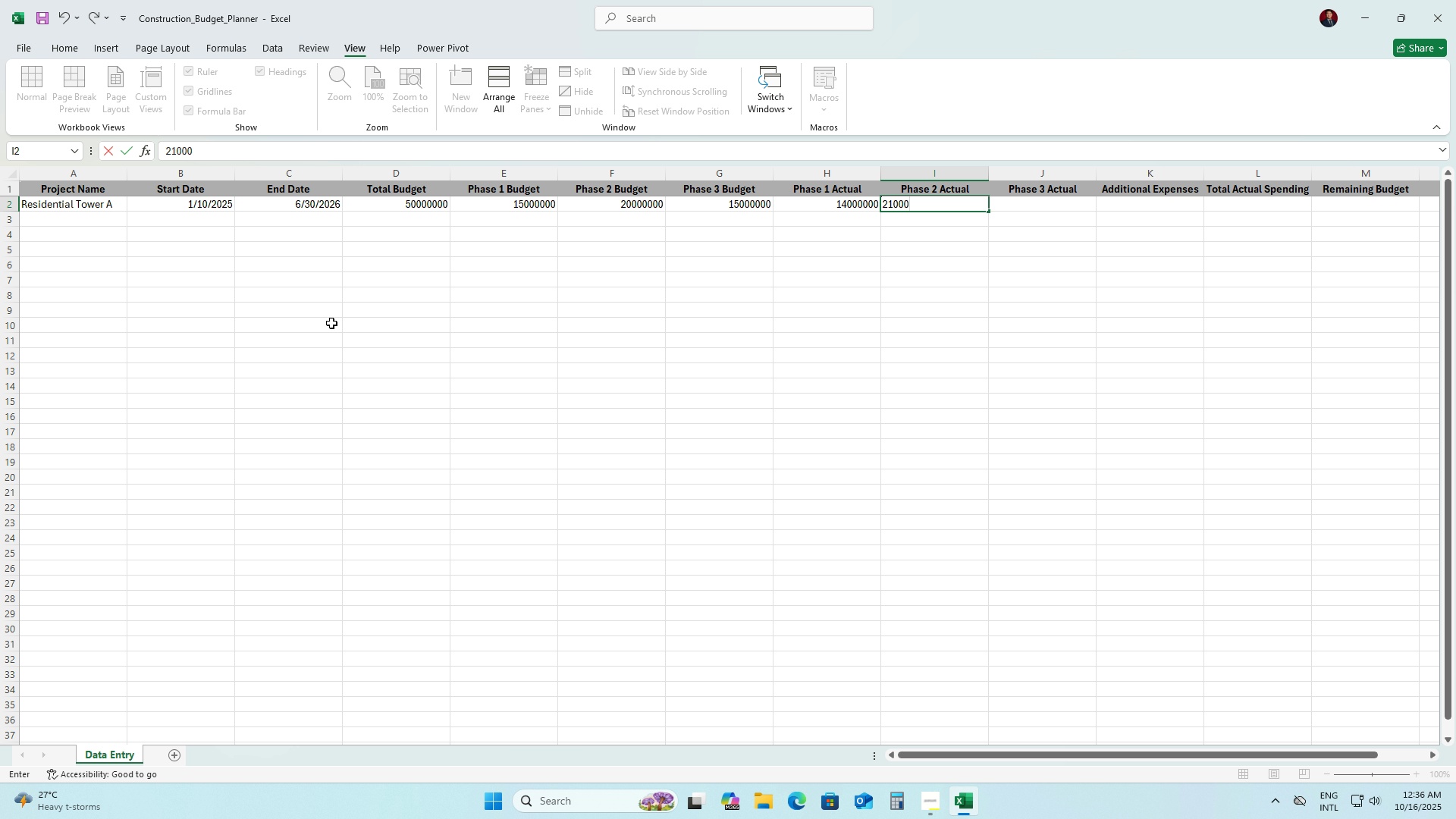 
key(Numpad0)
 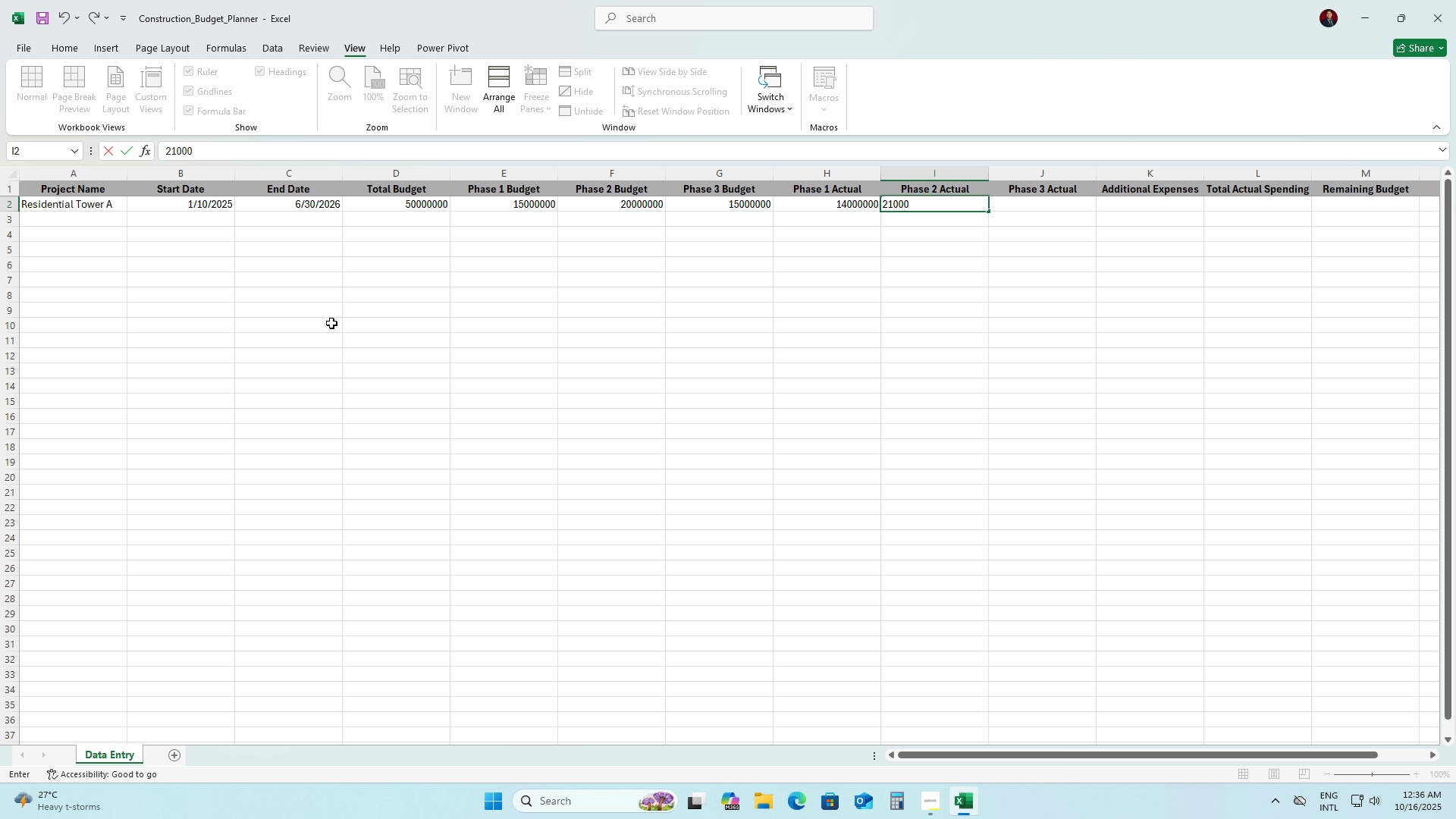 
key(Numpad0)
 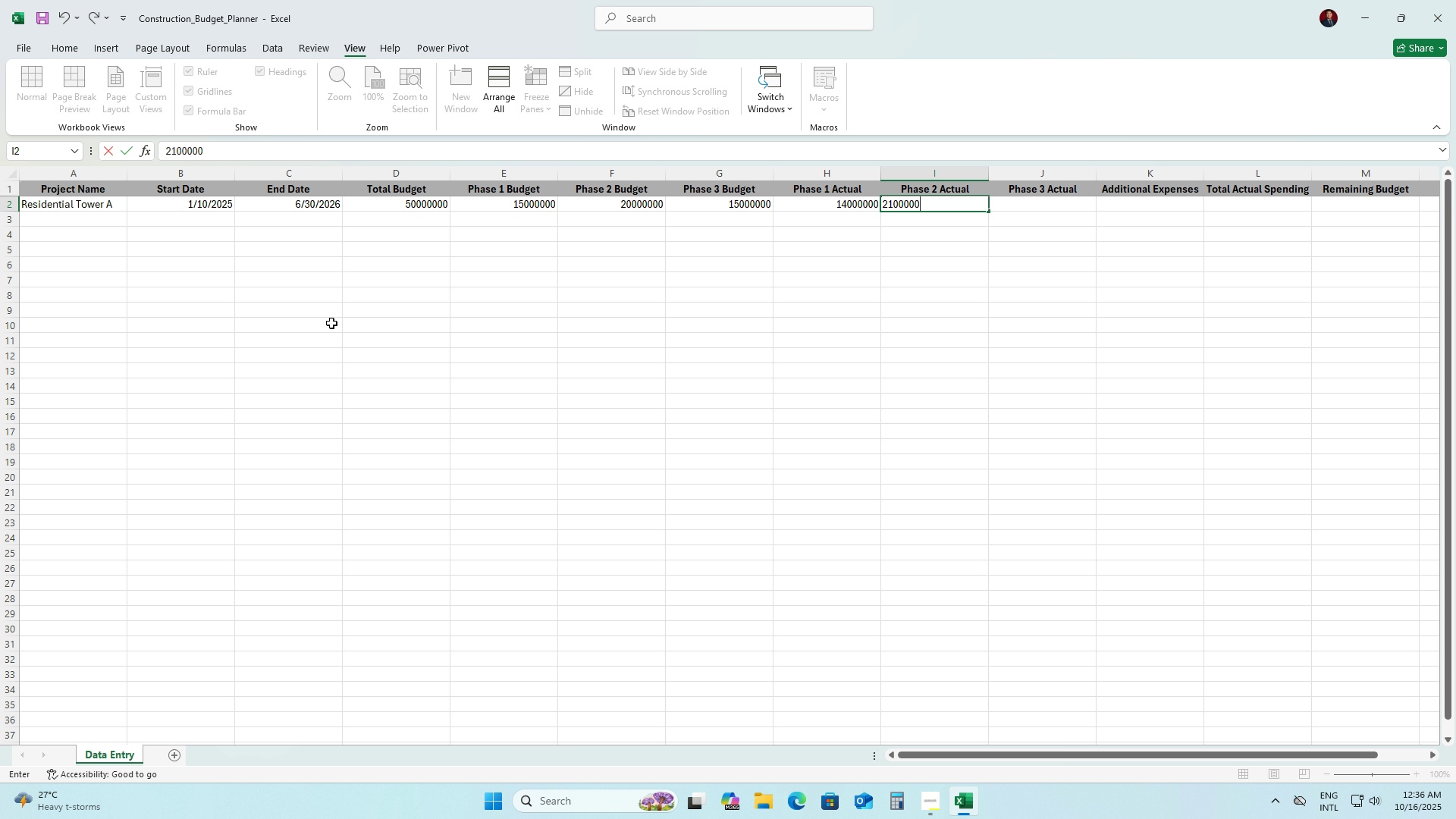 
key(Numpad0)
 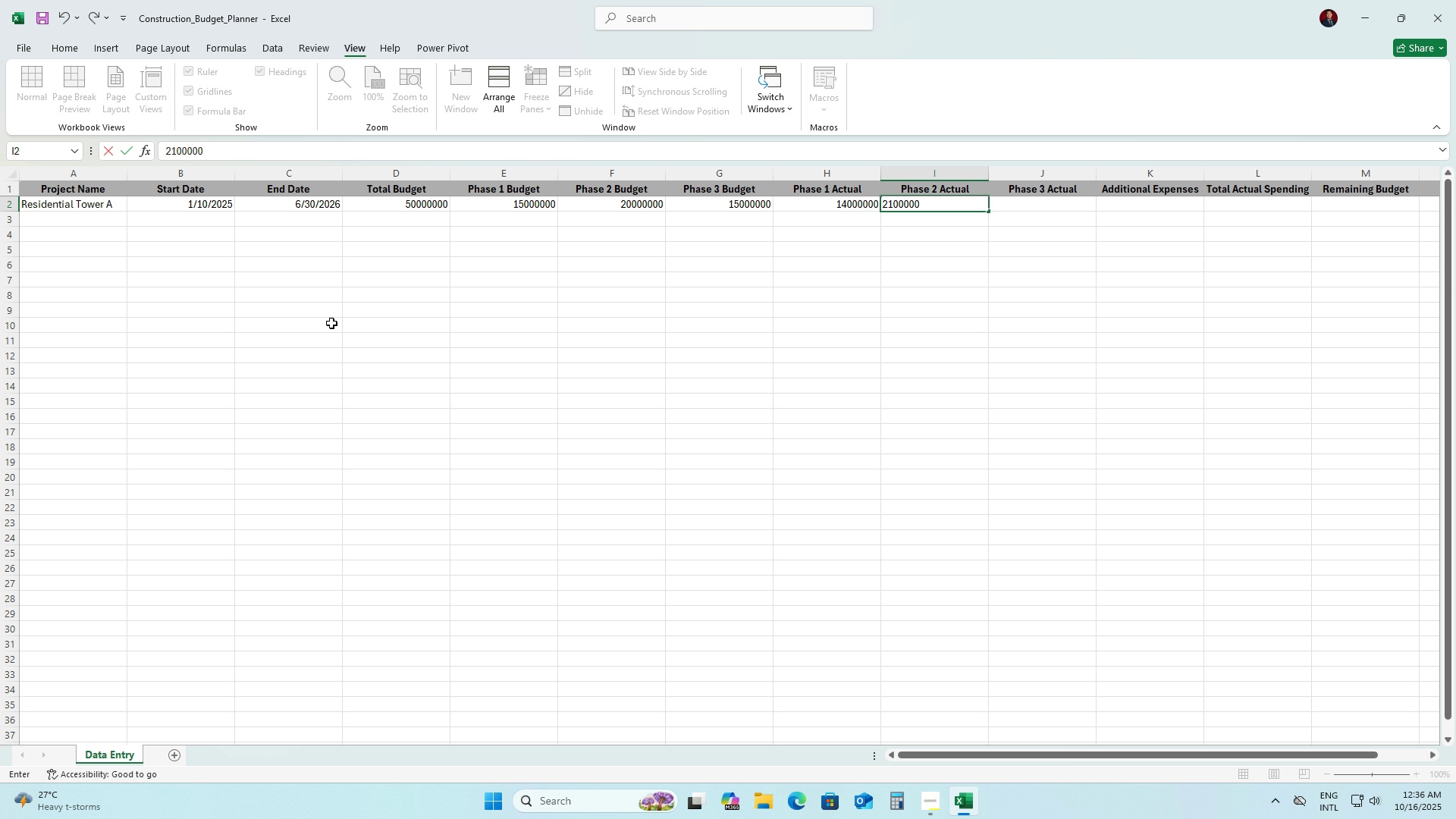 
key(Numpad0)
 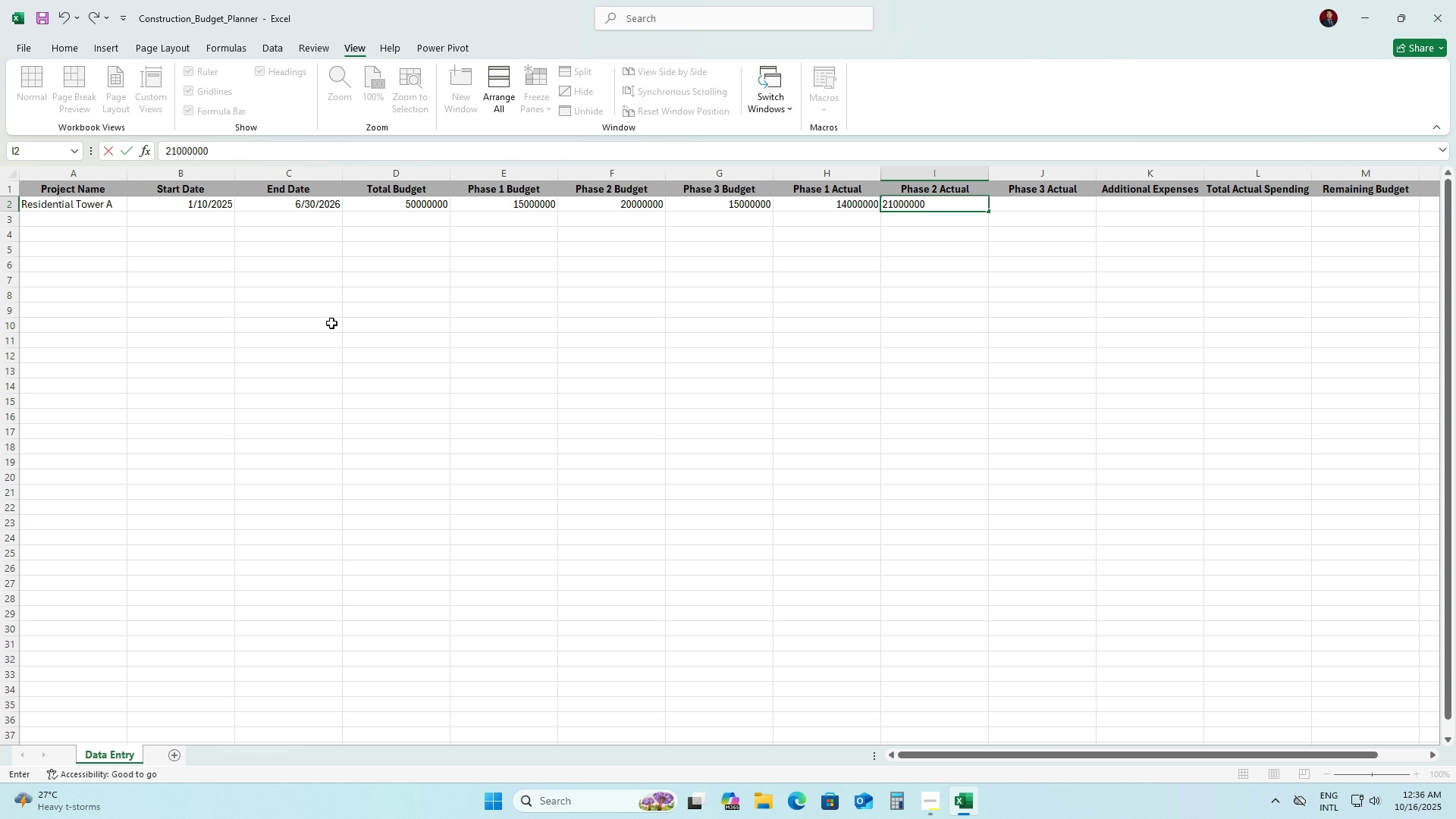 
wait(11.19)
 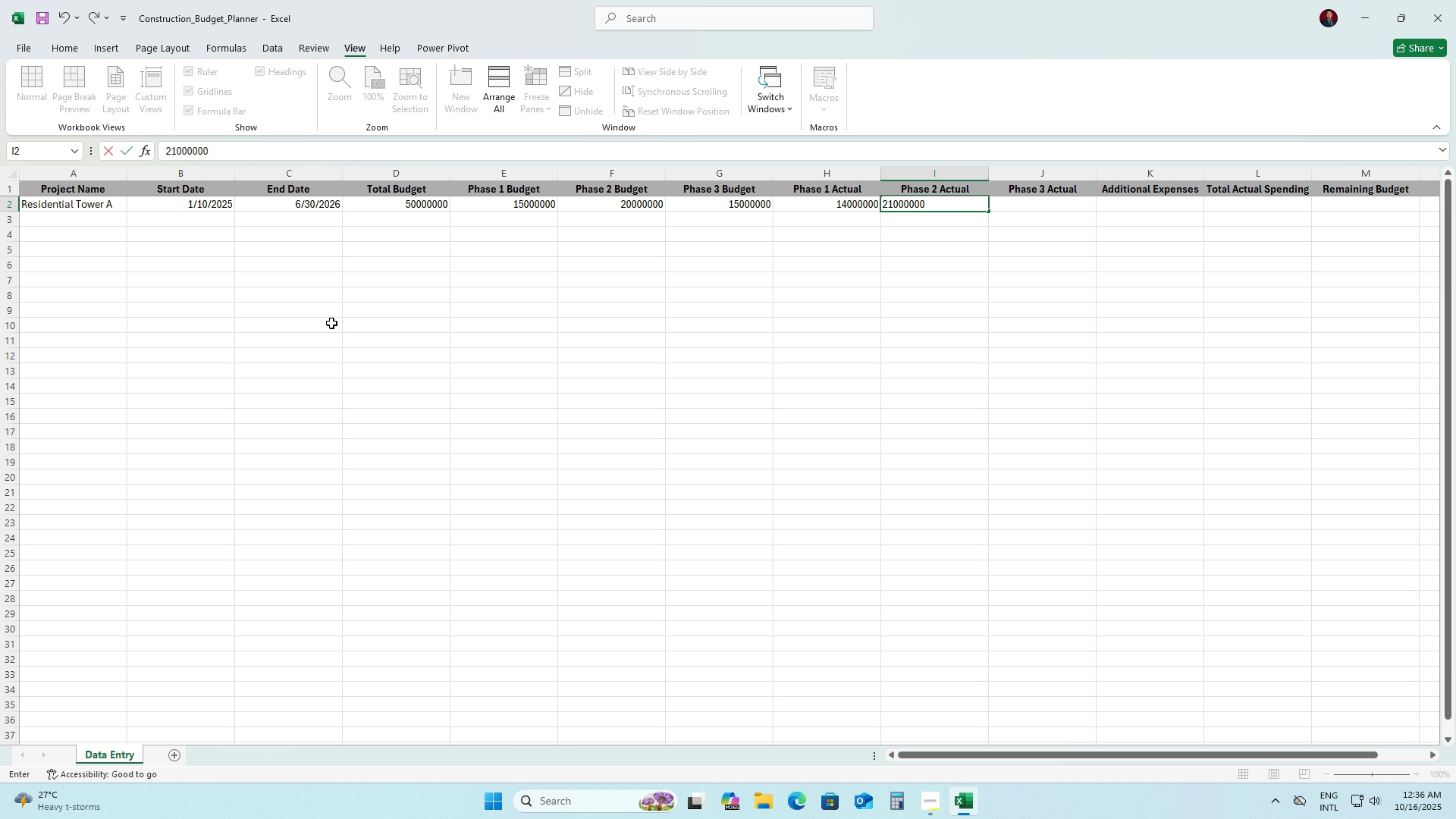 
key(ArrowRight)
 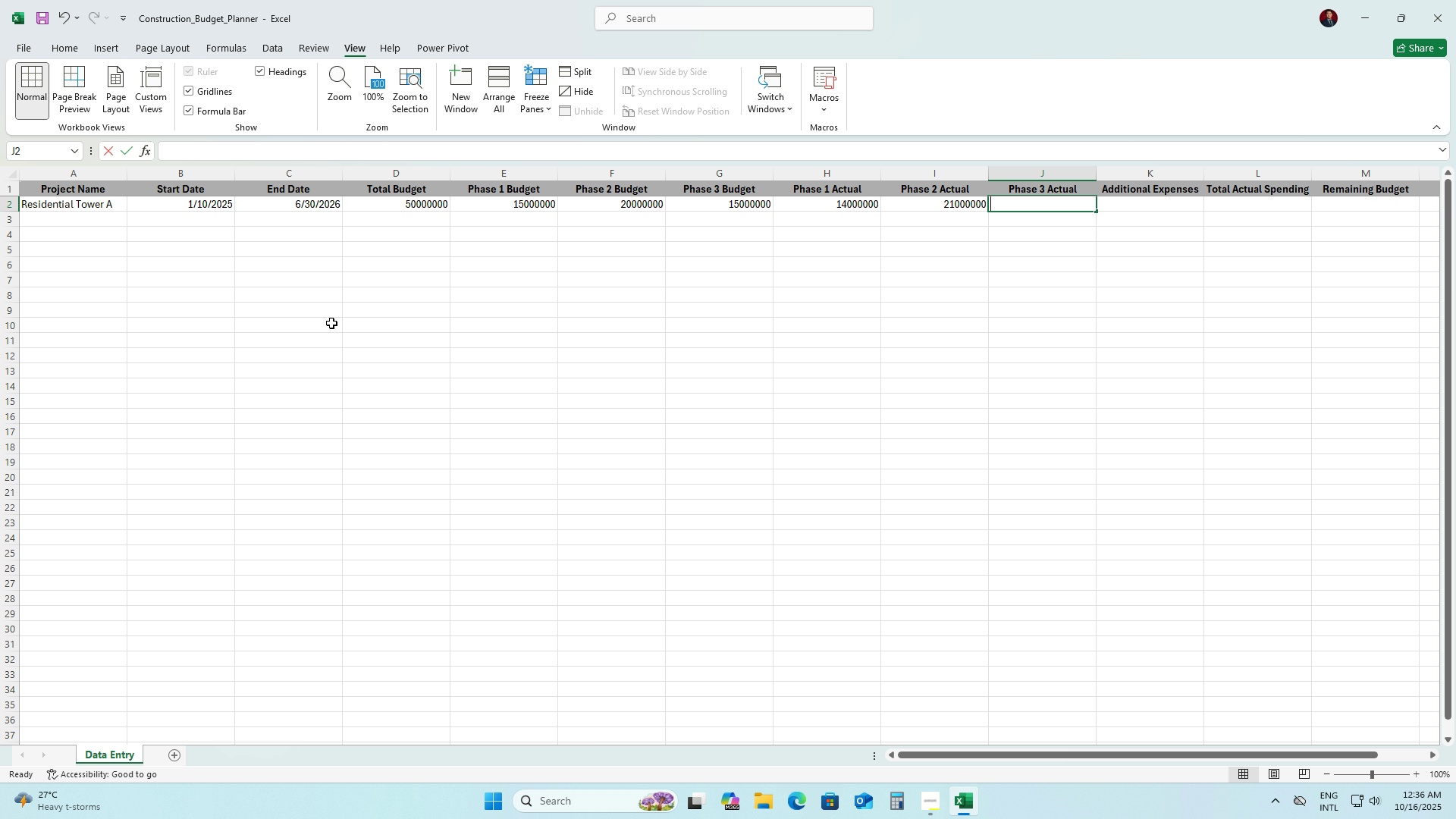 
key(Numpad1)
 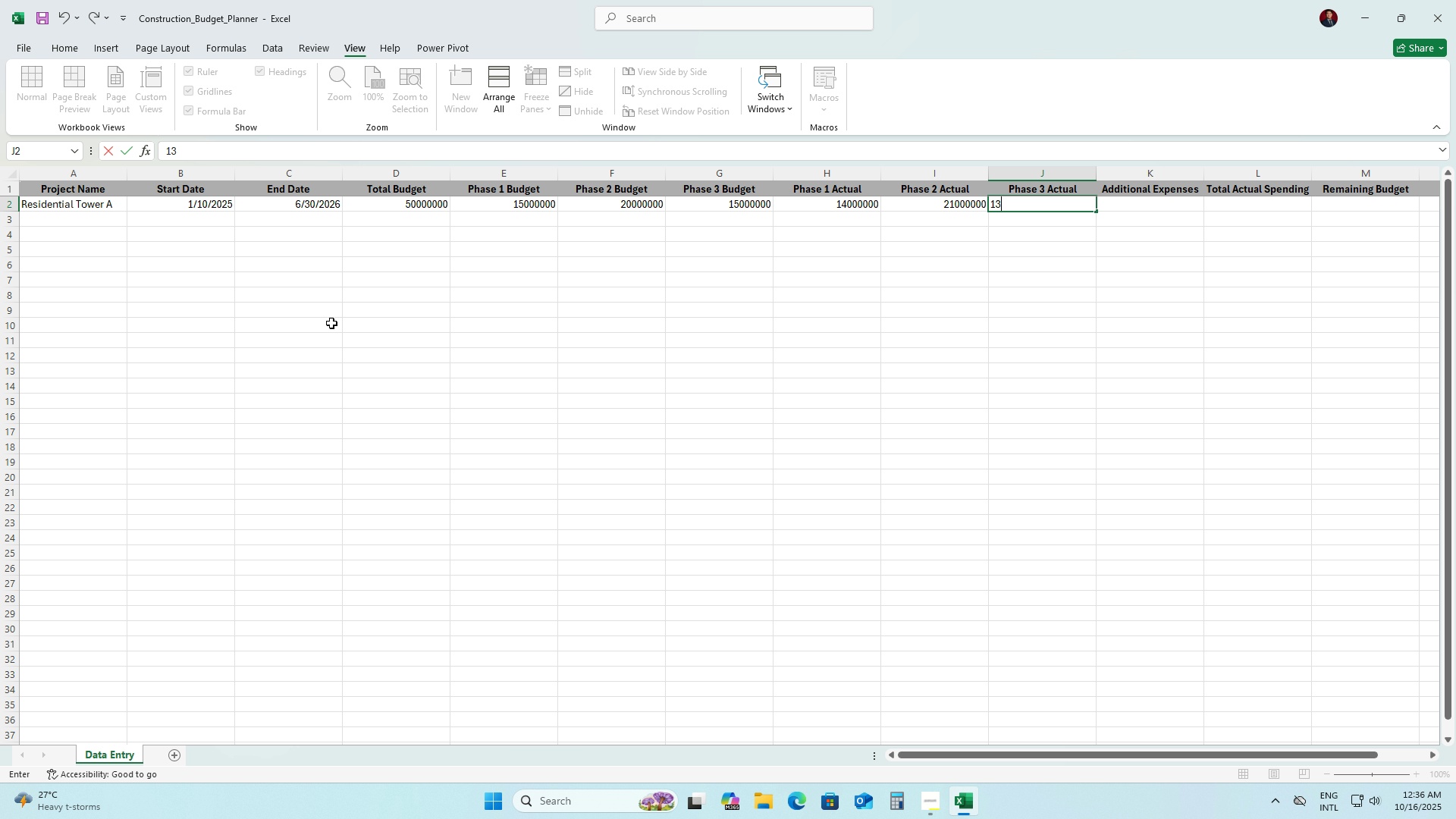 
key(Numpad3)
 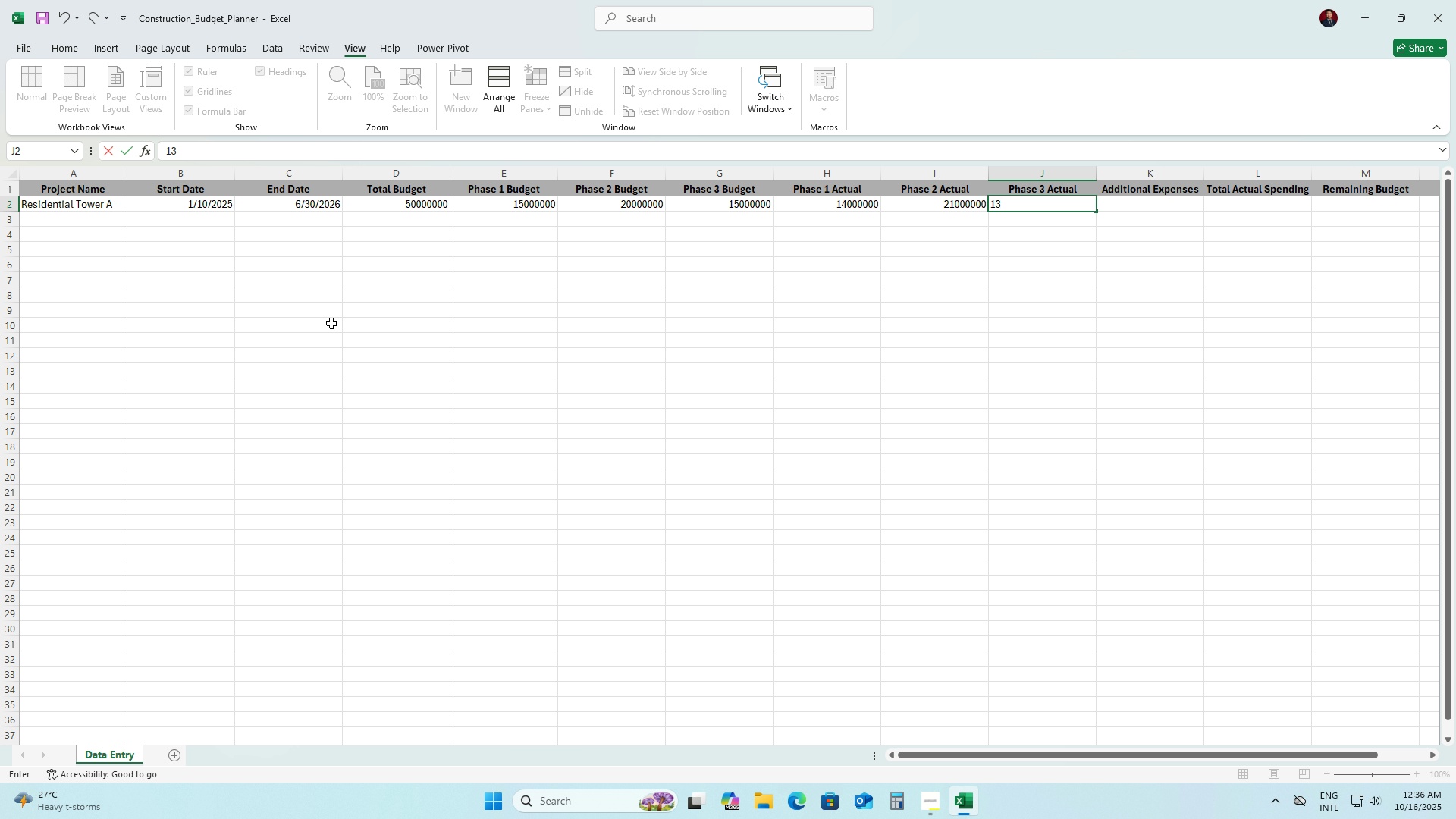 
key(Numpad0)
 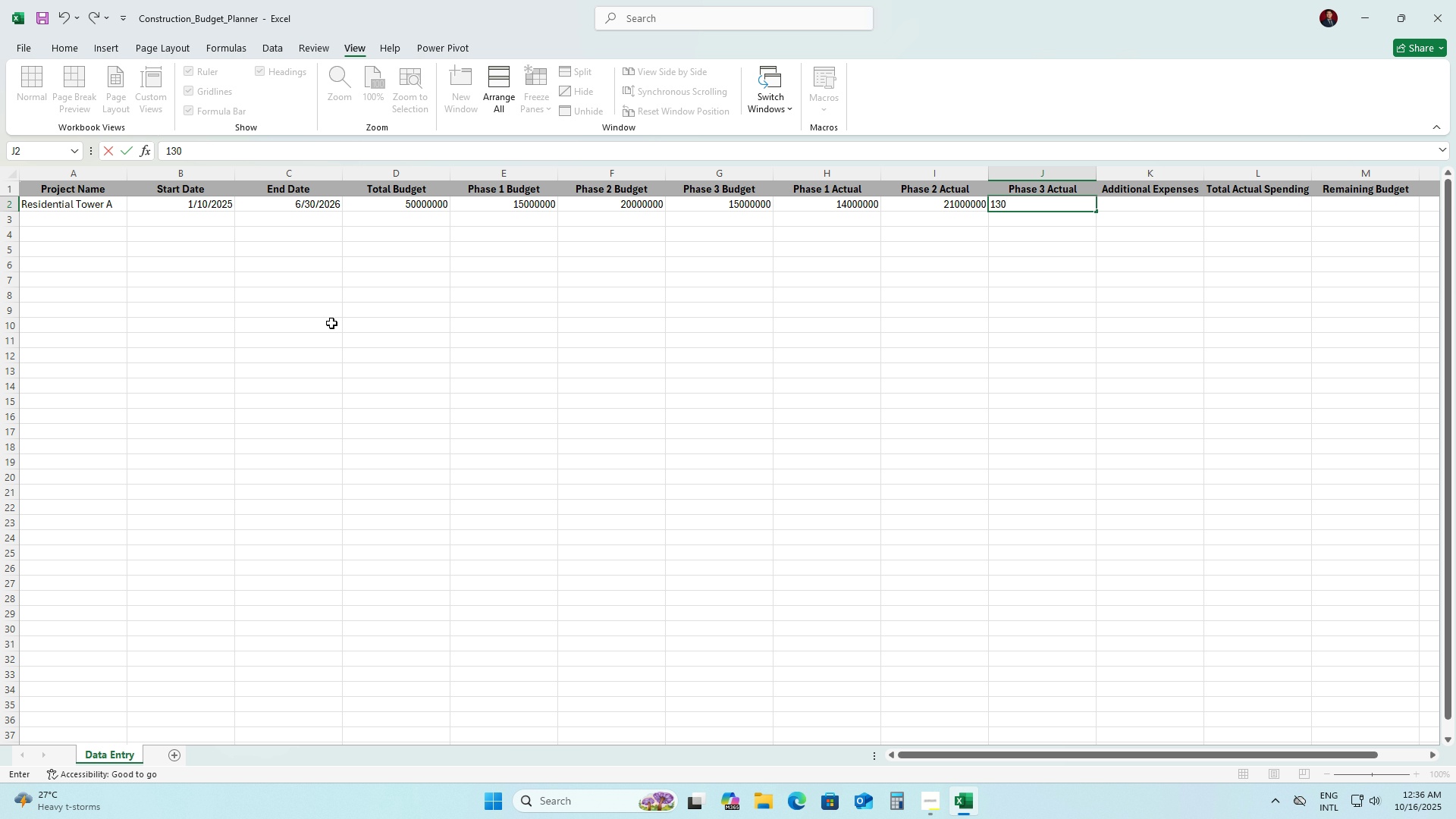 
key(Numpad0)
 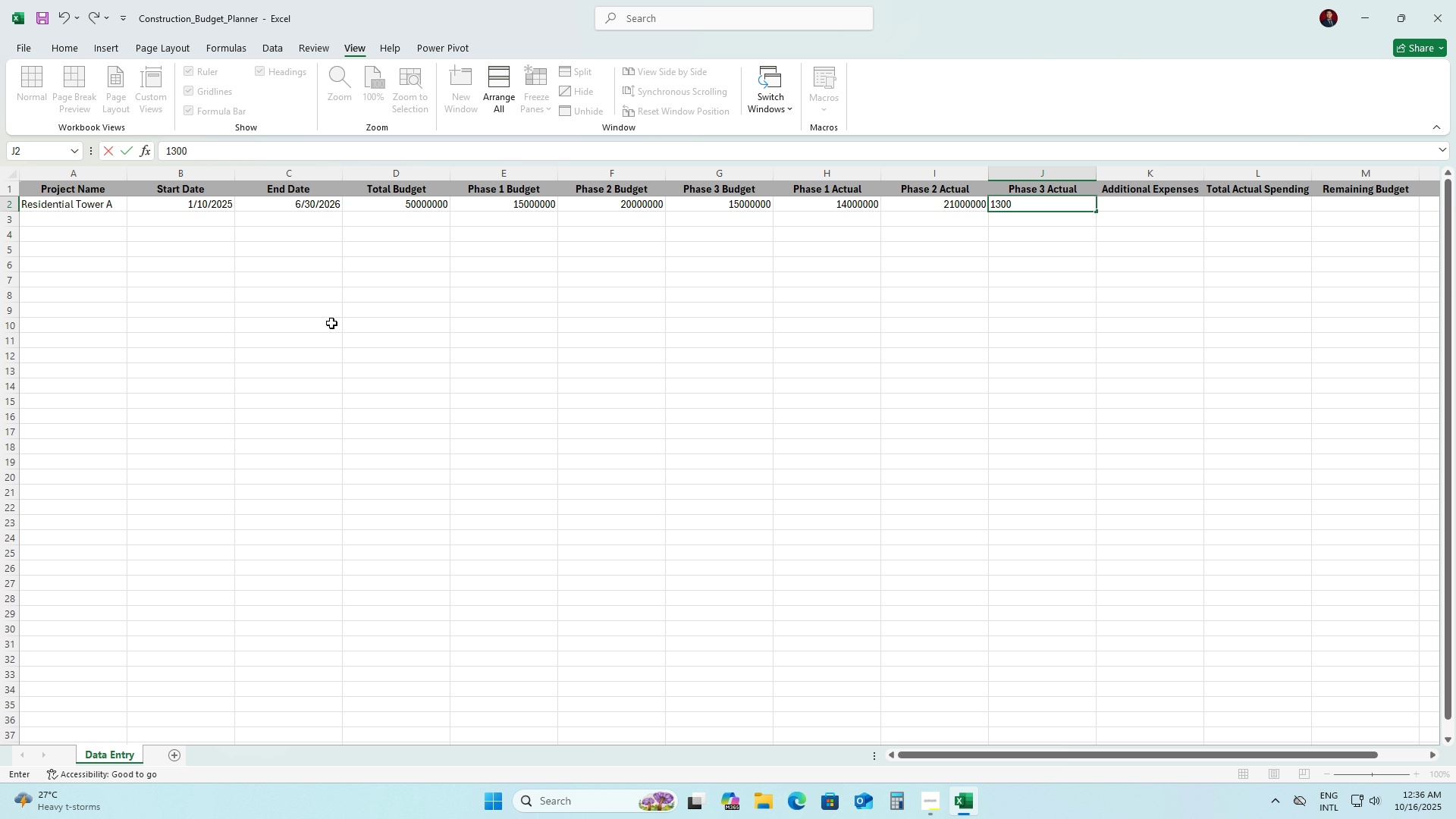 
key(Numpad0)
 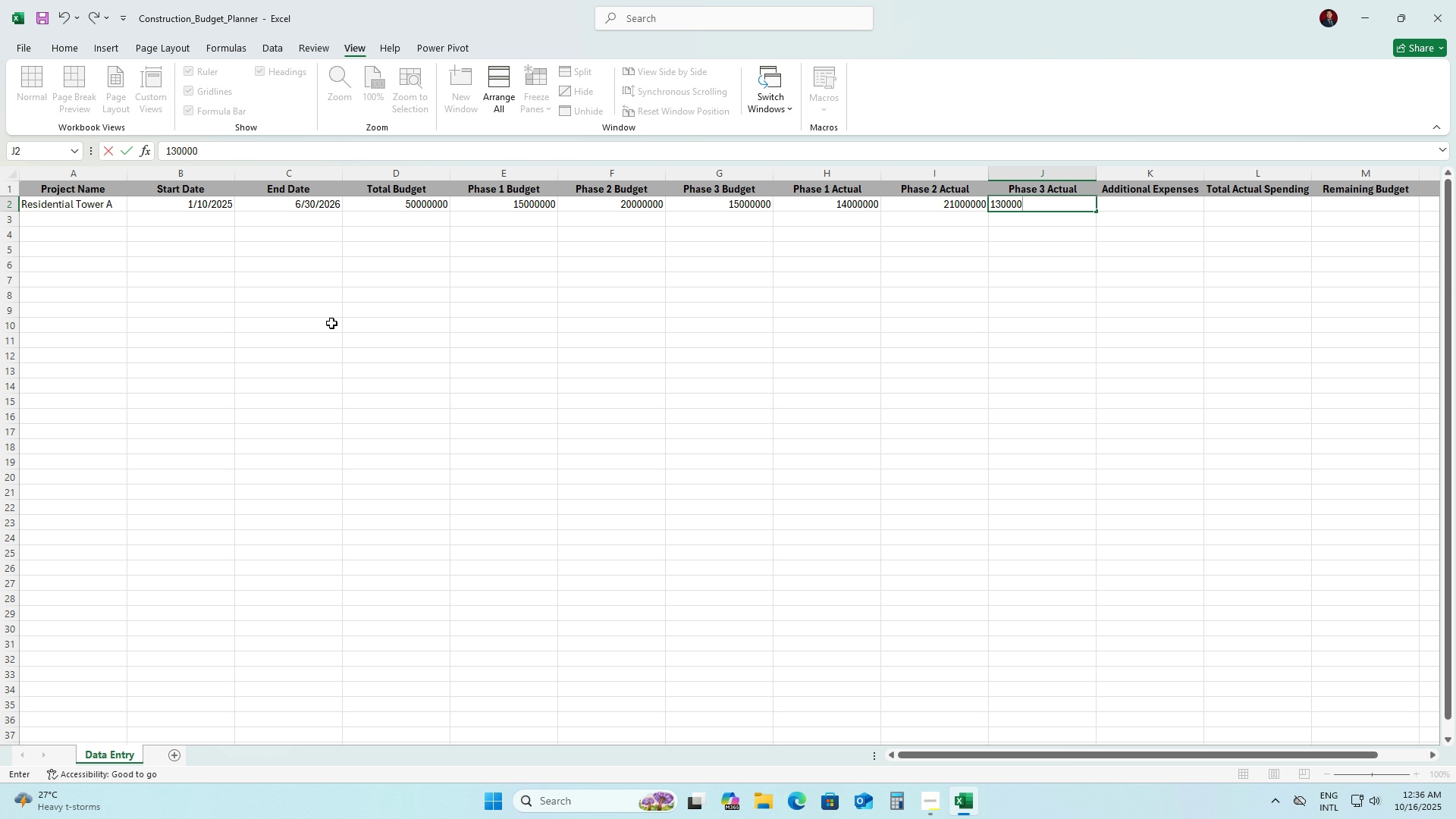 
key(Numpad0)
 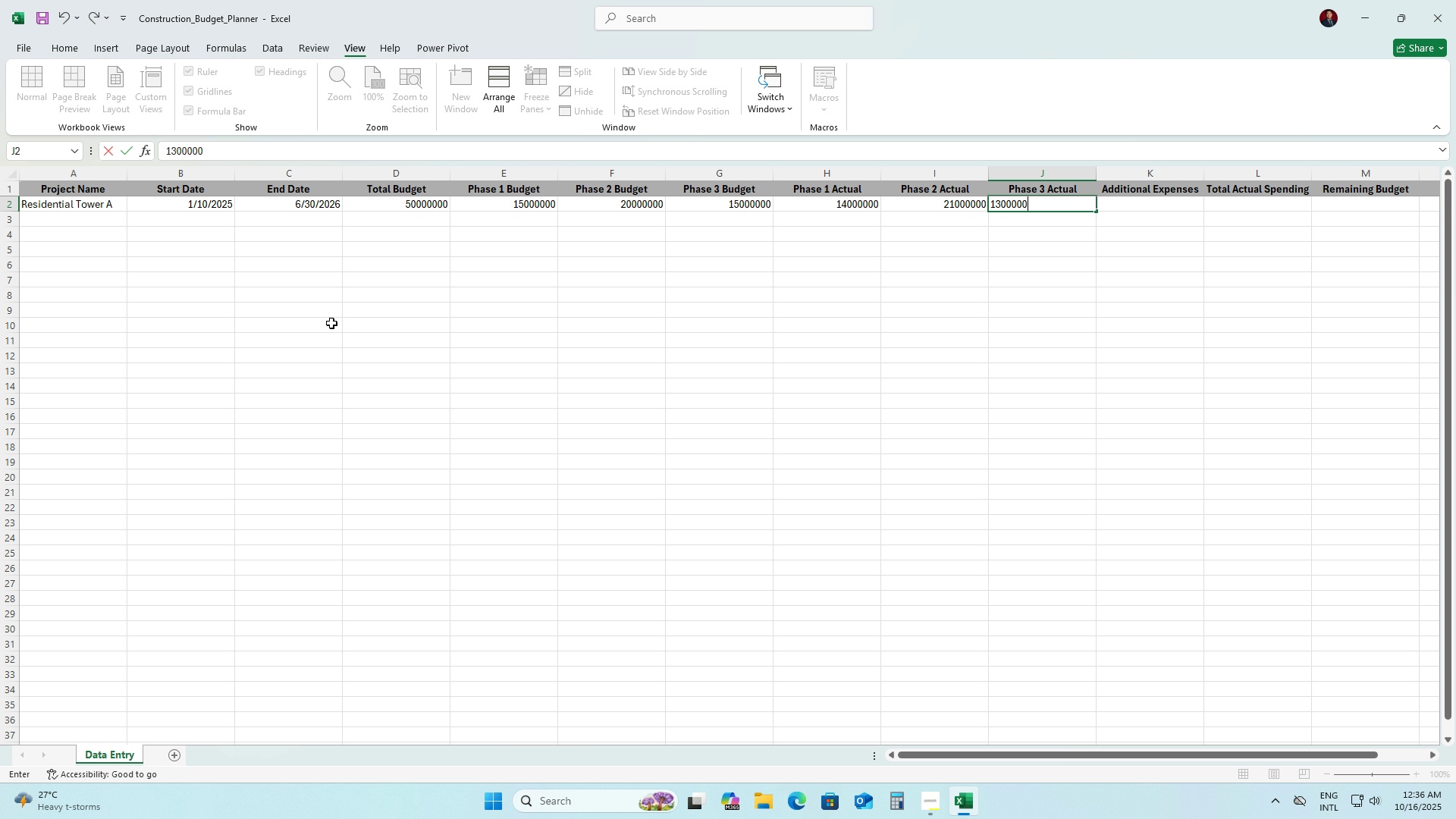 
key(Numpad0)
 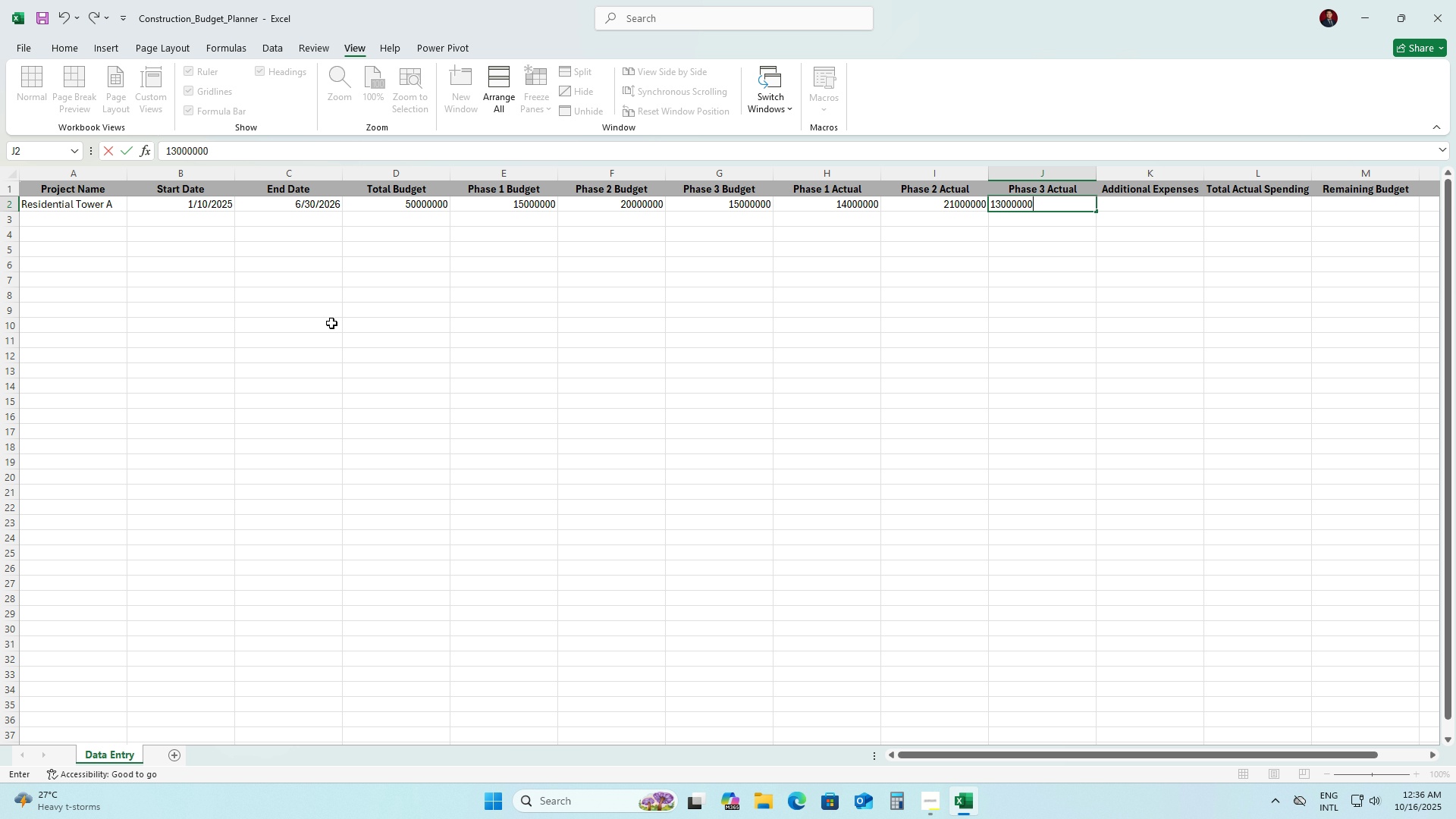 
key(Numpad0)
 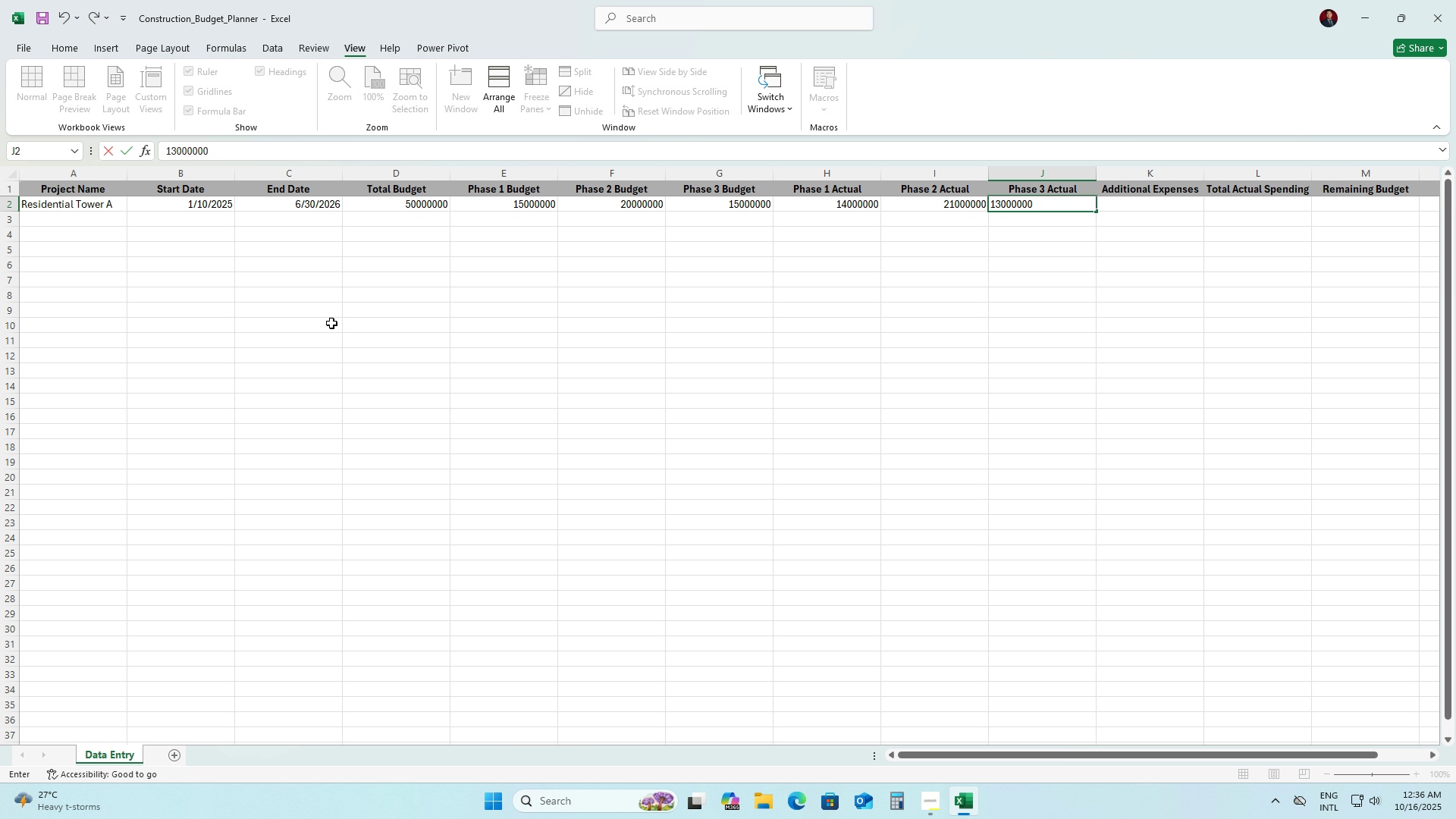 
key(ArrowRight)
 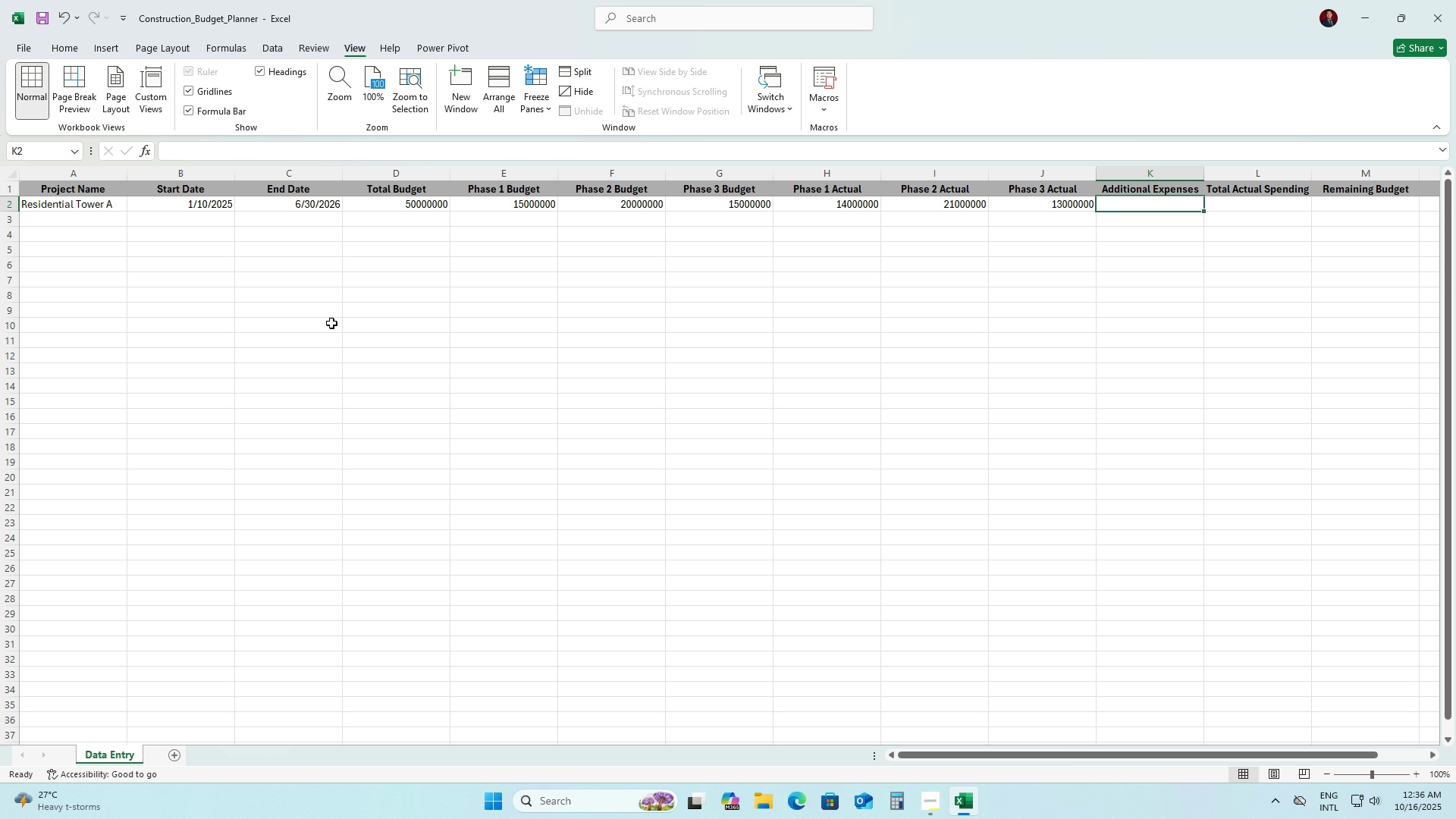 
wait(6.78)
 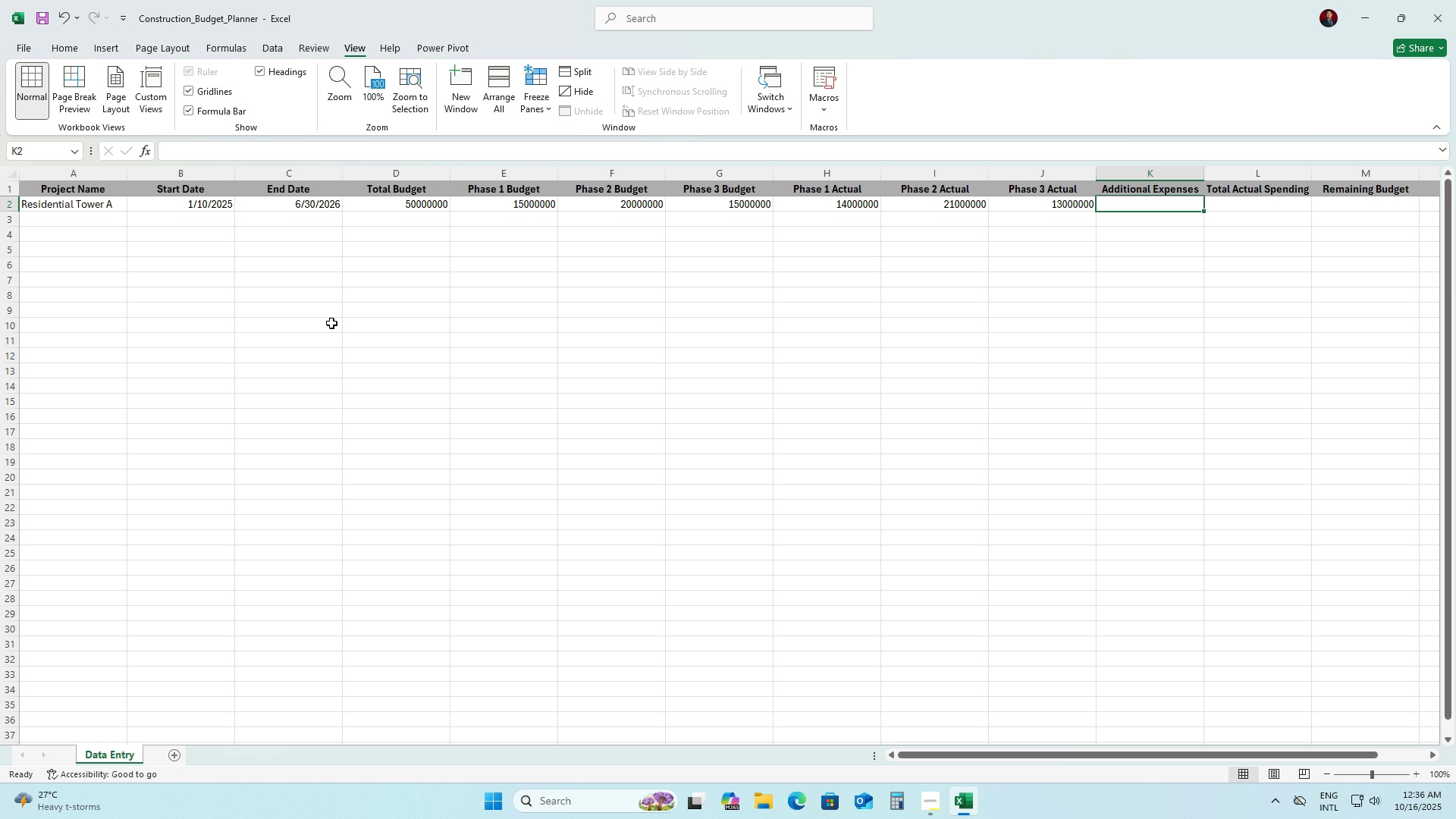 
key(Numpad5)
 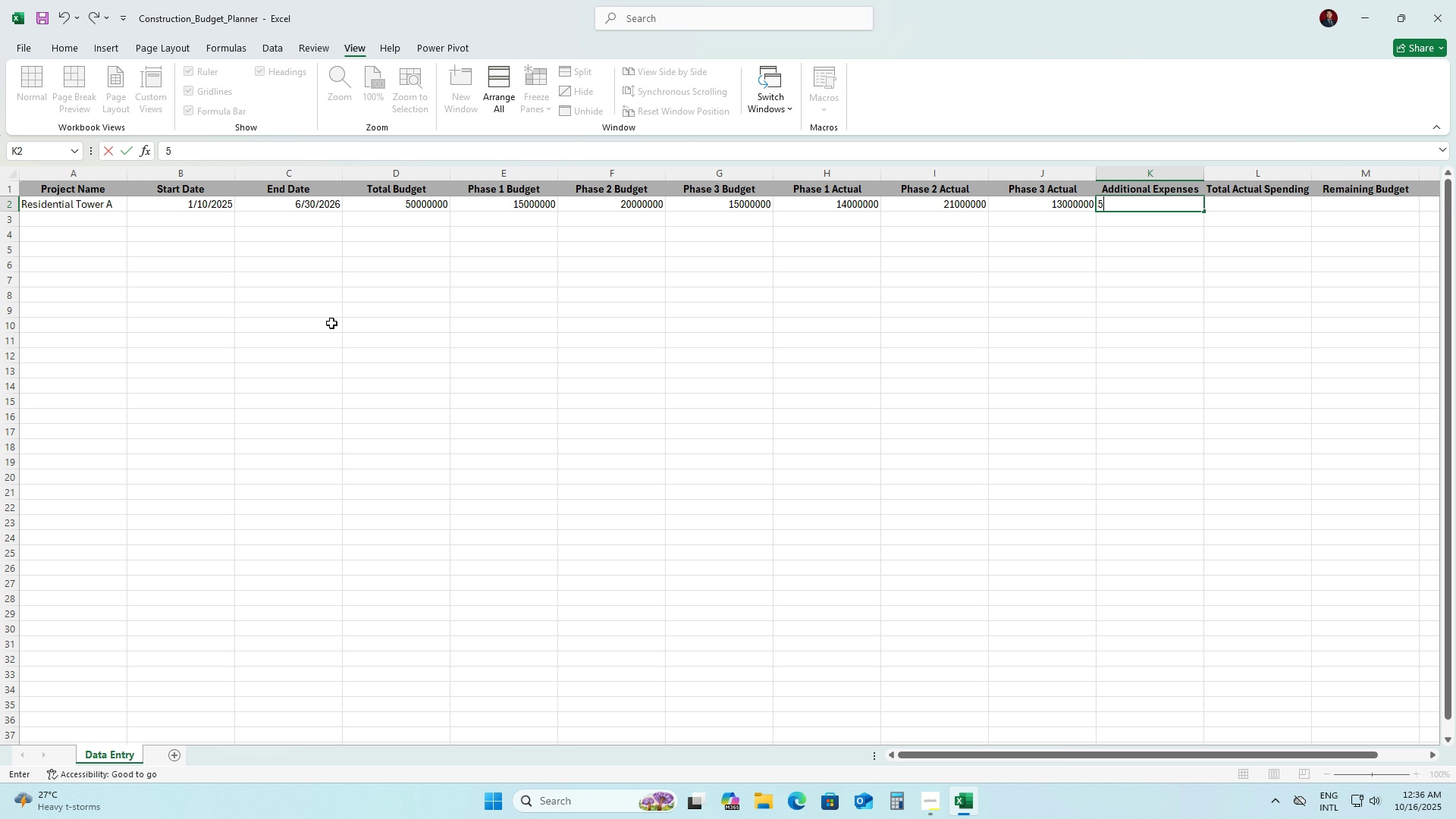 
key(Numpad0)
 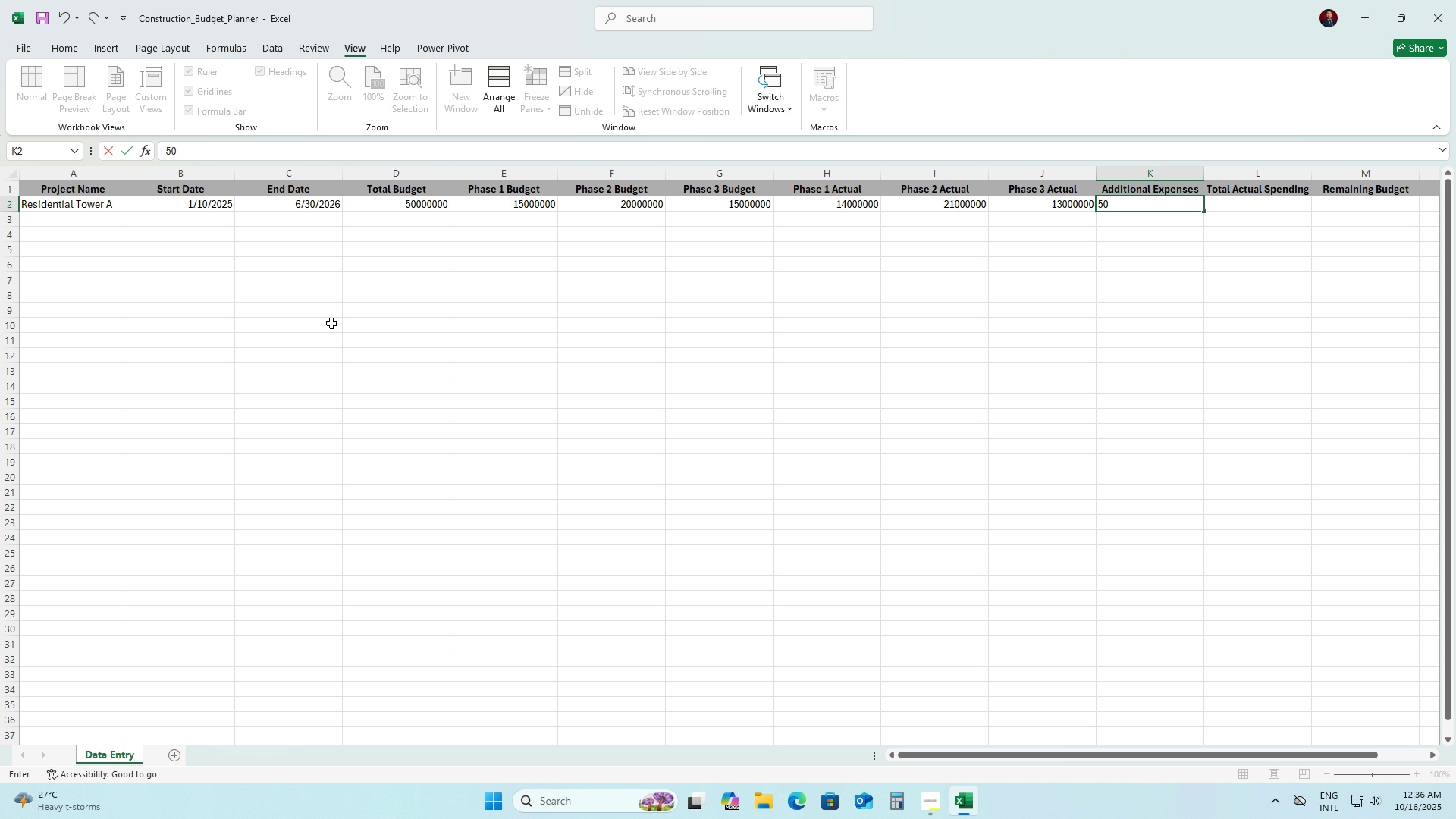 
key(Numpad0)
 